 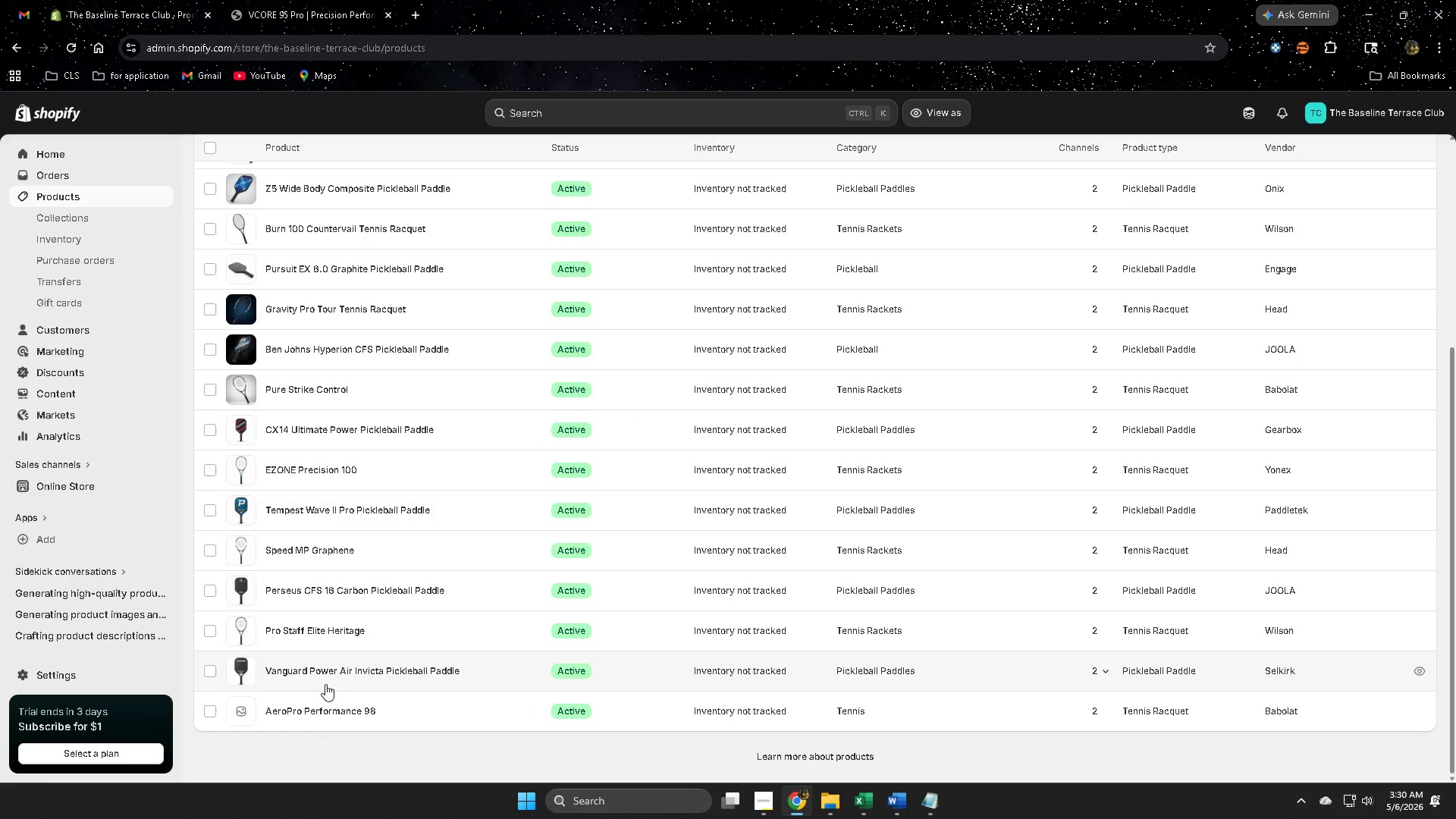 
left_click([329, 714])
 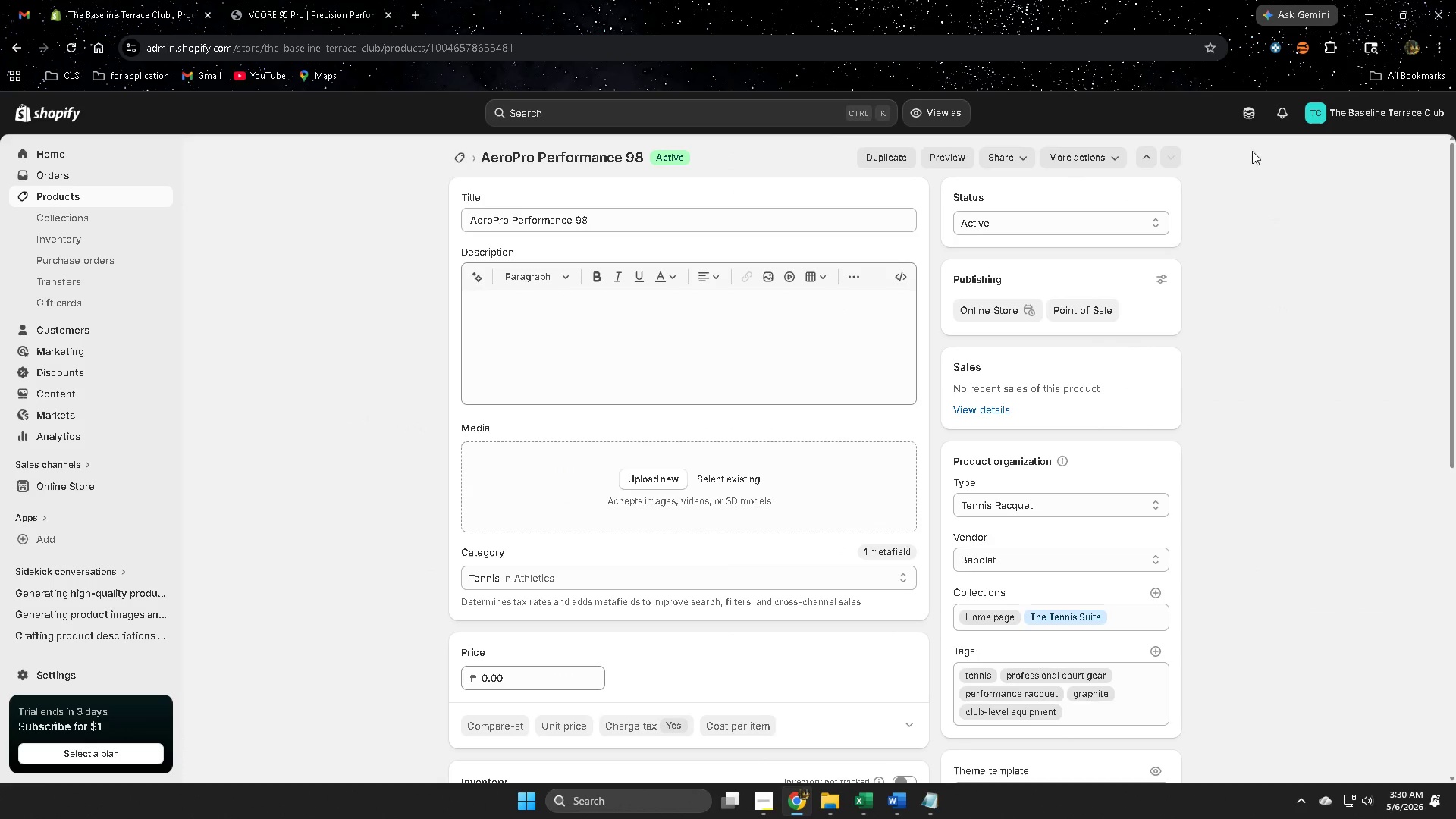 
left_click([1247, 113])
 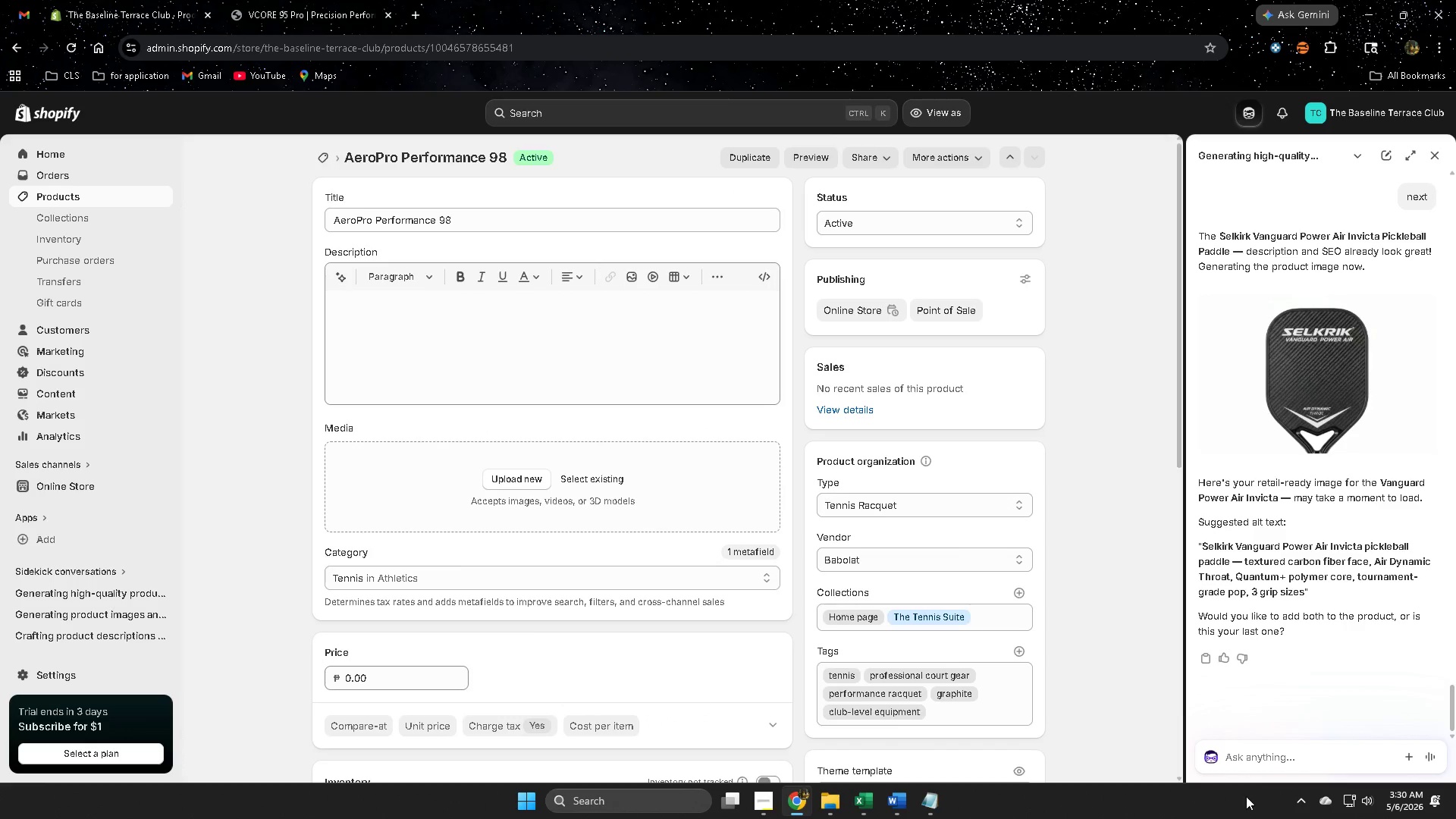 
left_click([1249, 753])
 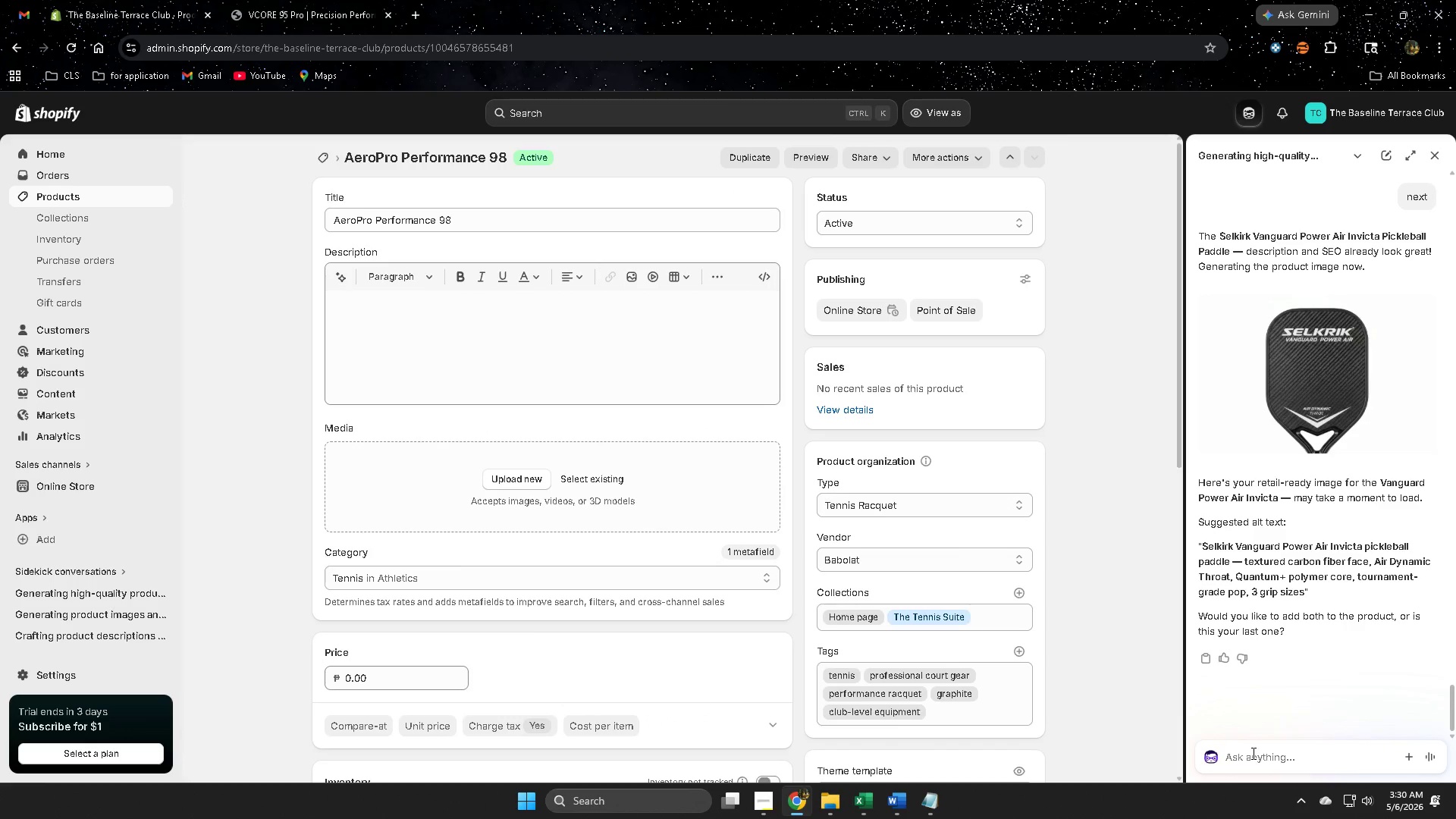 
type(nexy)
key(Backspace)
type(t)
 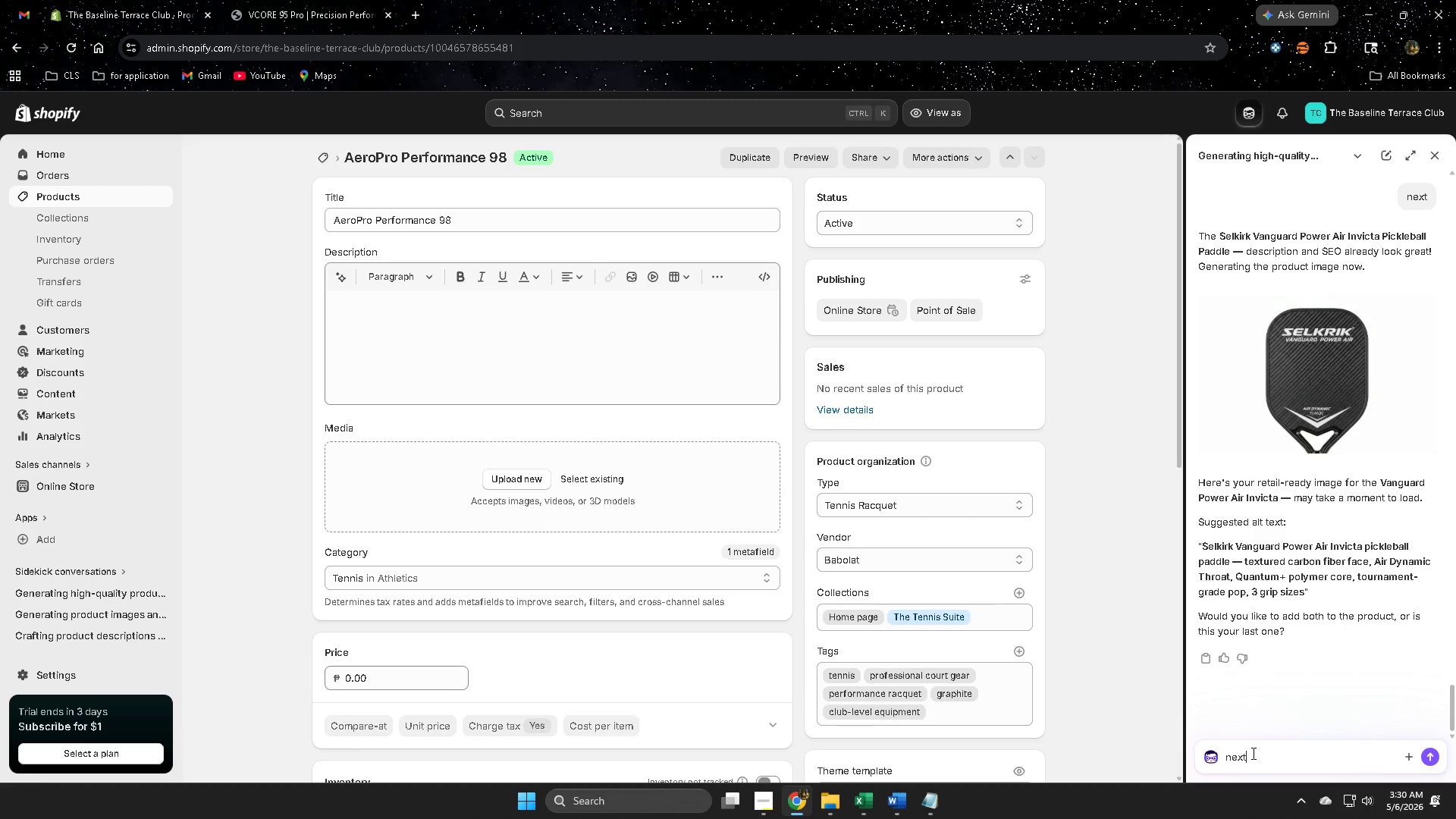 
key(Enter)
 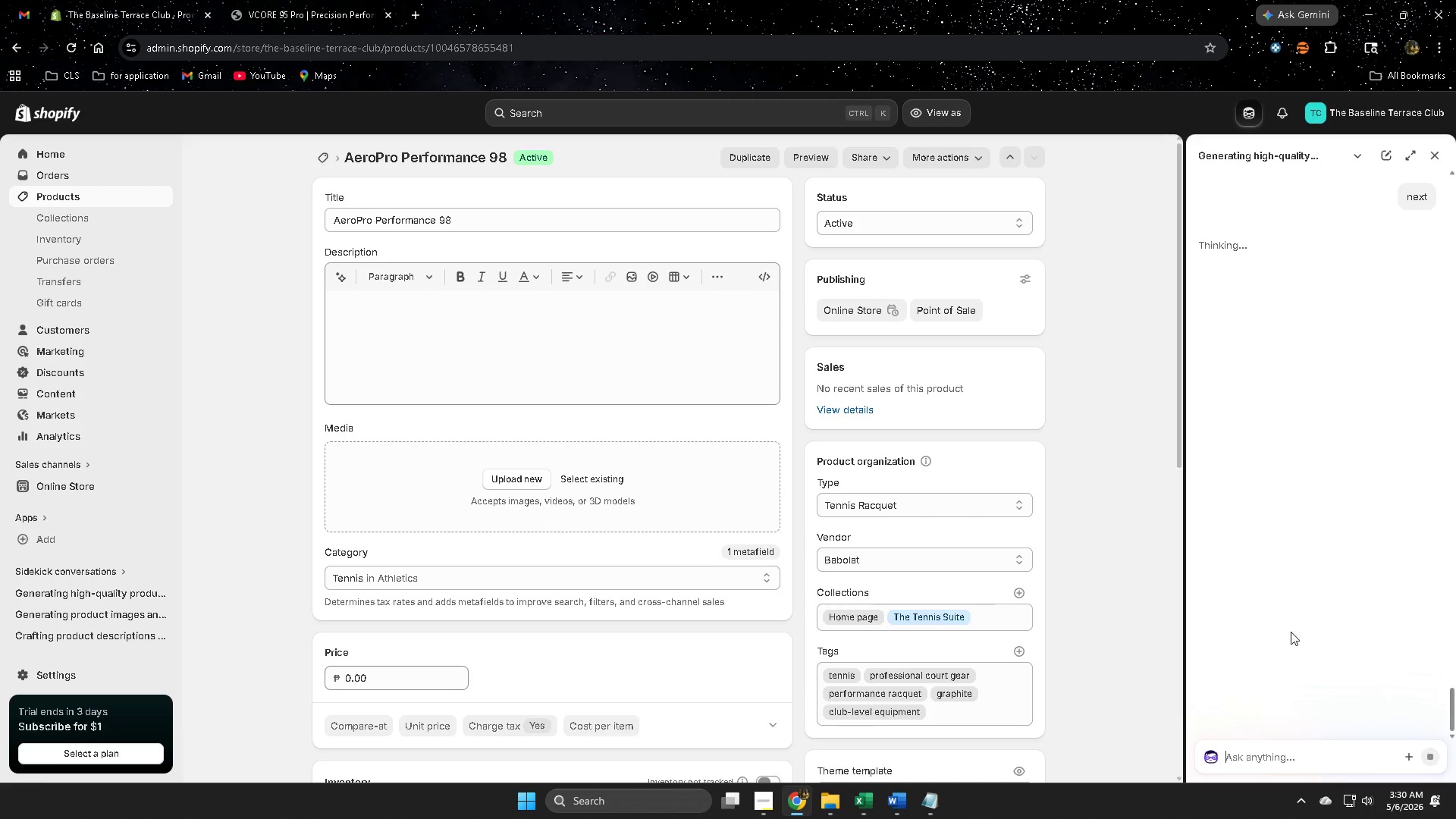 
scroll: coordinate [385, 619], scroll_direction: down, amount: 5.0
 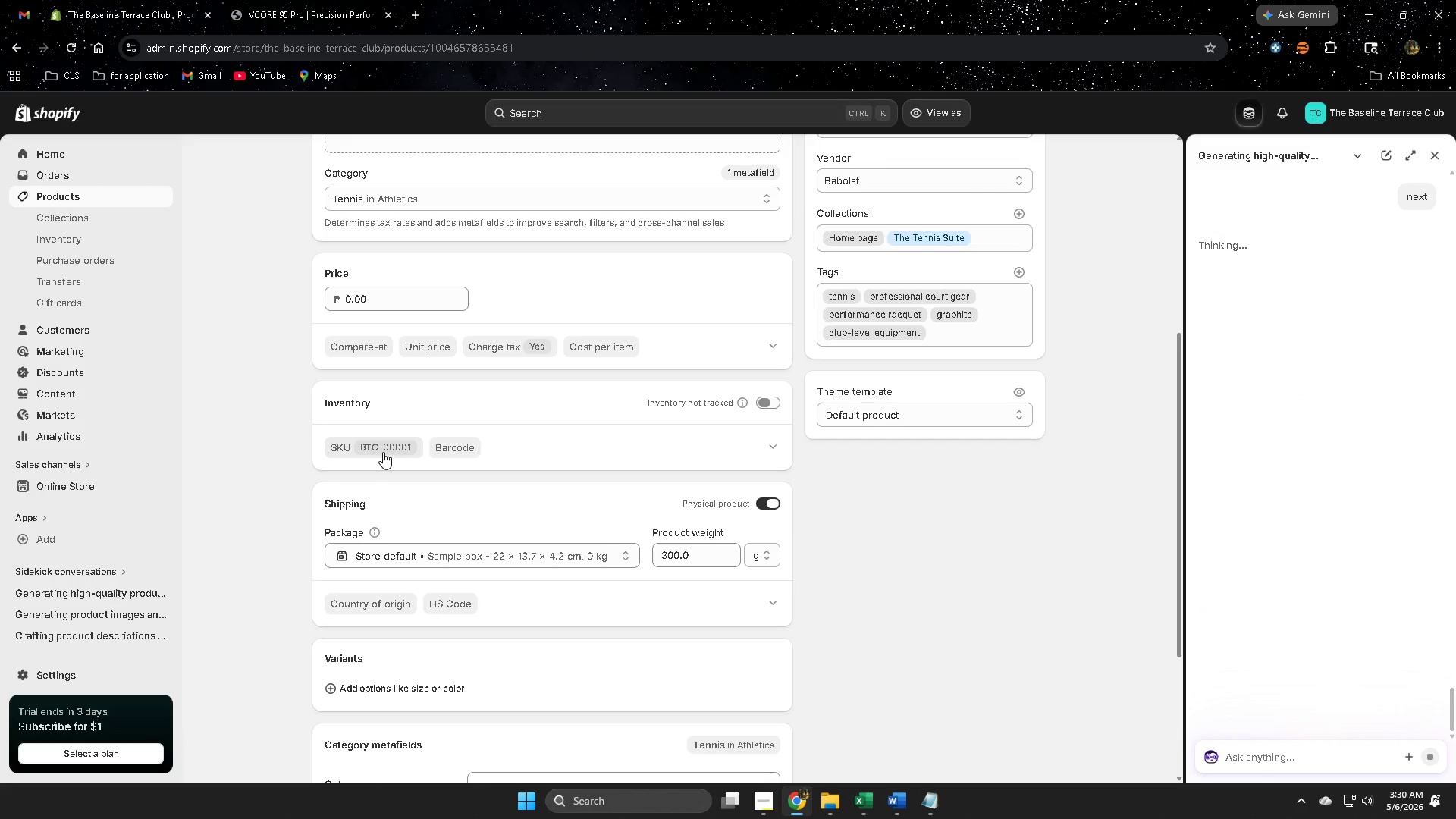 
double_click([383, 451])
 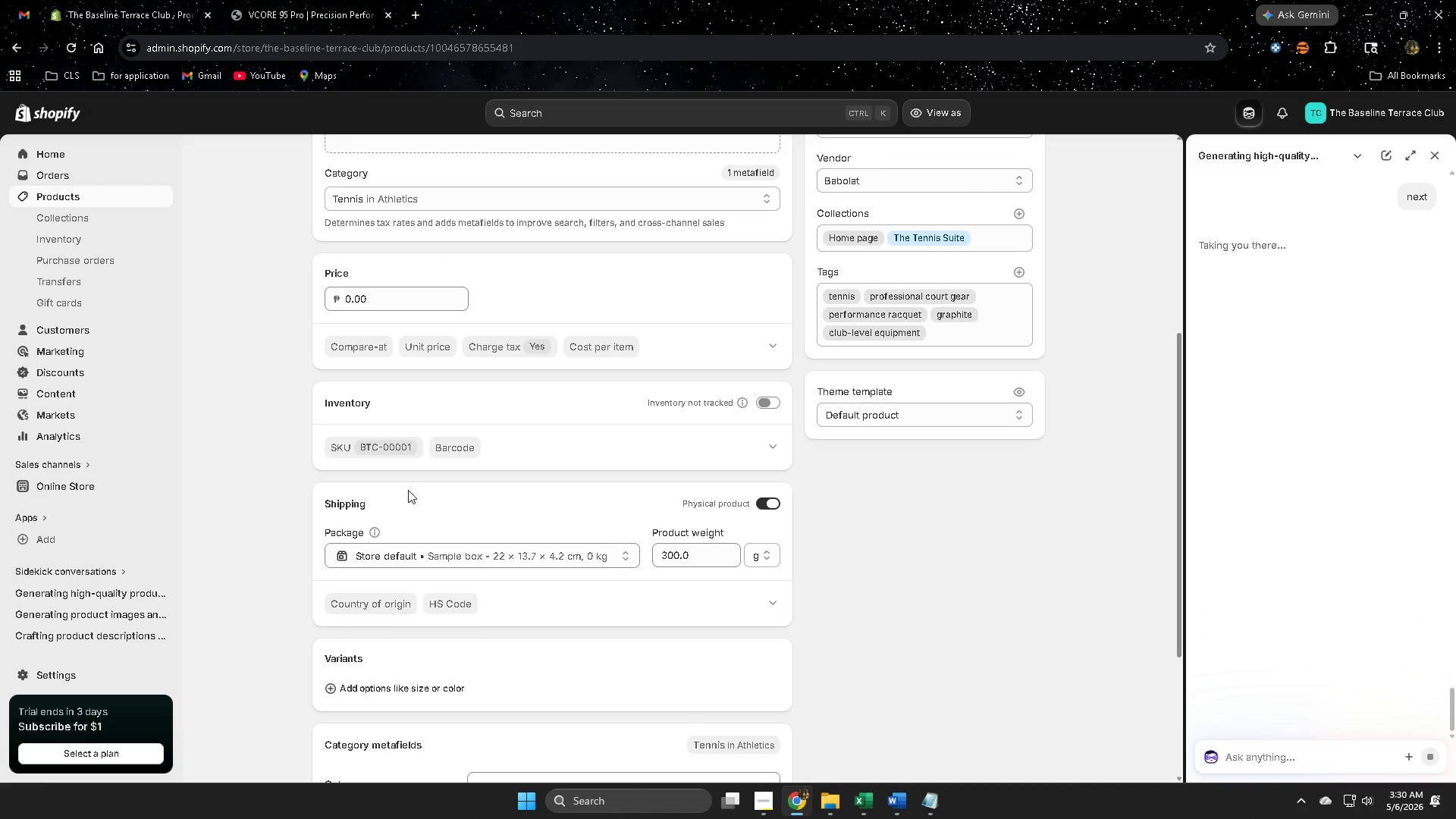 
left_click([380, 452])
 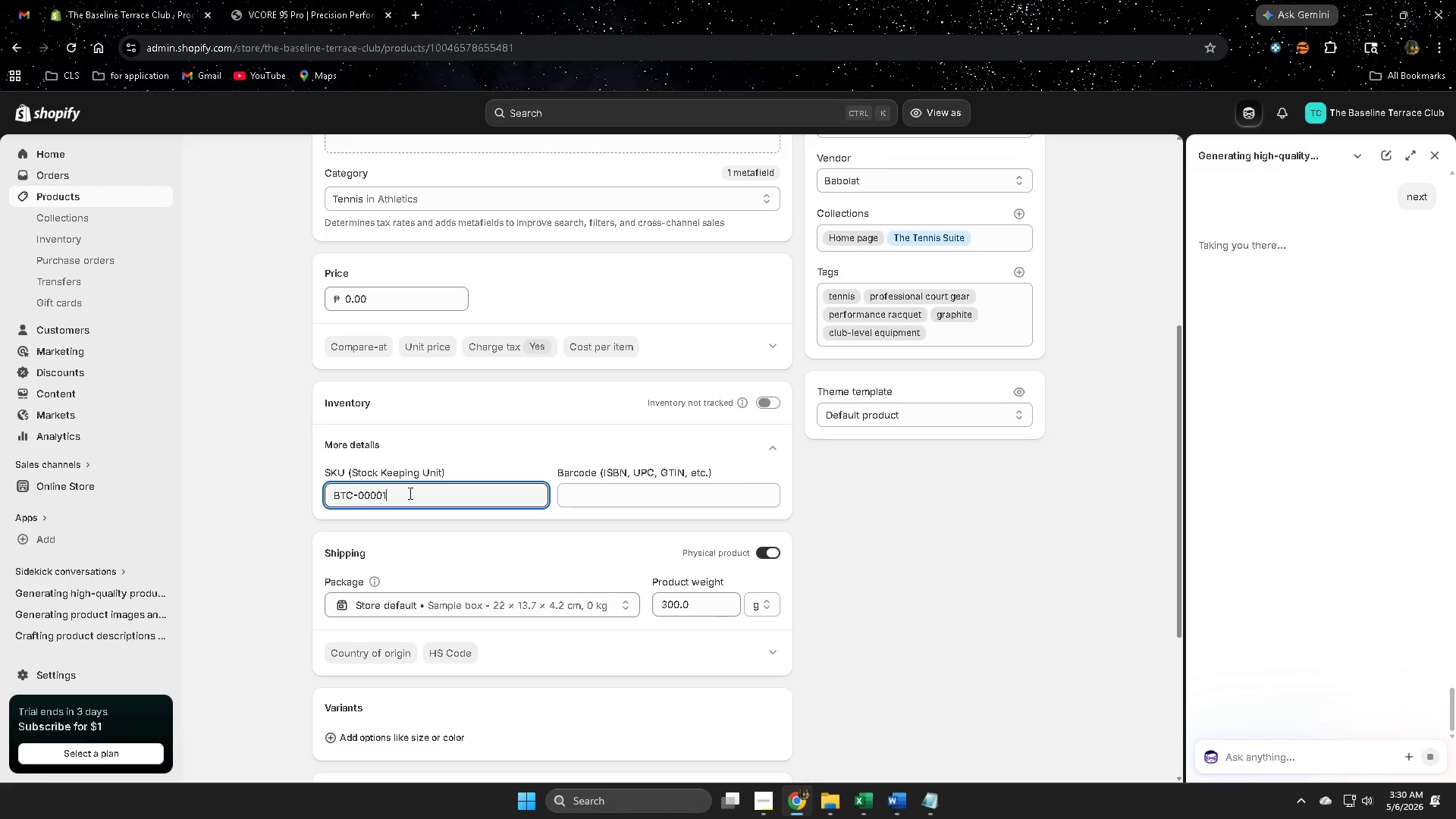 
double_click([409, 493])
 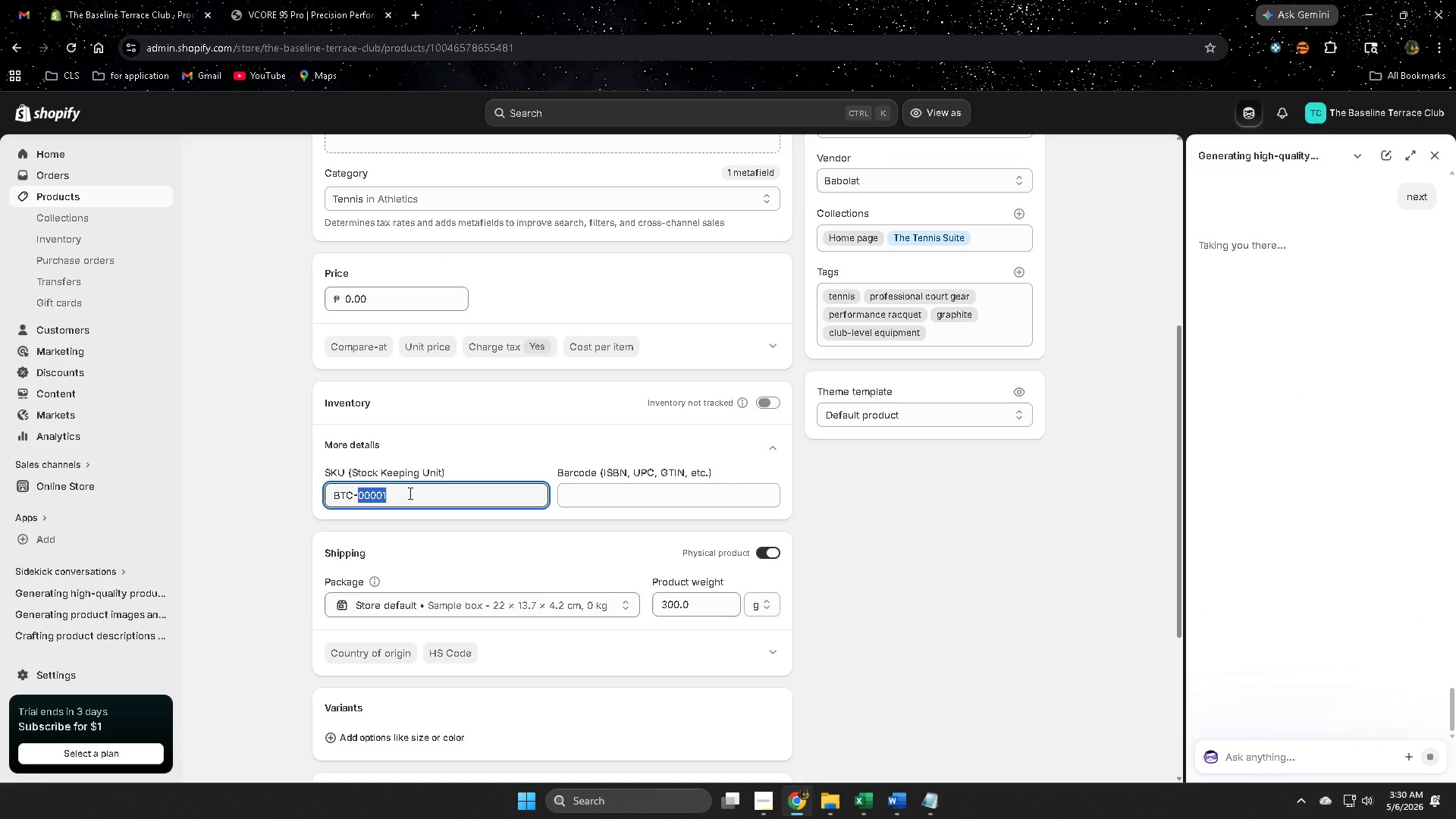 
triple_click([409, 493])
 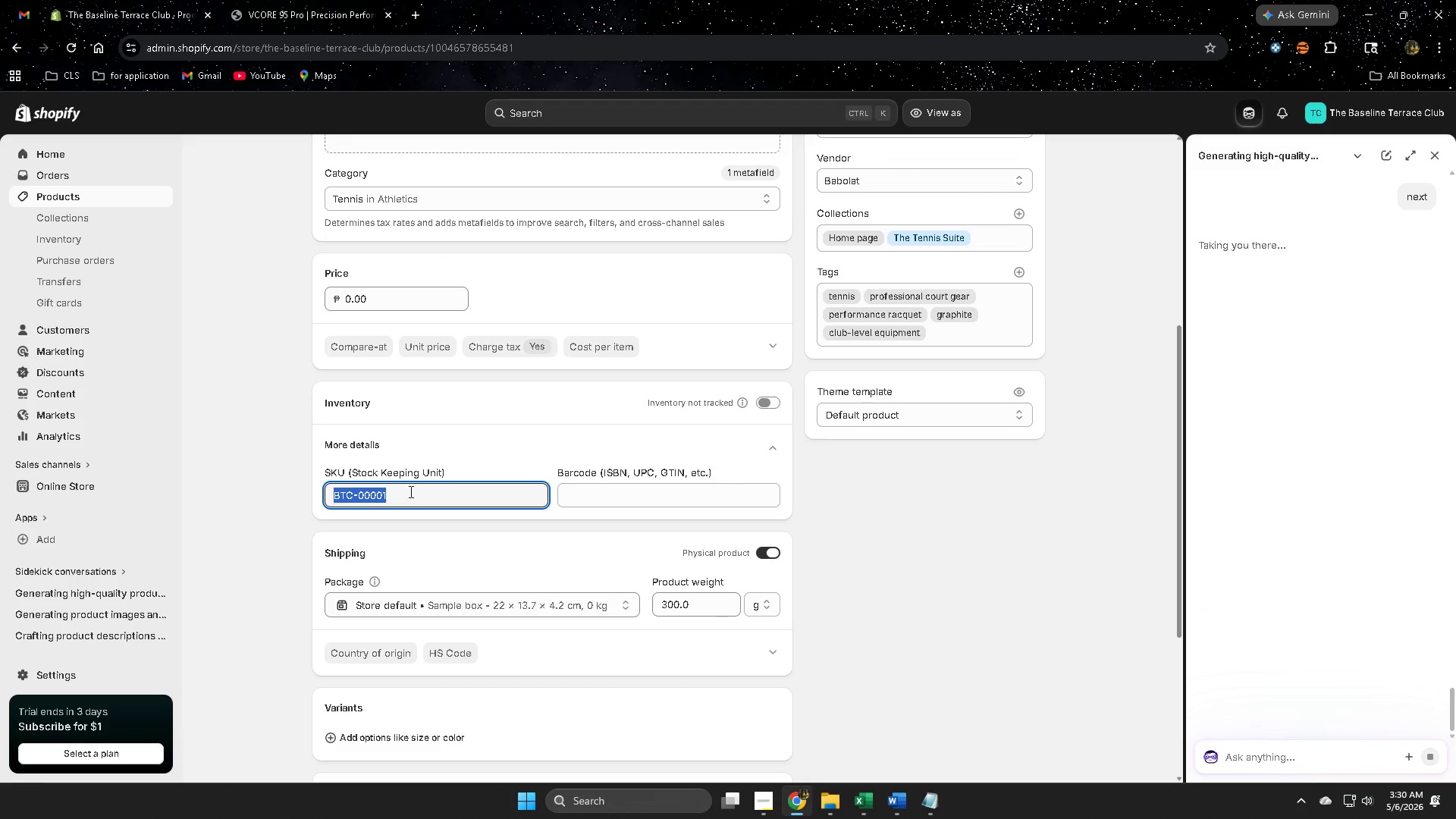 
key(Control+C)
 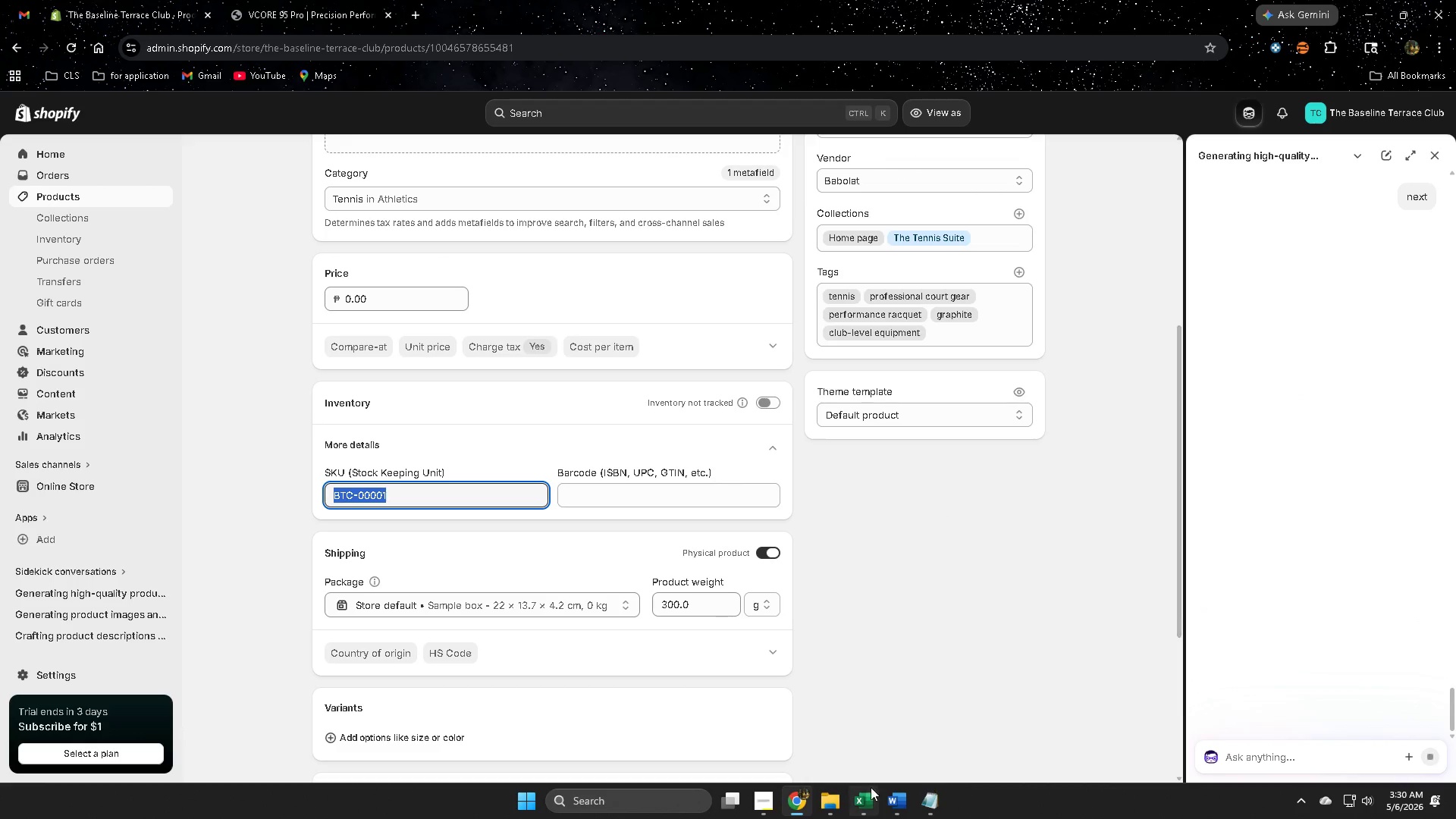 
left_click([858, 802])
 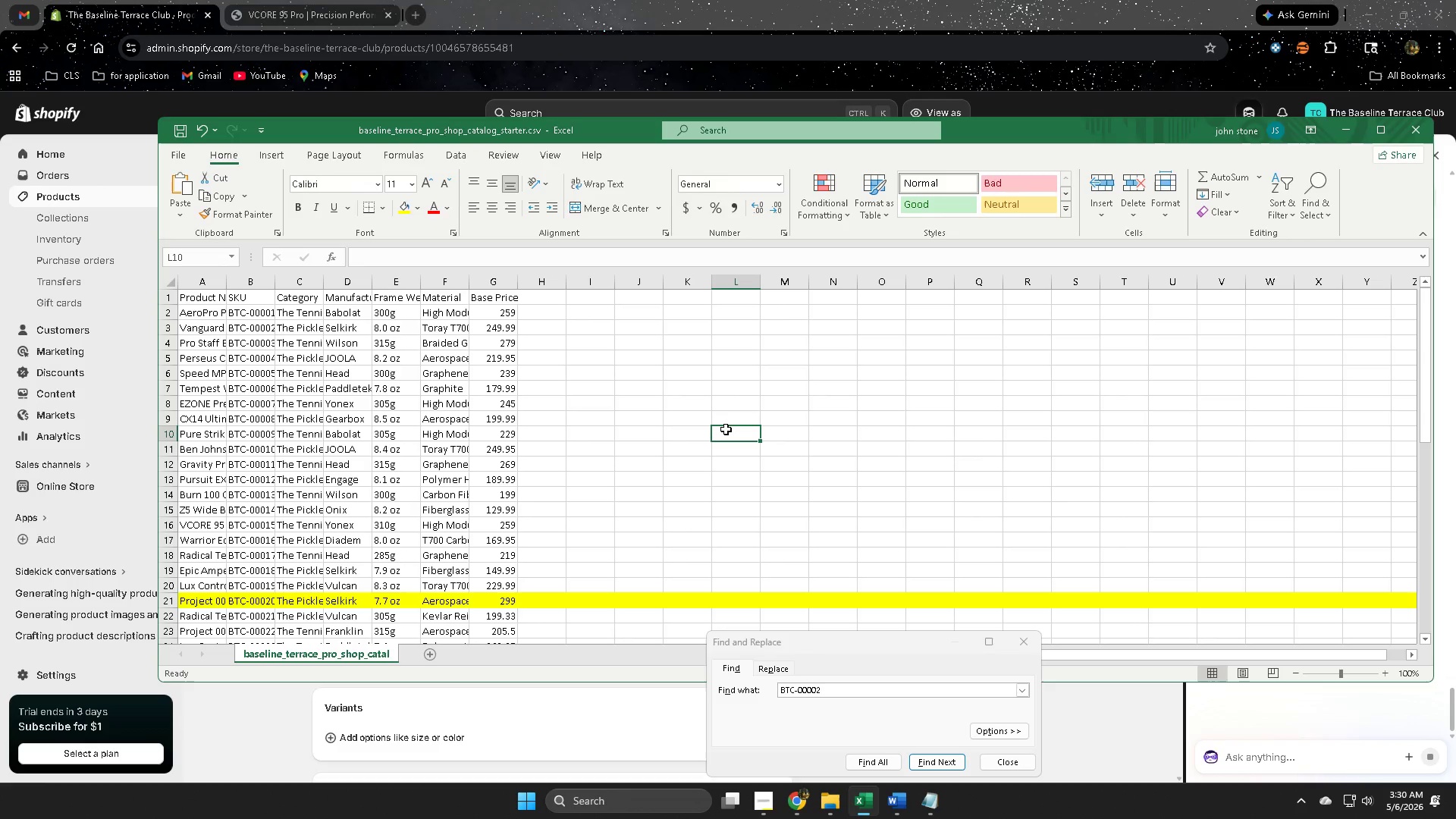 
hold_key(key=ControlLeft, duration=0.55)
 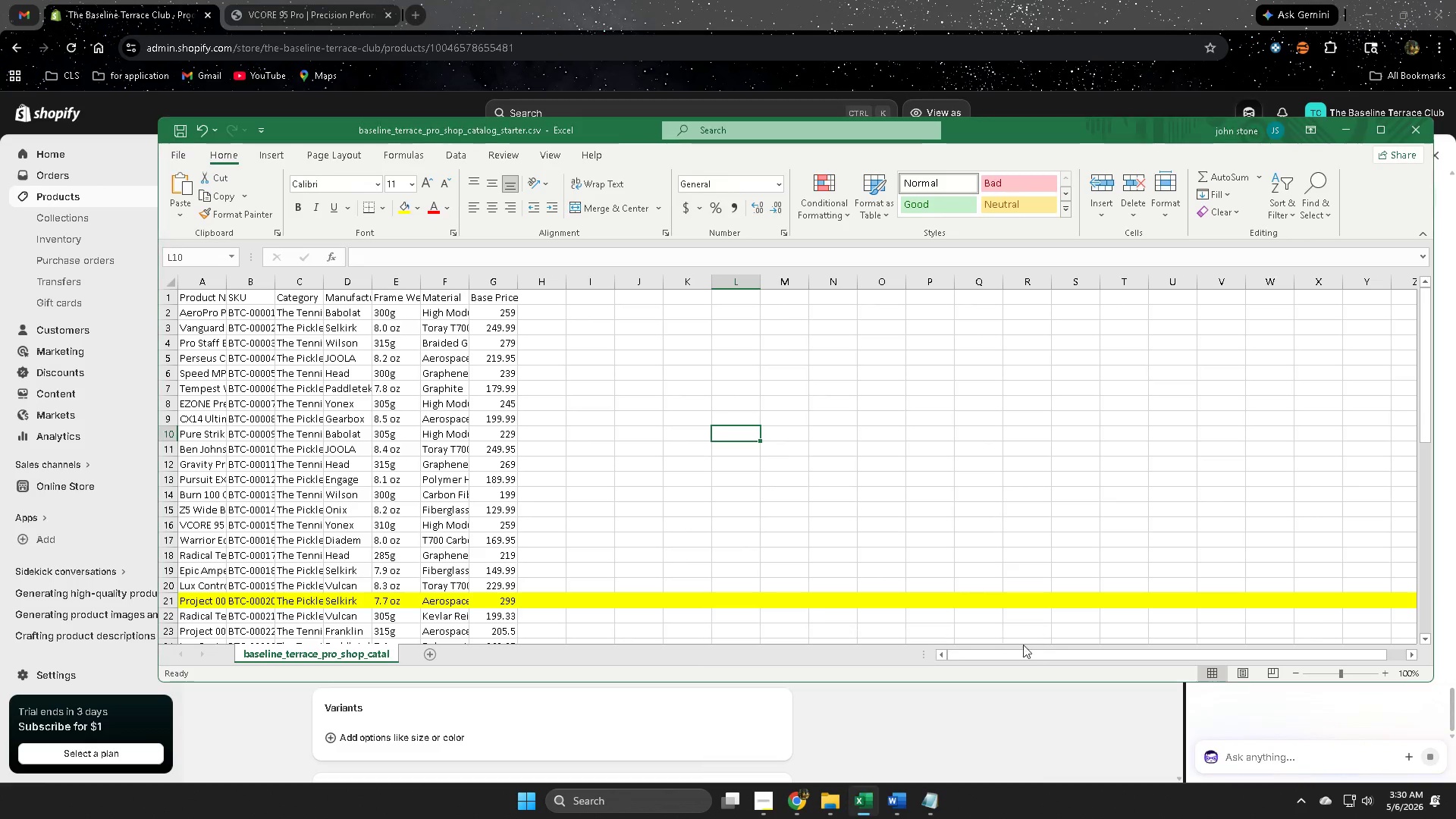 
double_click([722, 431])
 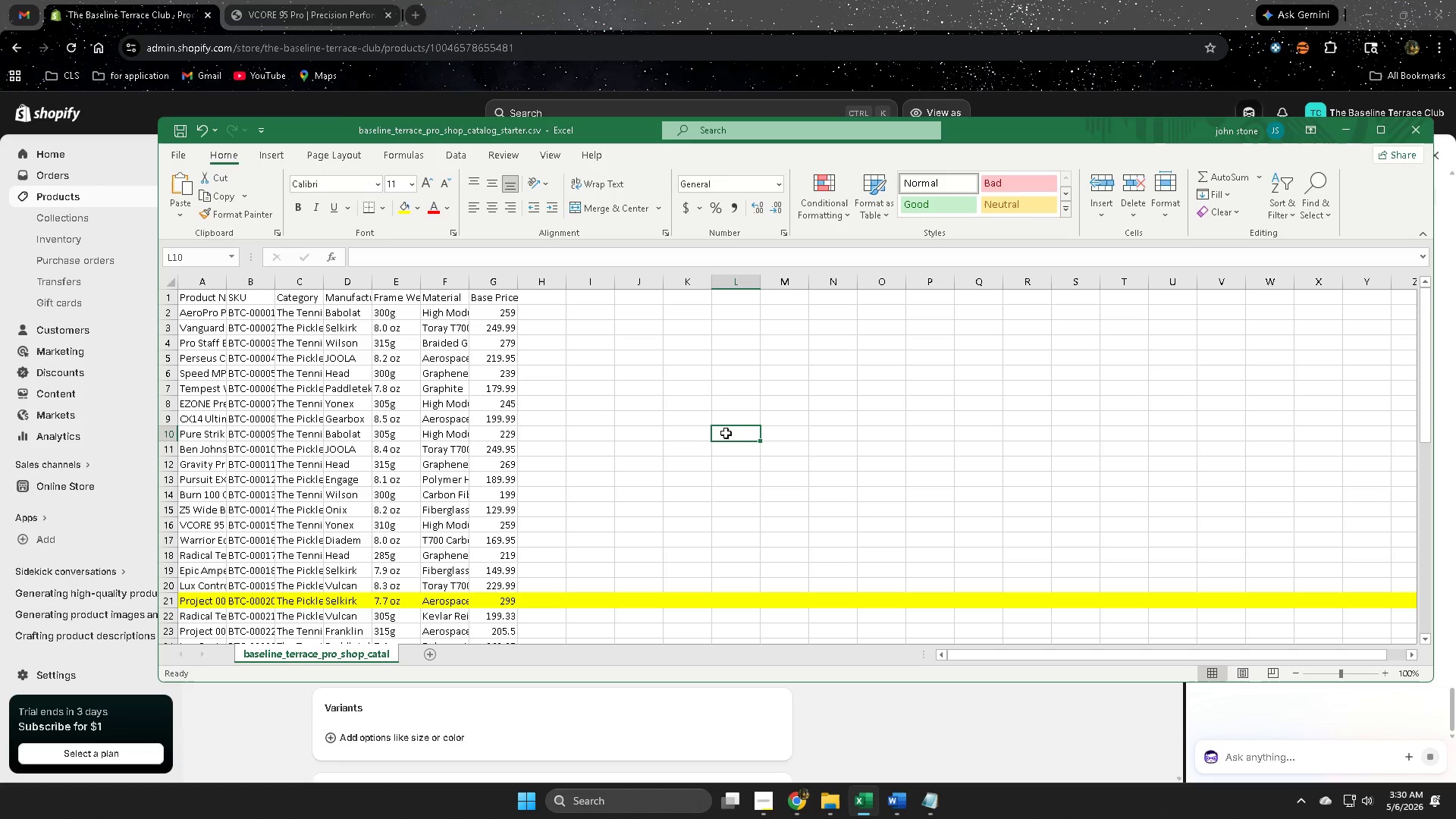 
key(Control+F)
 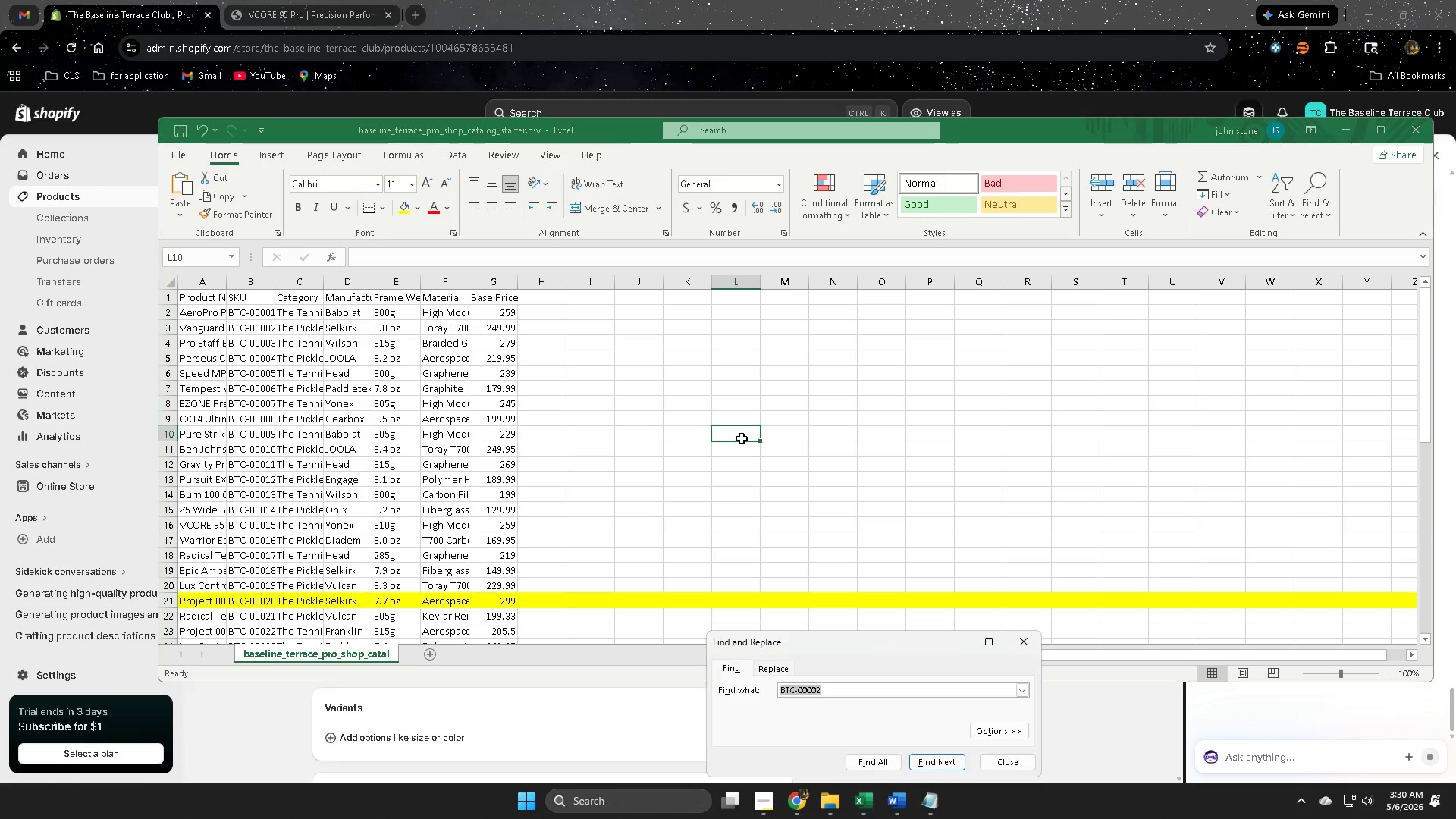 
key(Control+V)
 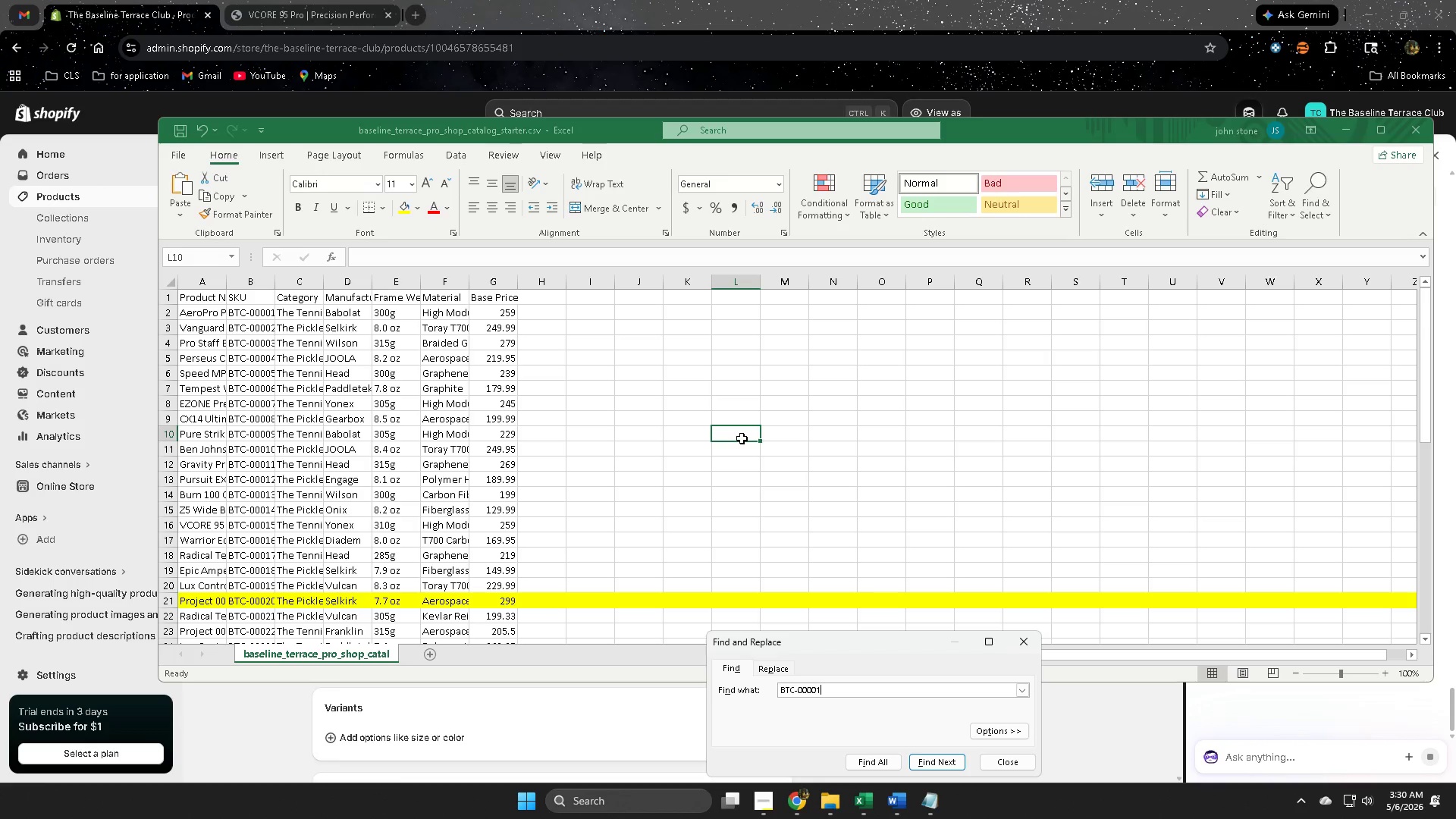 
key(Enter)
 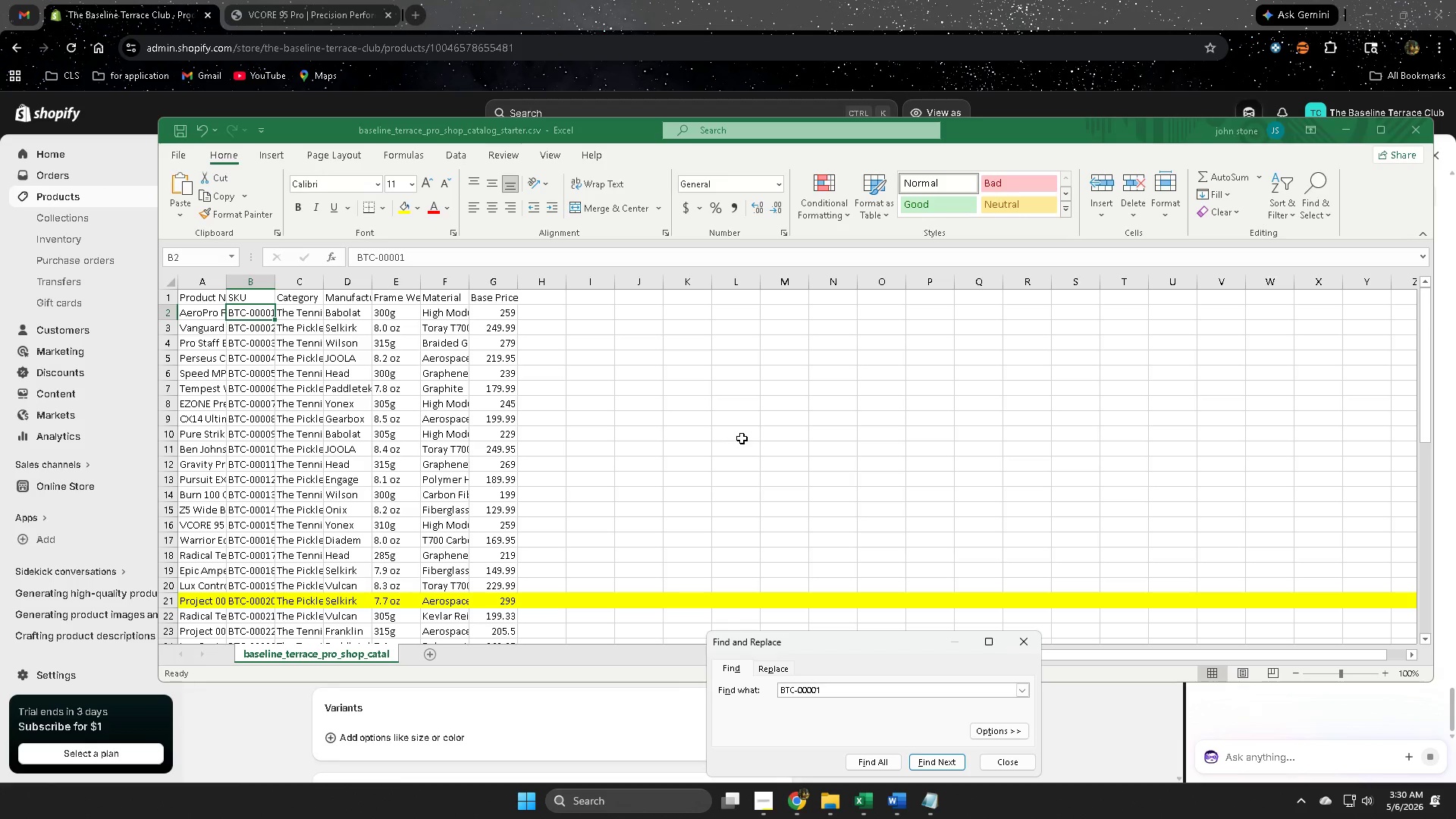 
scroll: coordinate [614, 507], scroll_direction: up, amount: 3.0
 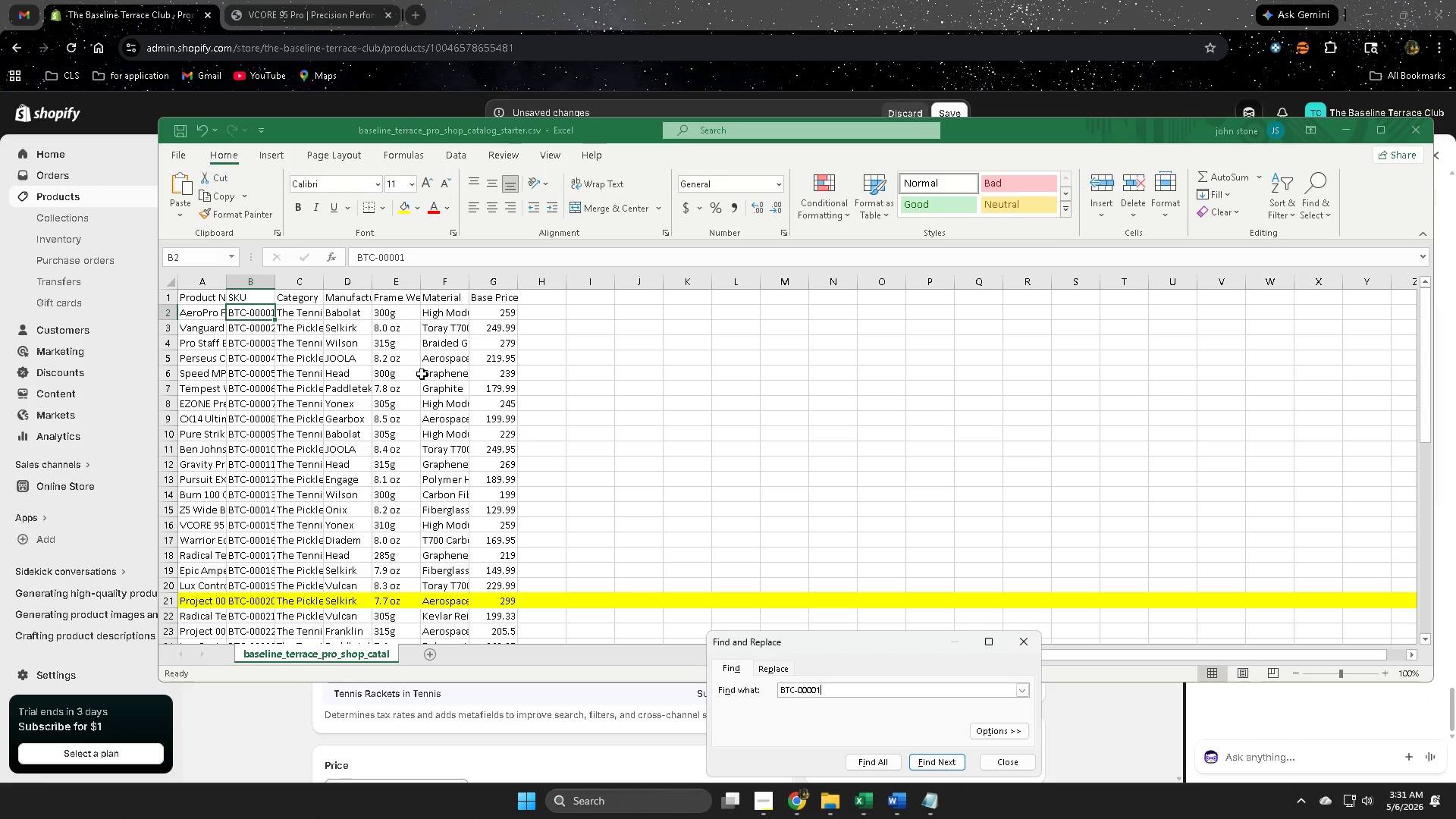 
wait(21.82)
 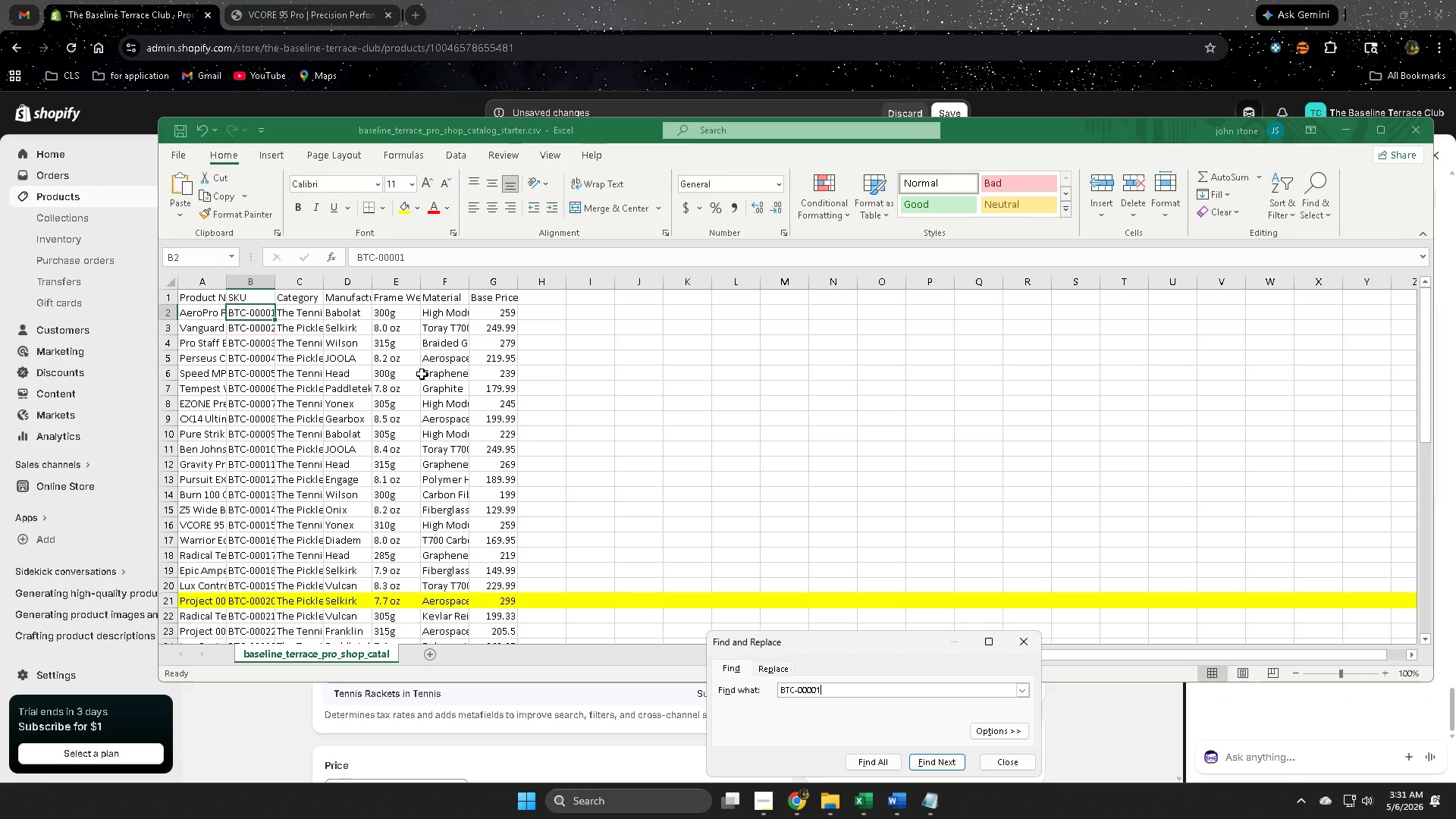 
left_click([1025, 644])
 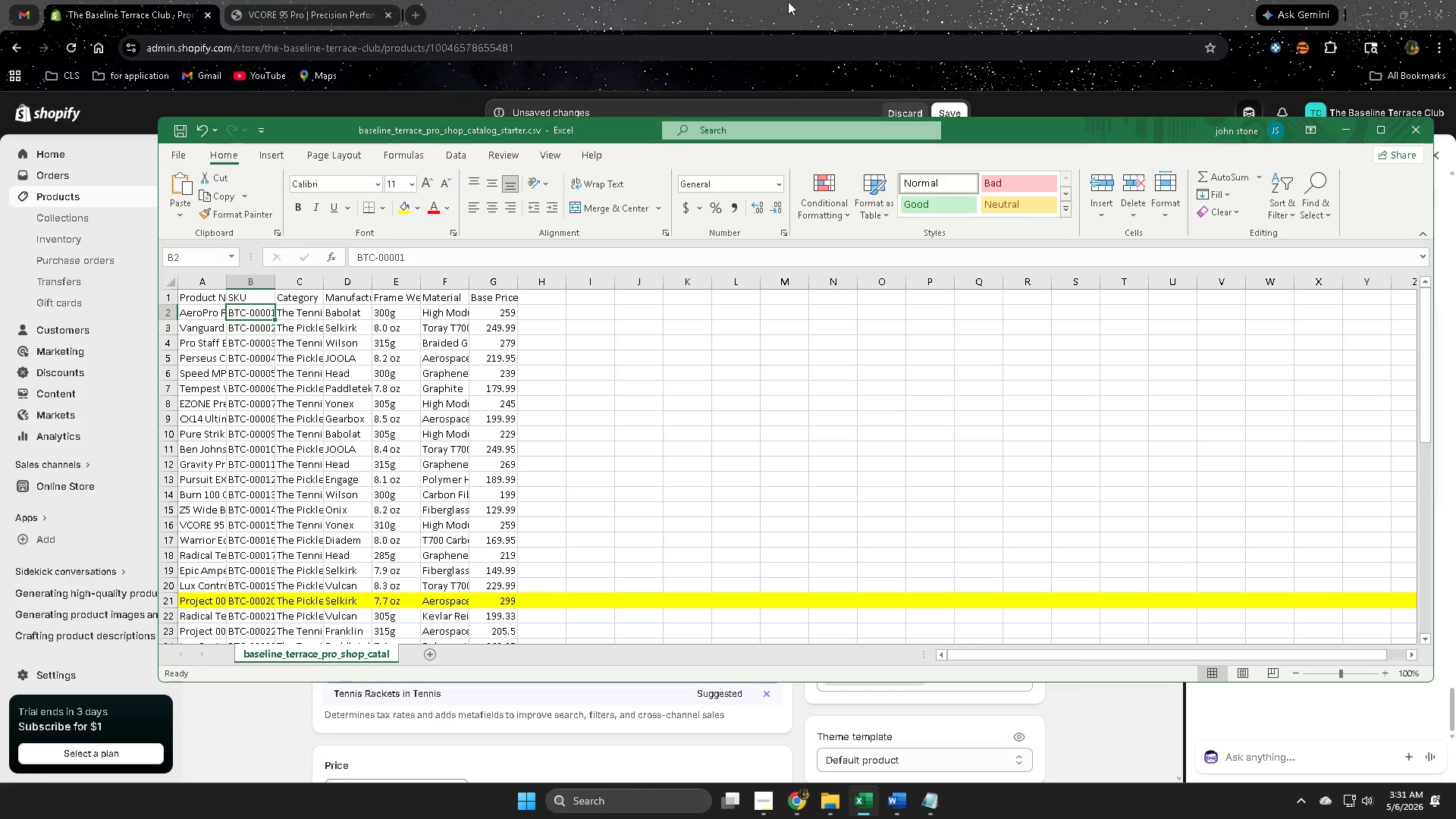 
left_click([796, 0])
 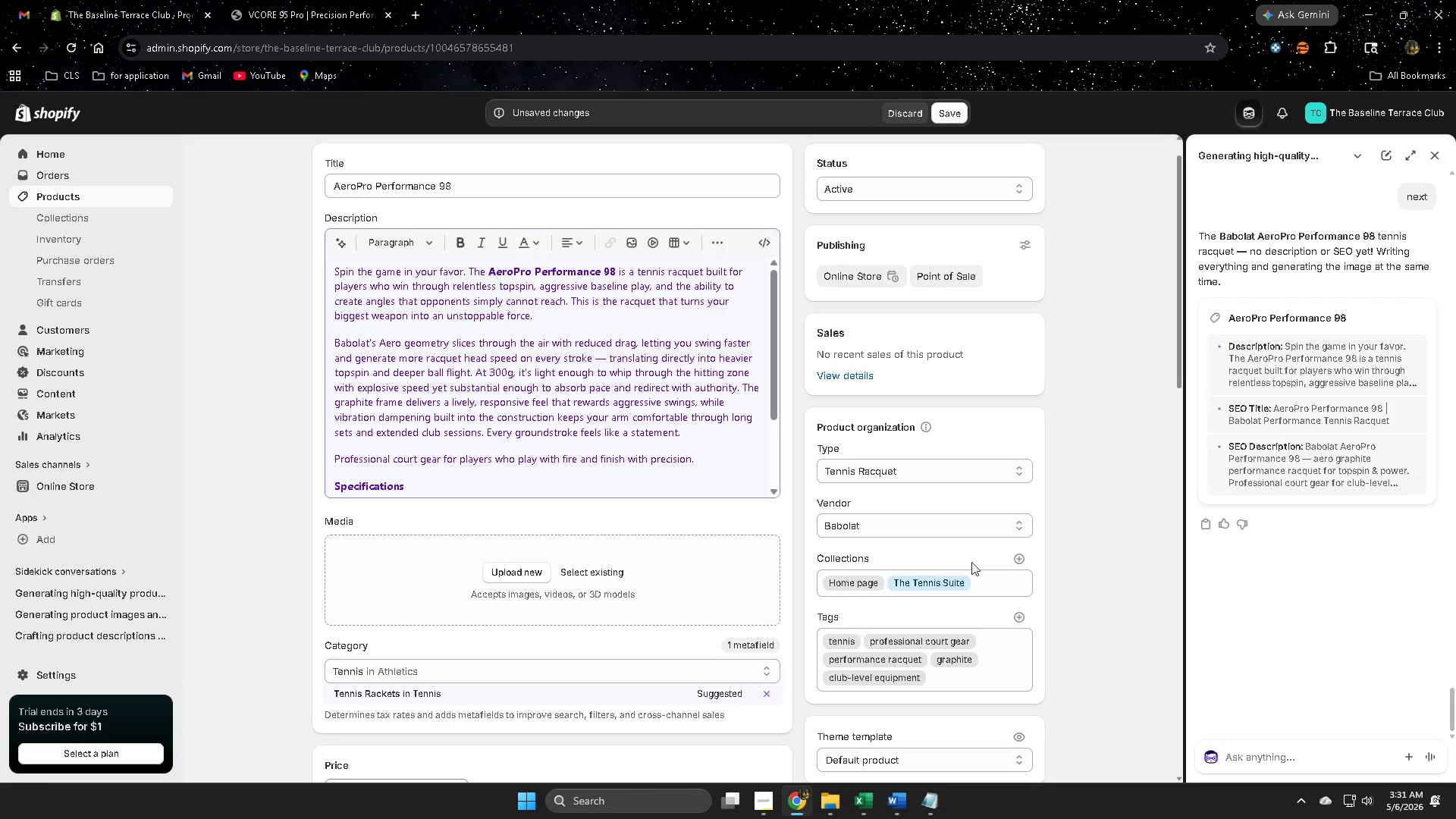 
scroll: coordinate [1121, 391], scroll_direction: down, amount: 1.0
 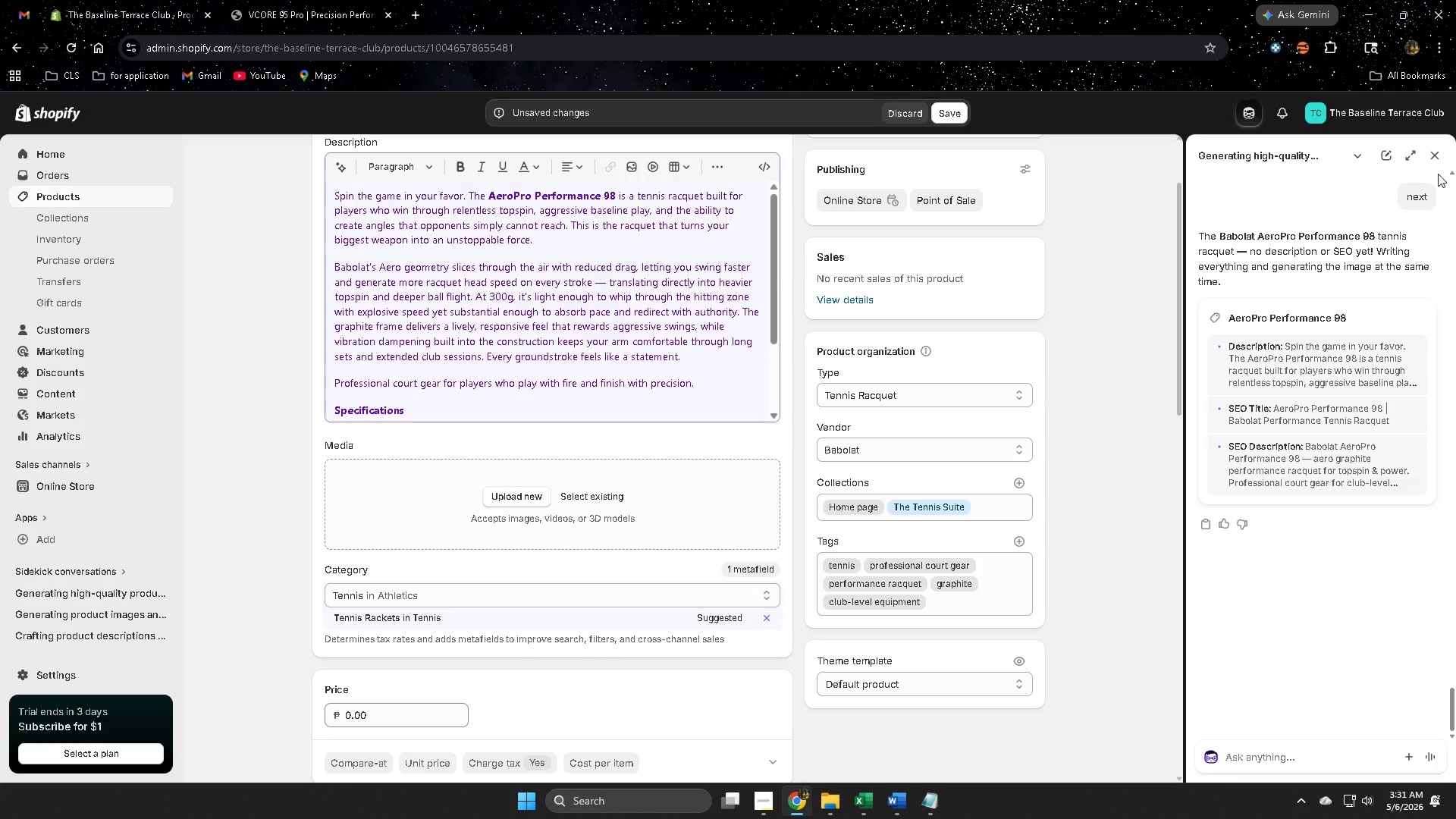 
left_click([1431, 157])
 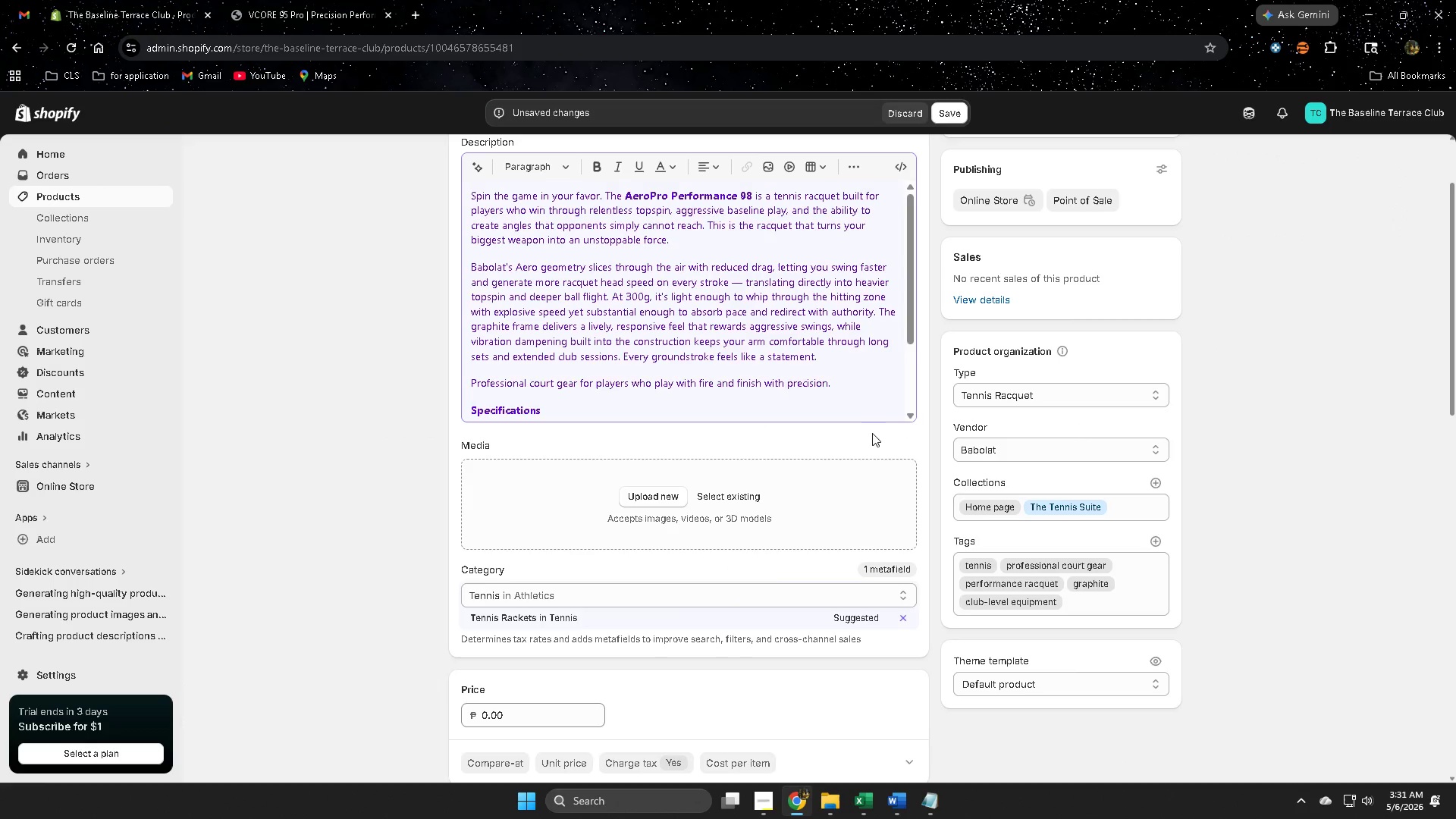 
scroll: coordinate [883, 506], scroll_direction: up, amount: 2.0
 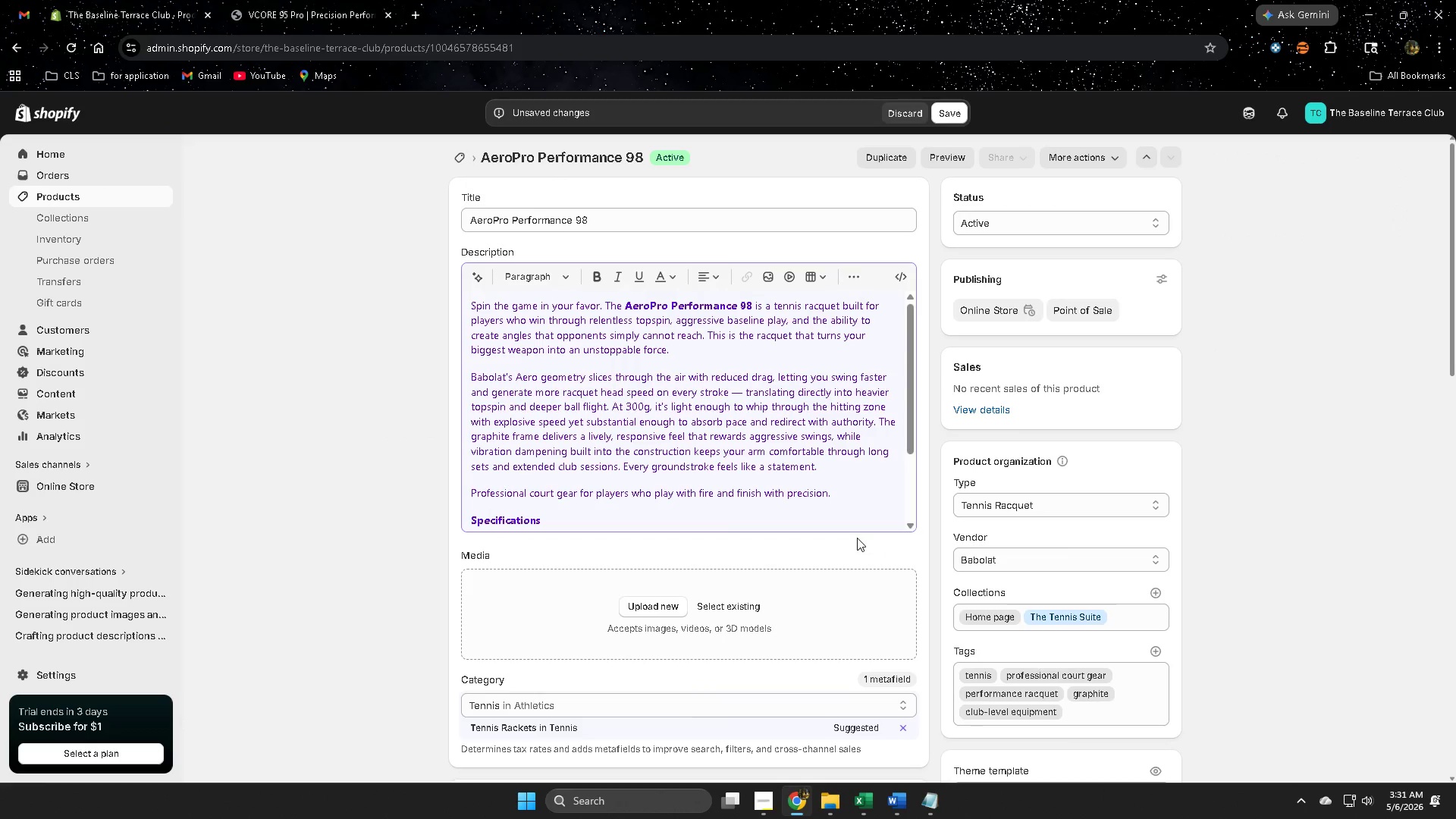 
scroll: coordinate [746, 457], scroll_direction: down, amount: 4.0
 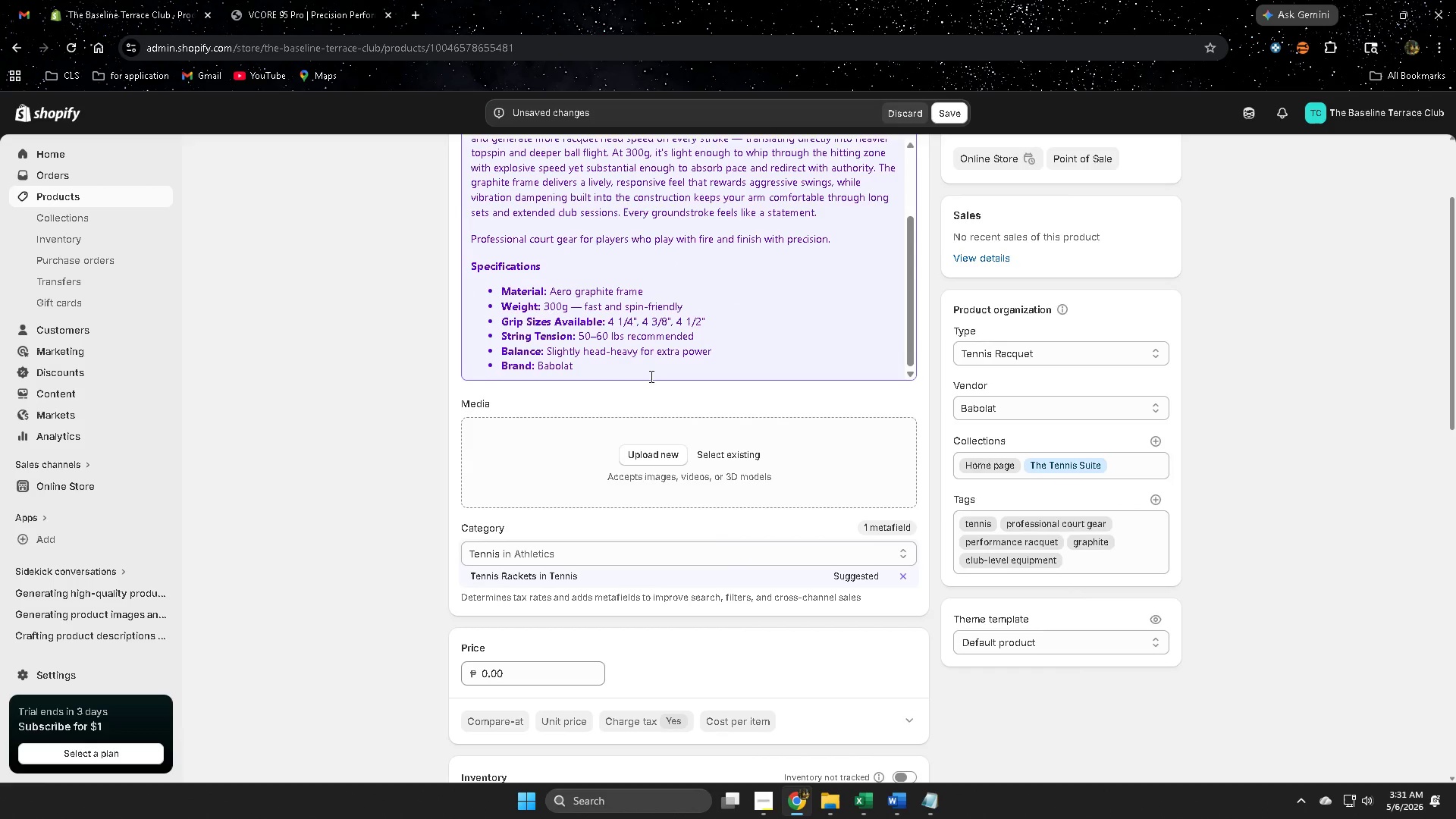 
left_click([607, 337])
 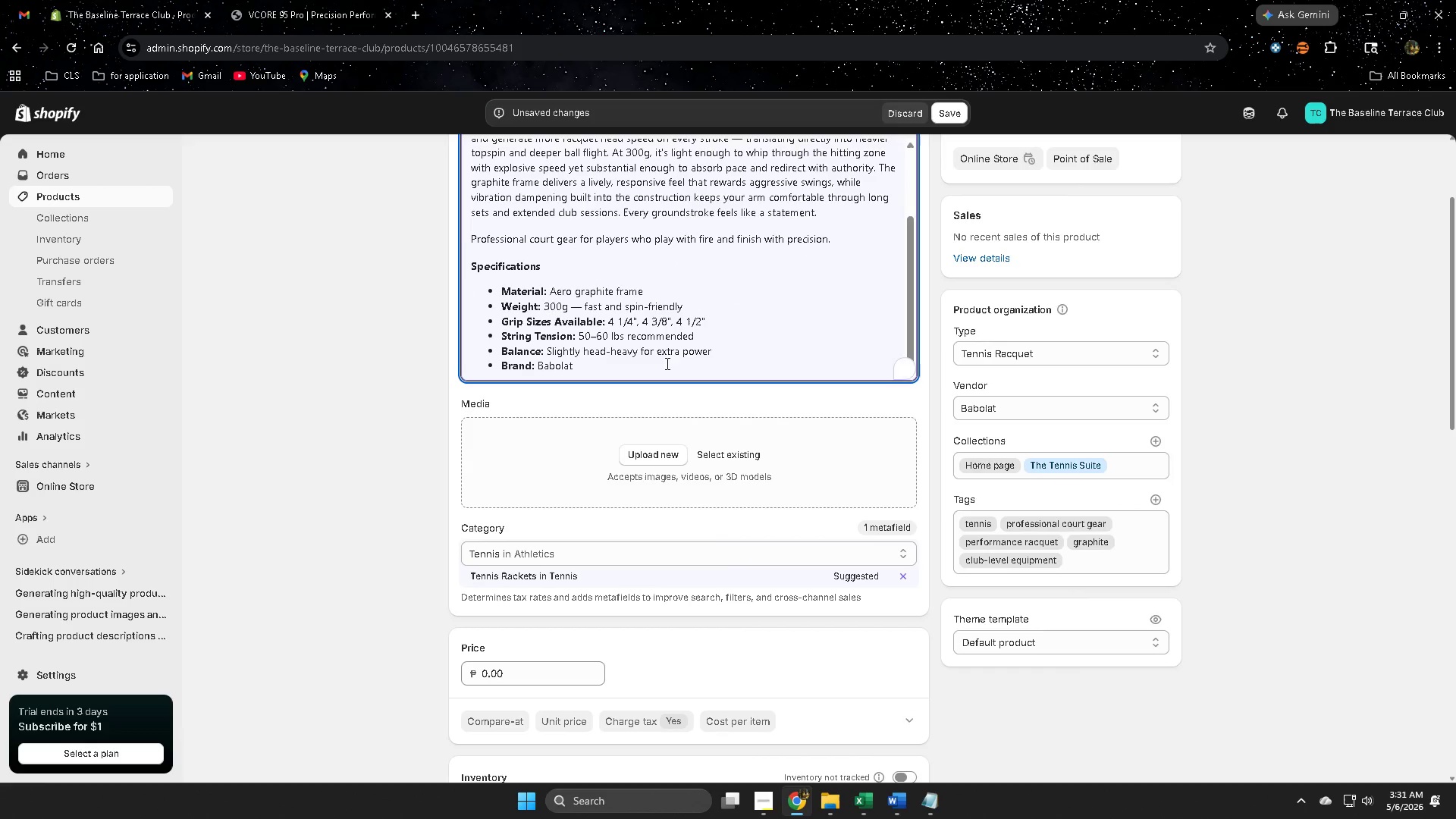 
key(Backspace)
 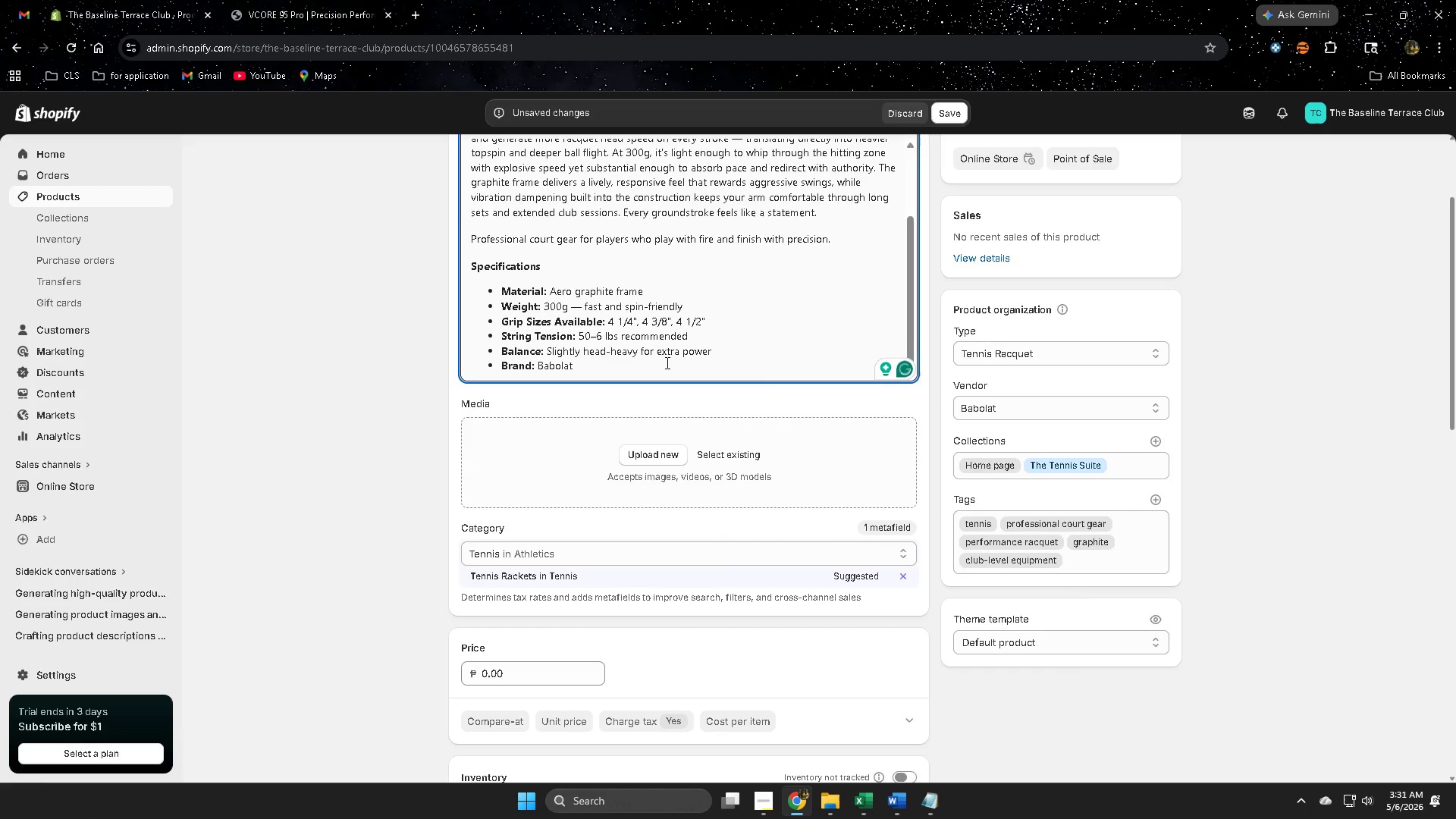 
key(5)
 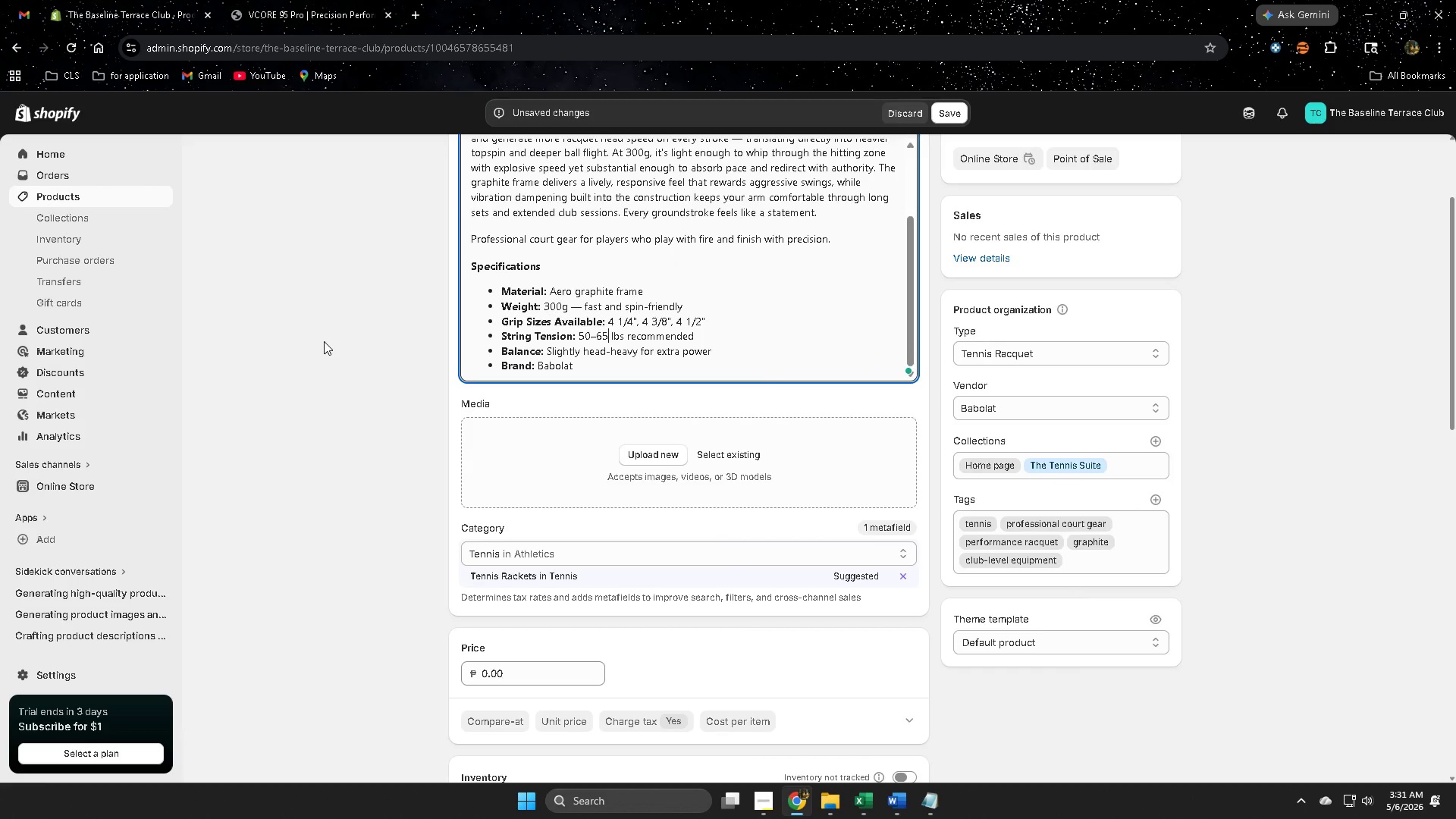 
left_click([325, 341])
 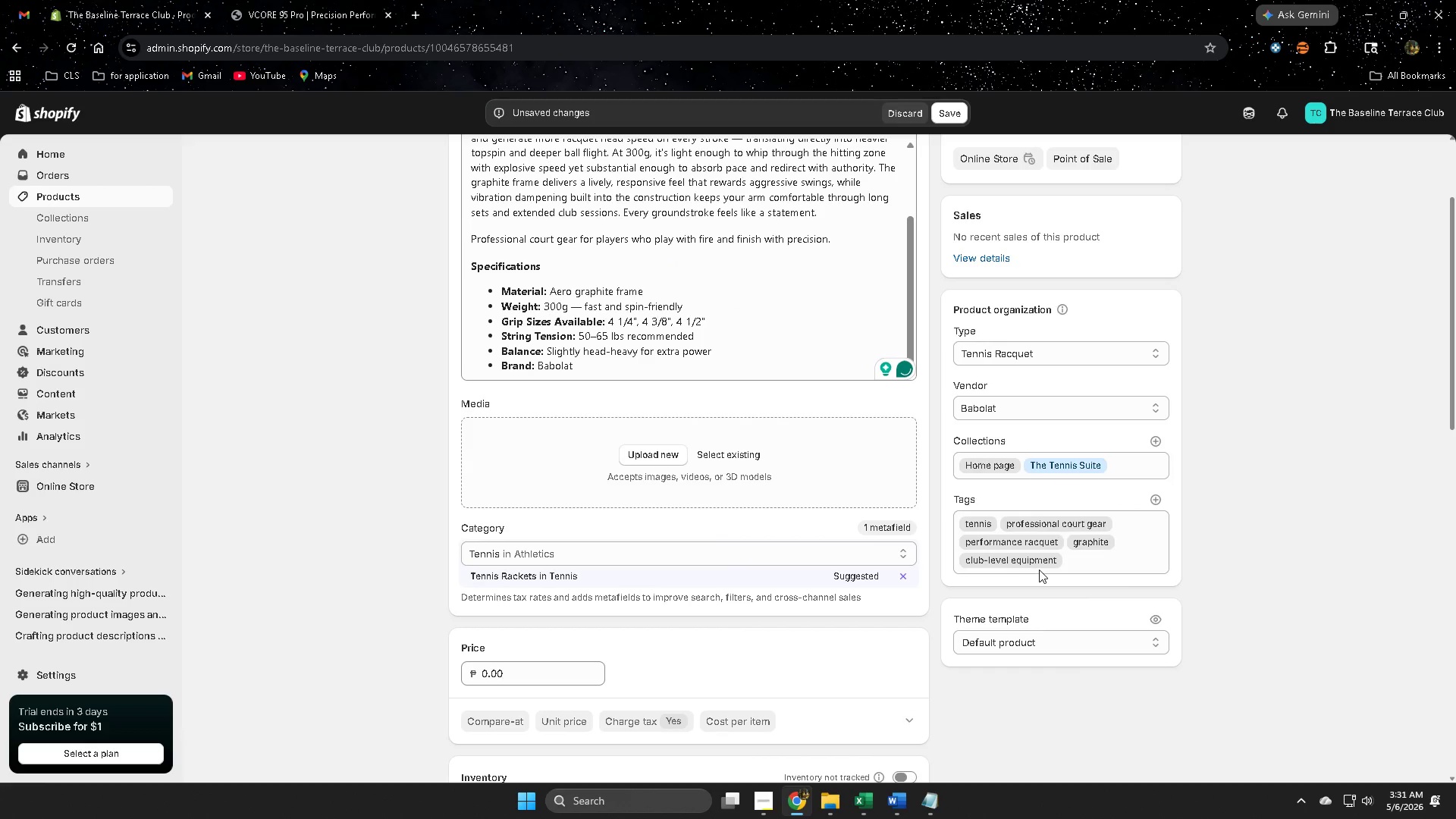 
scroll: coordinate [1042, 570], scroll_direction: down, amount: 15.0
 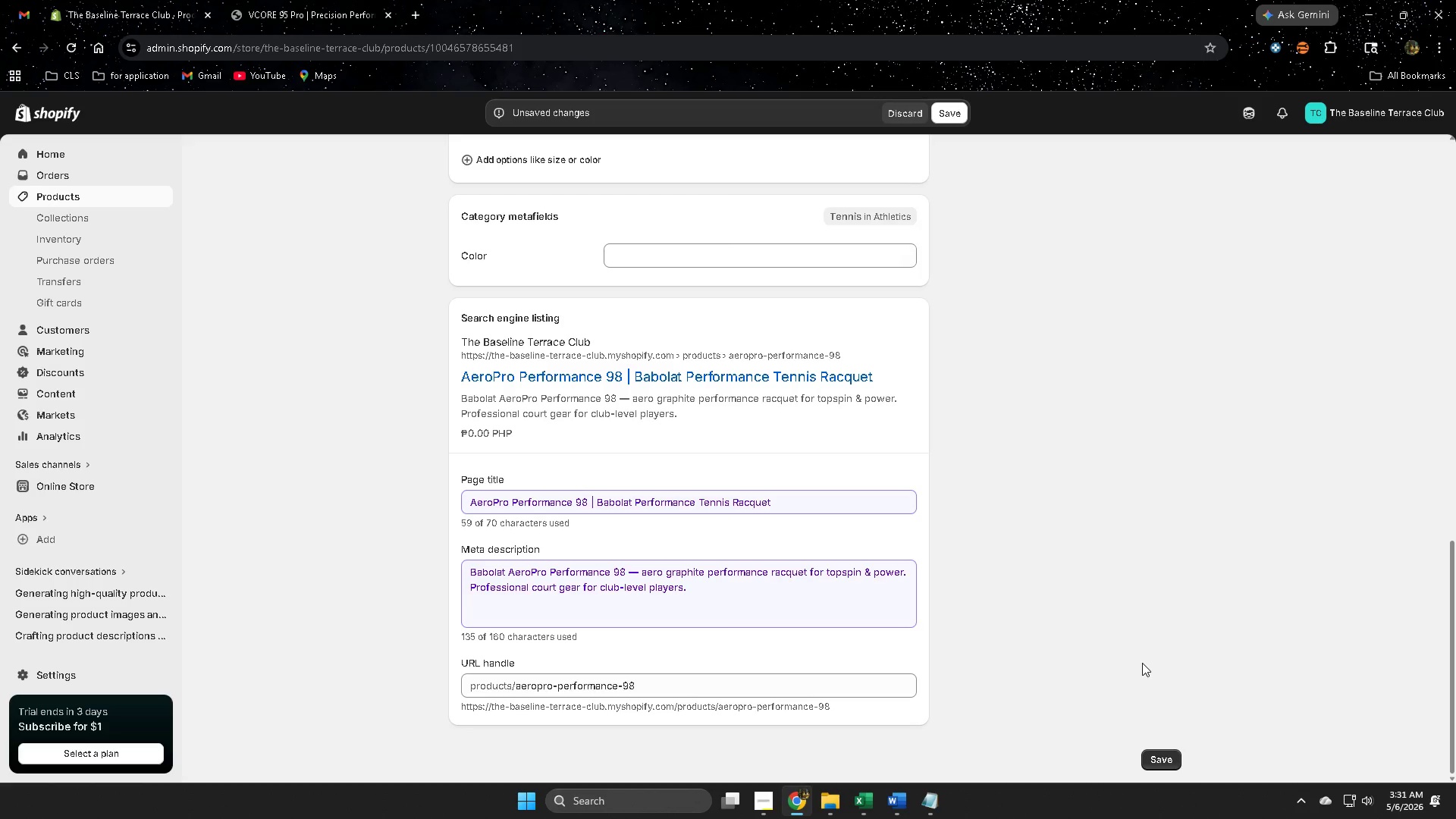 
wait(9.9)
 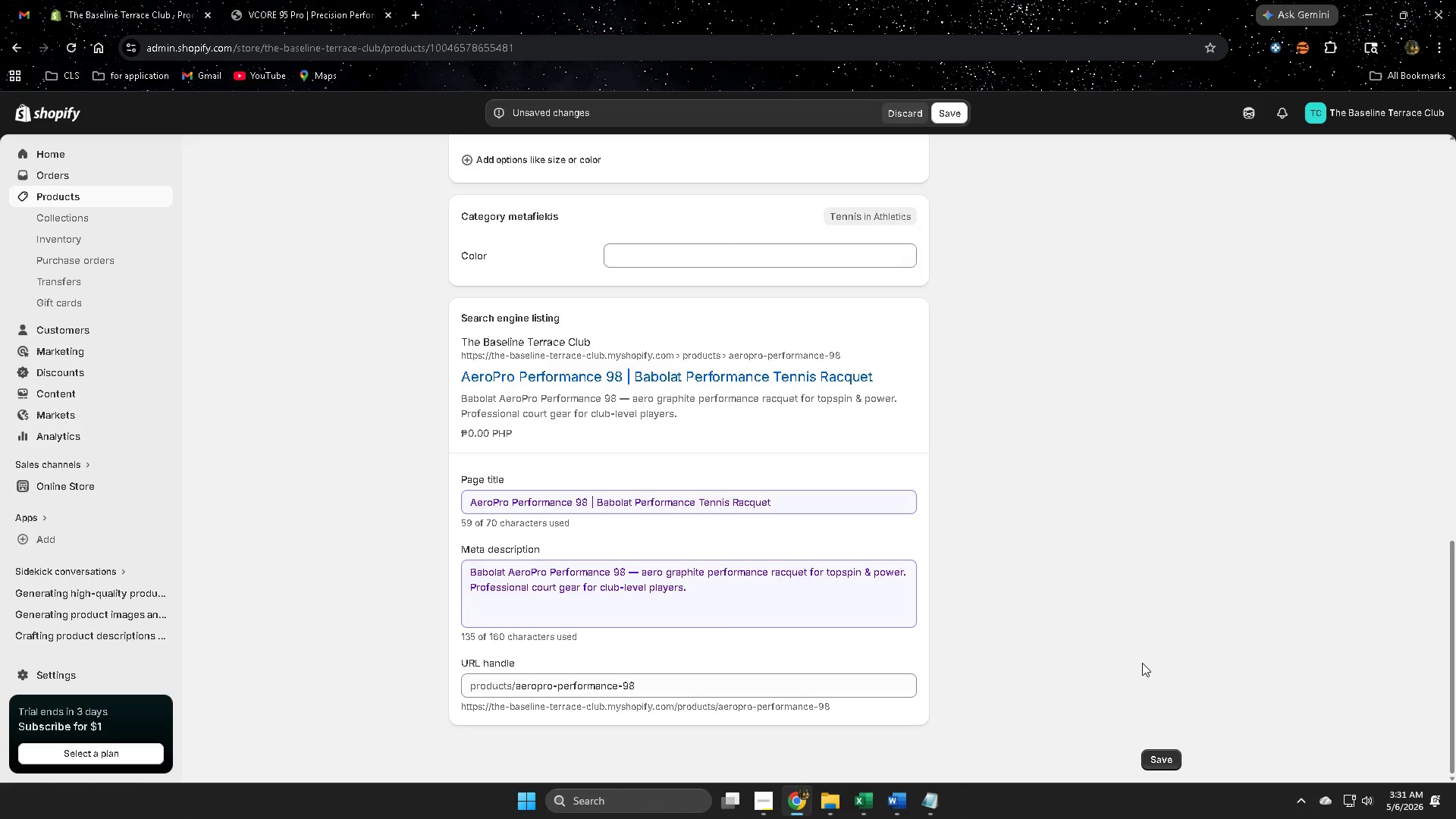 
scroll: coordinate [1188, 526], scroll_direction: up, amount: 11.0
 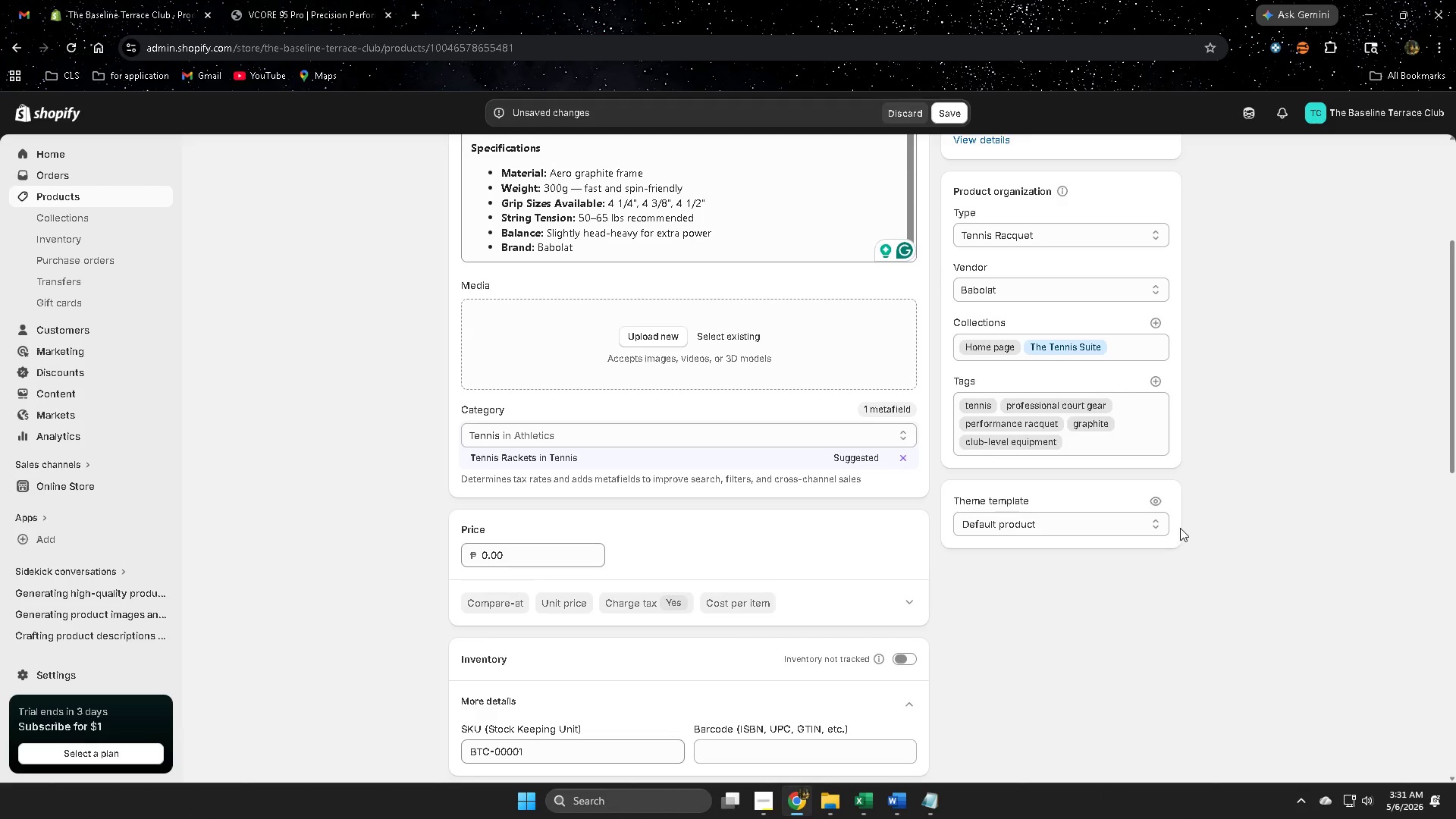 
scroll: coordinate [971, 488], scroll_direction: down, amount: 3.0
 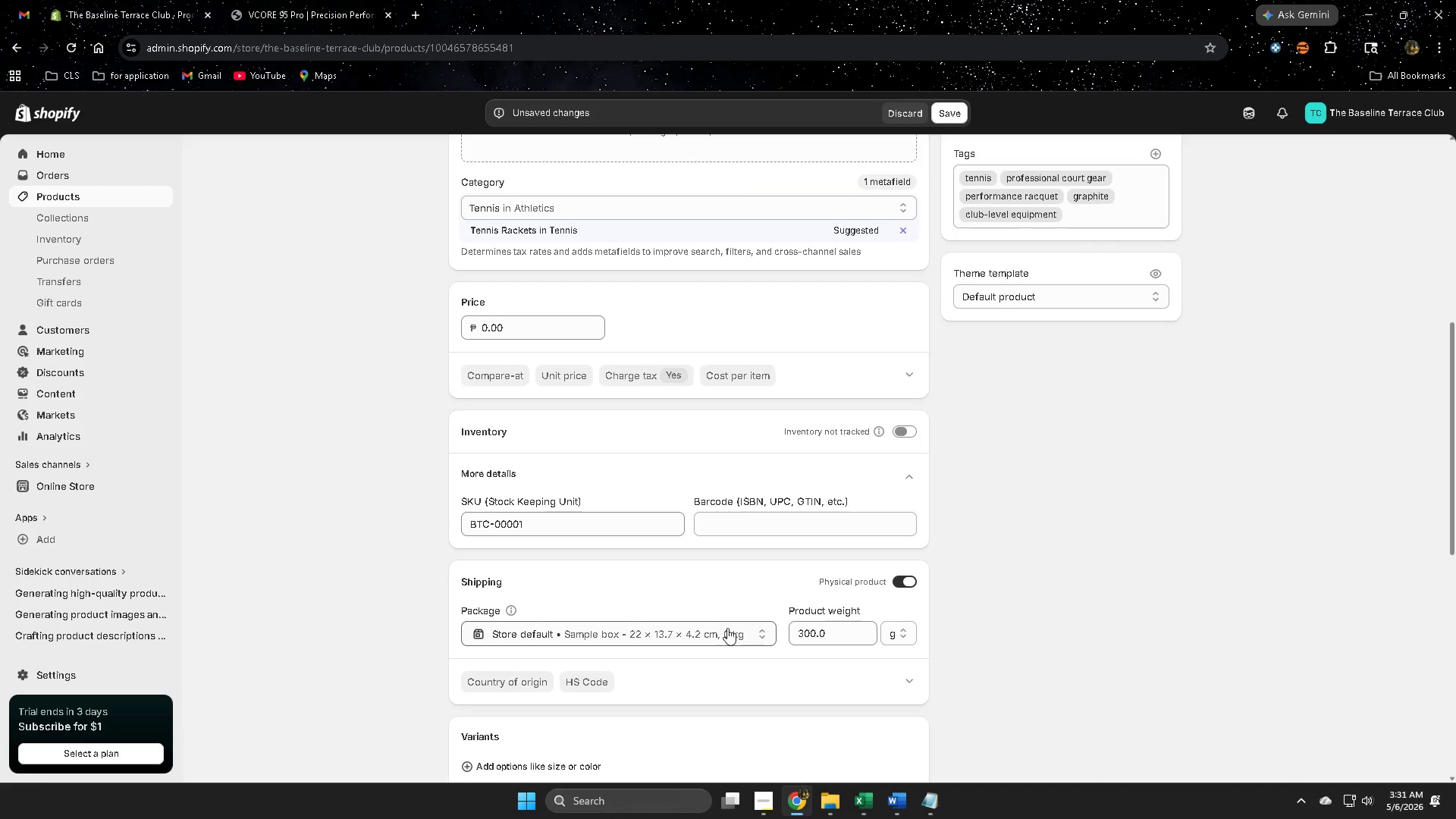 
scroll: coordinate [899, 347], scroll_direction: up, amount: 13.0
 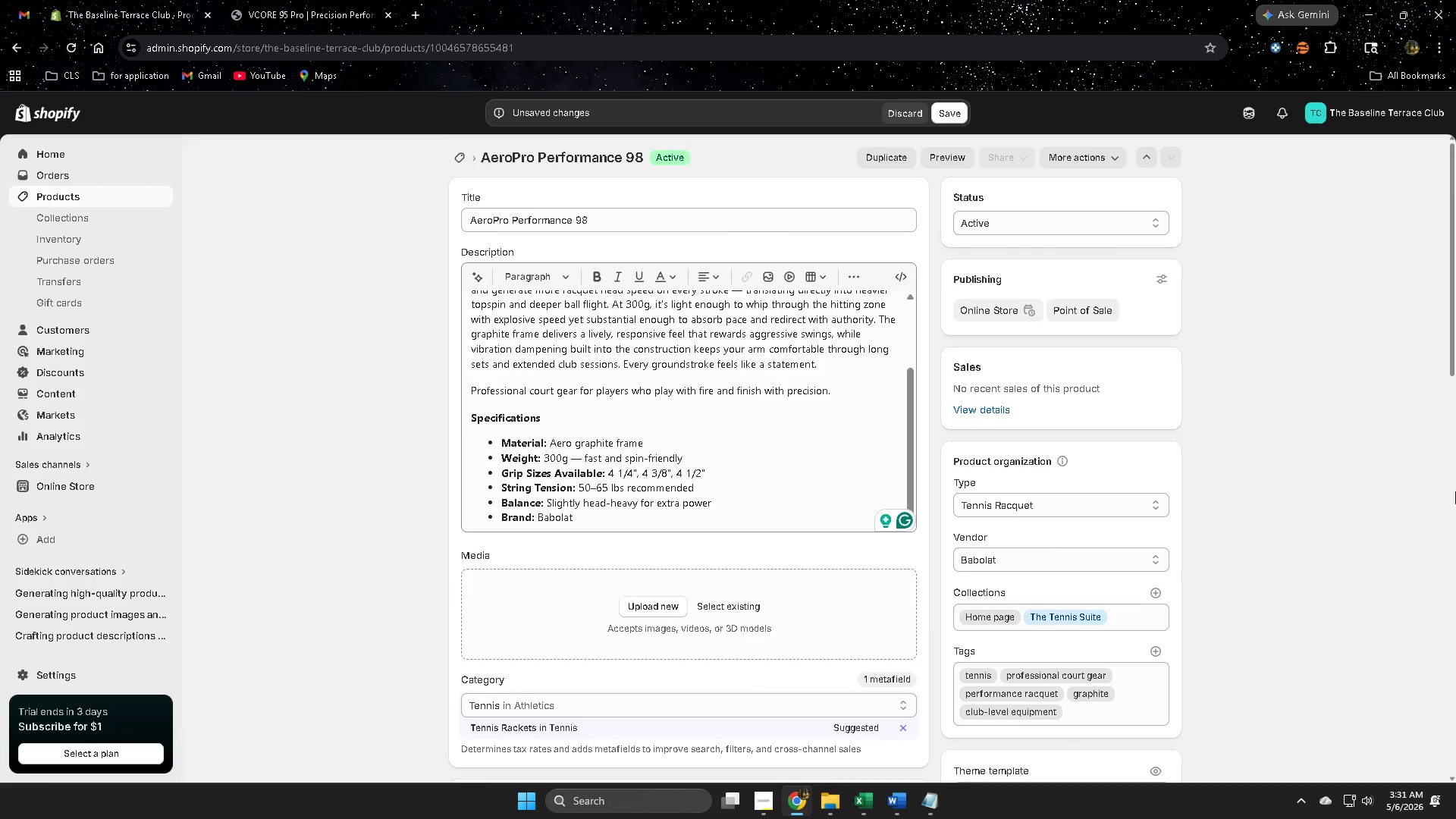 
scroll: coordinate [381, 511], scroll_direction: down, amount: 16.0
 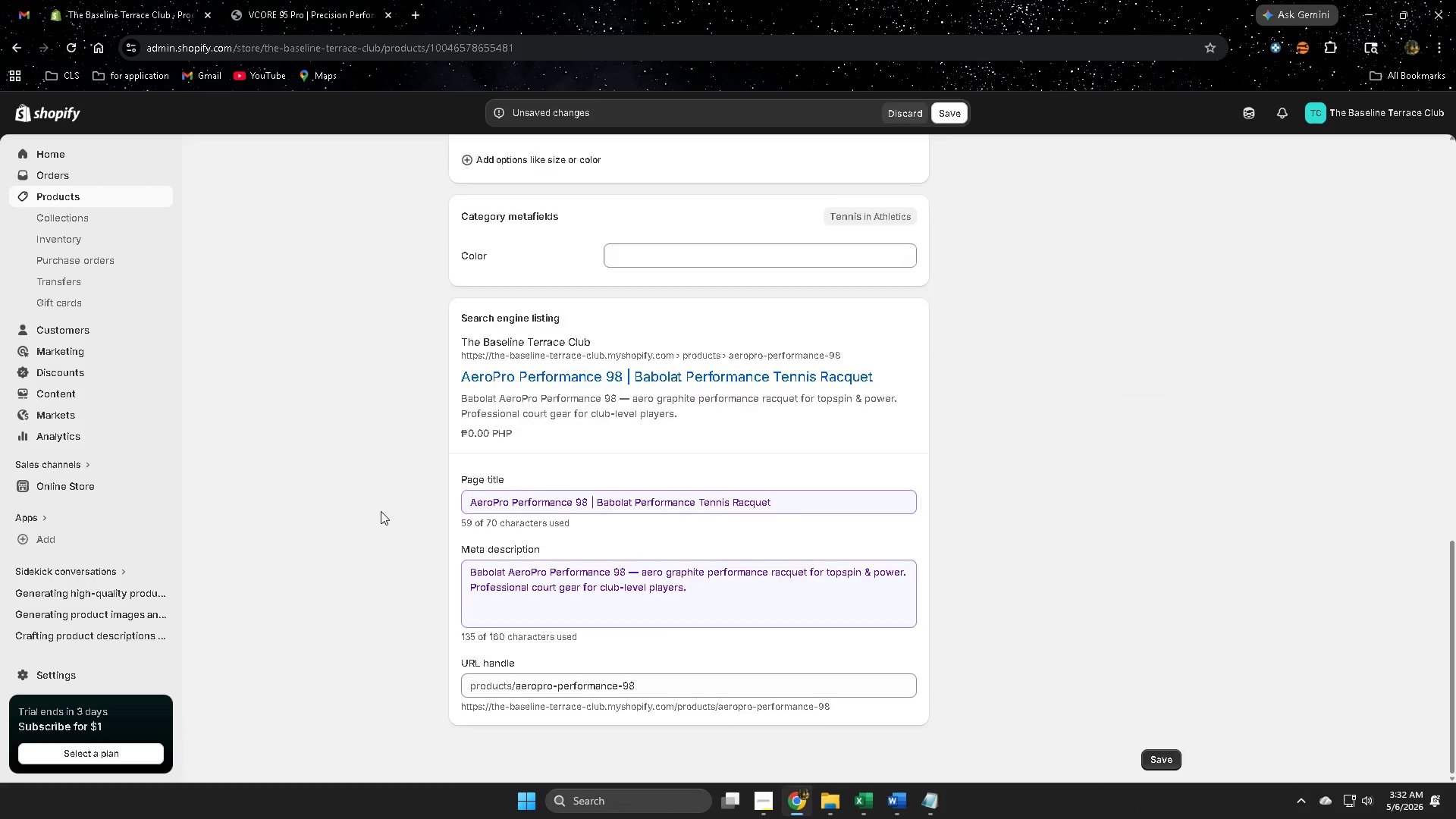 
scroll: coordinate [381, 511], scroll_direction: up, amount: 16.0
 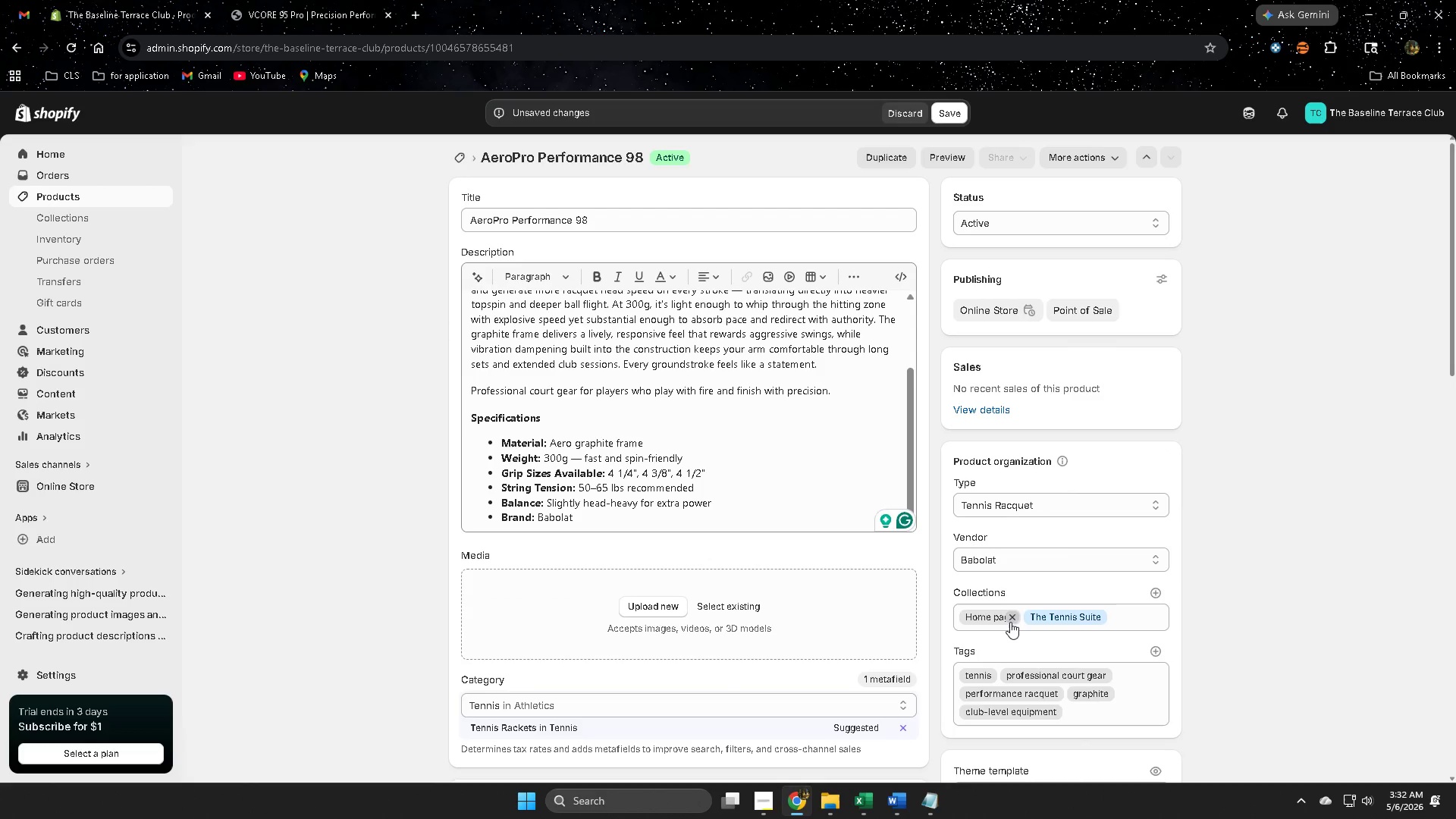 
wait(10.02)
 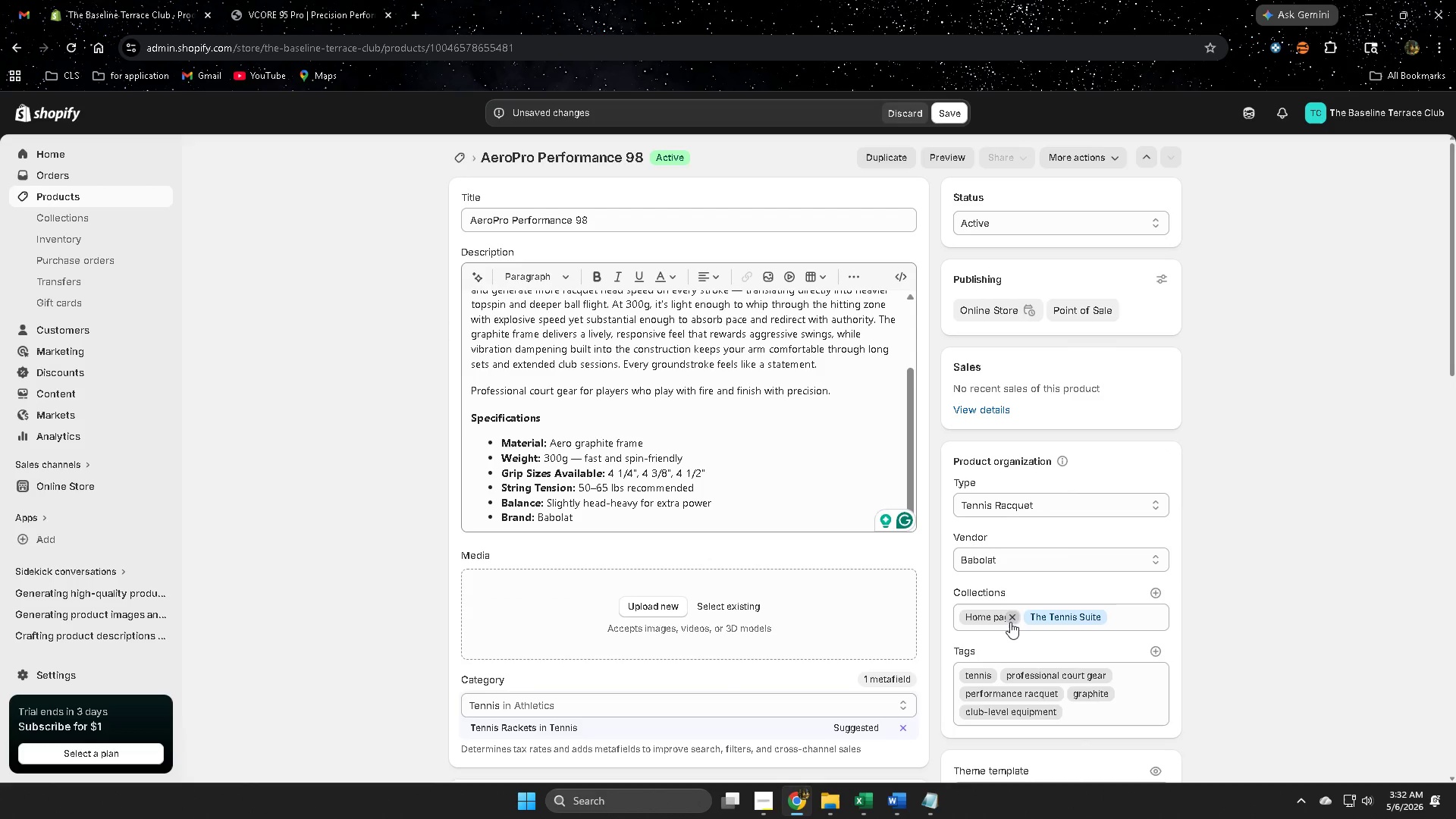 
type(image alt text)
 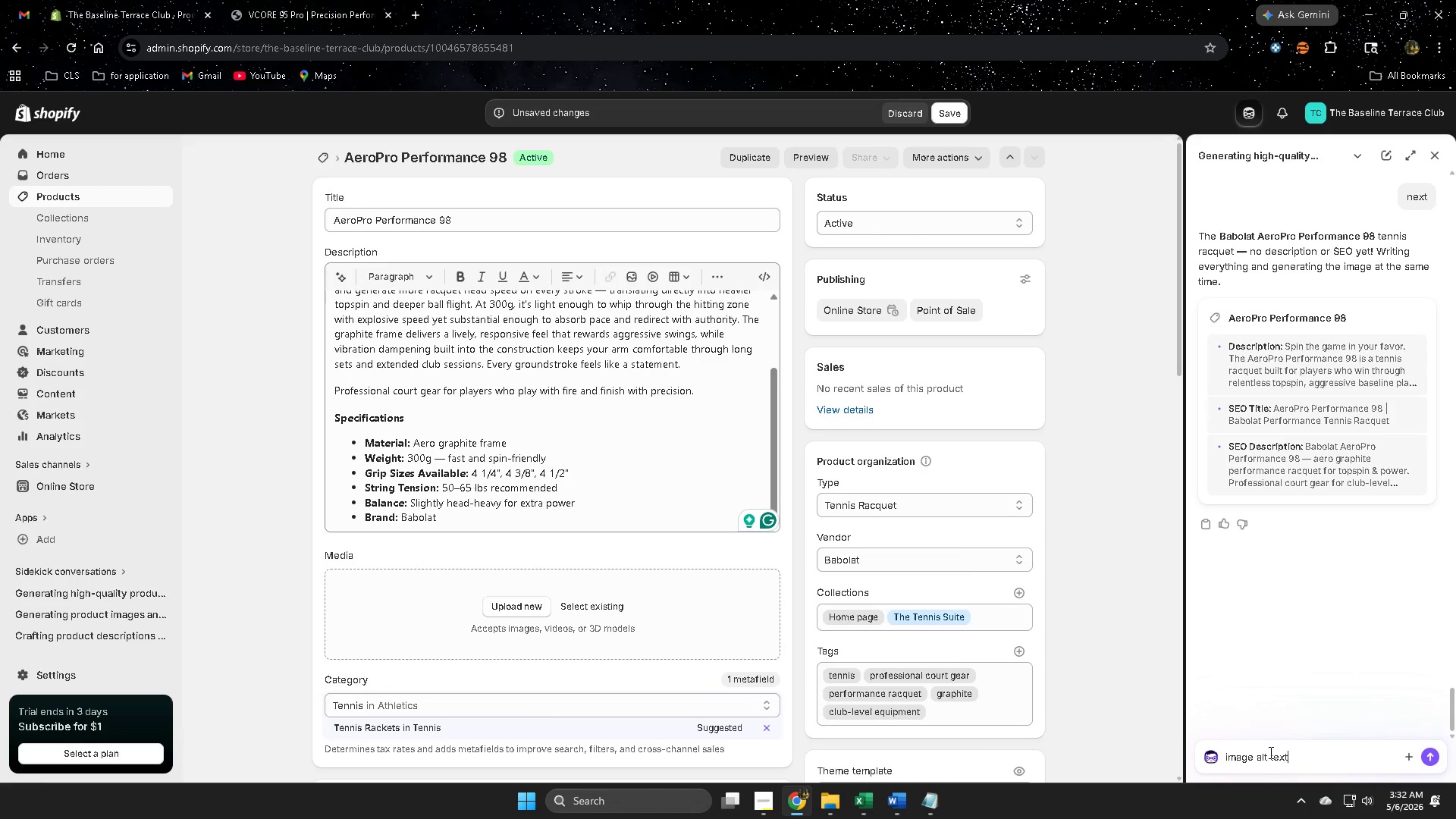 
key(Enter)
 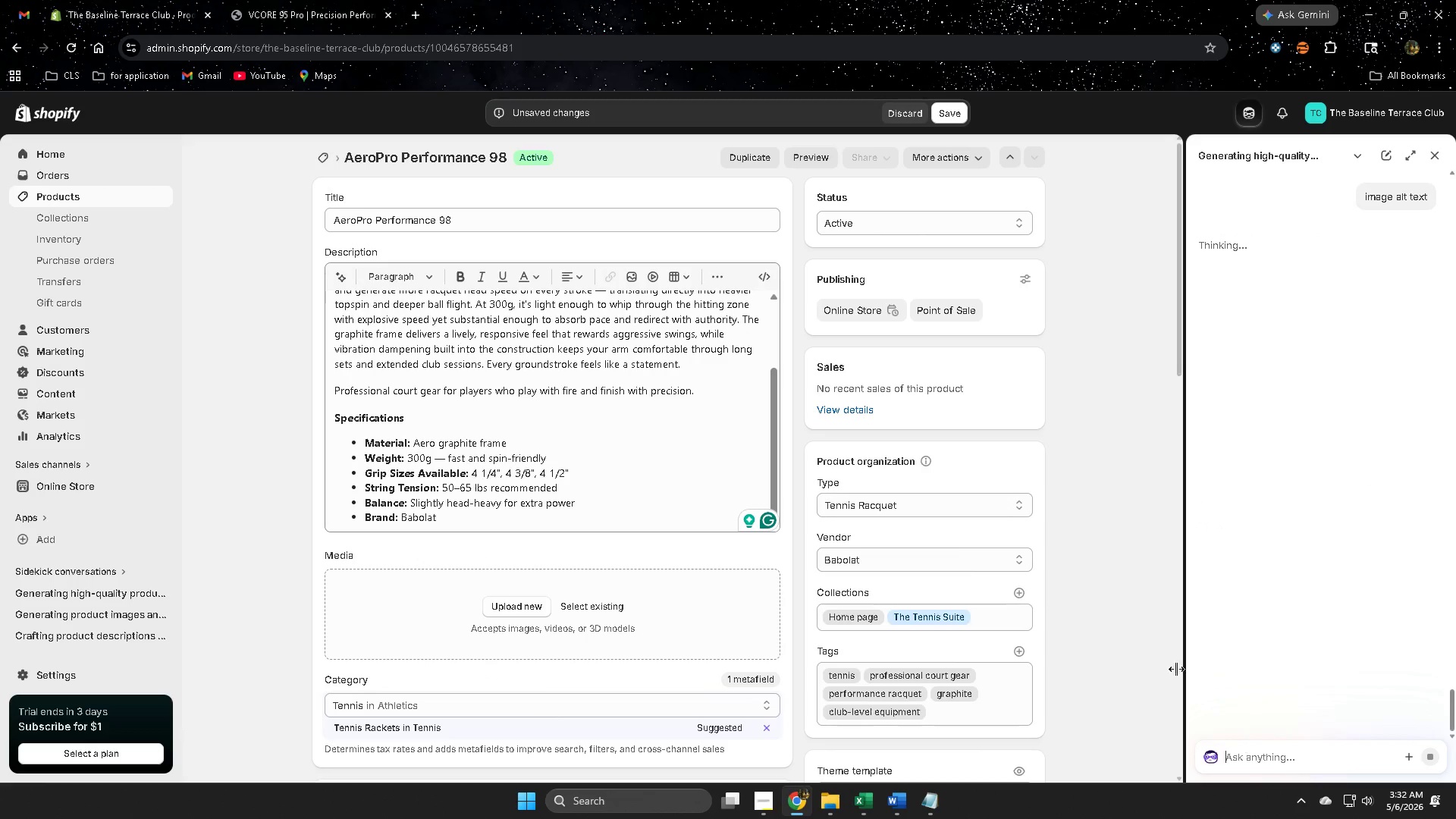 
scroll: coordinate [478, 607], scroll_direction: down, amount: 9.0
 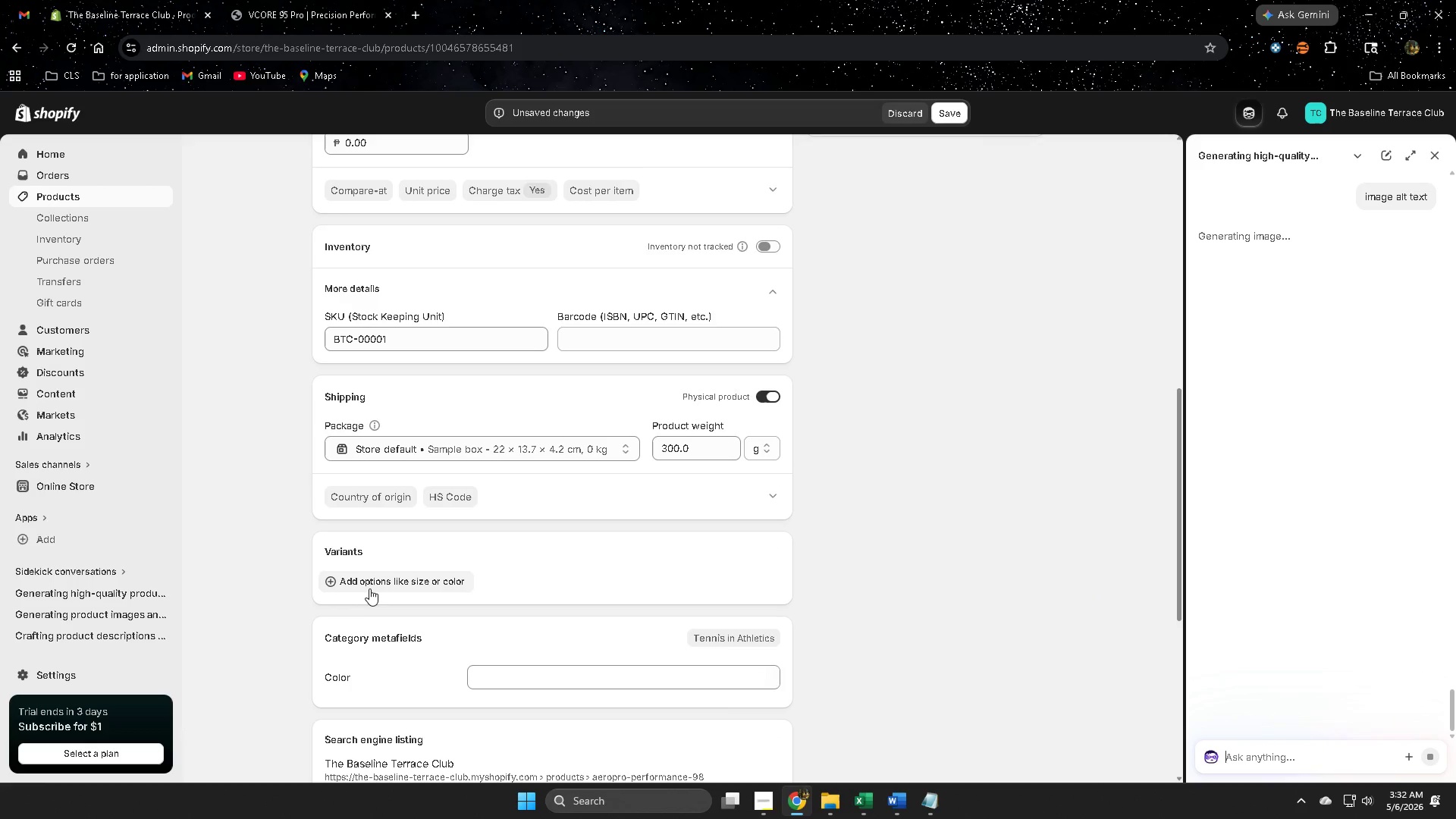 
left_click([371, 585])
 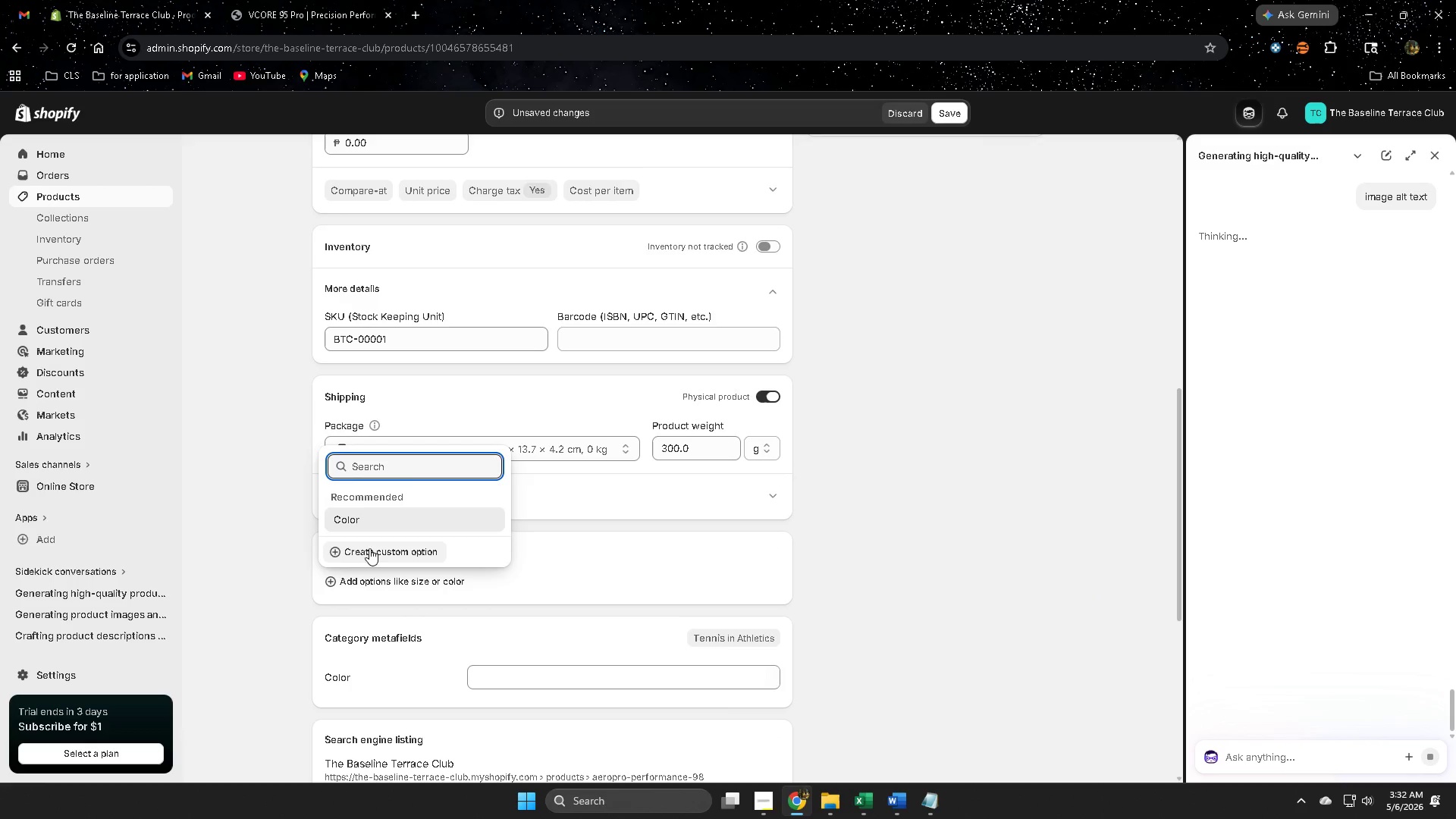 
left_click([378, 556])
 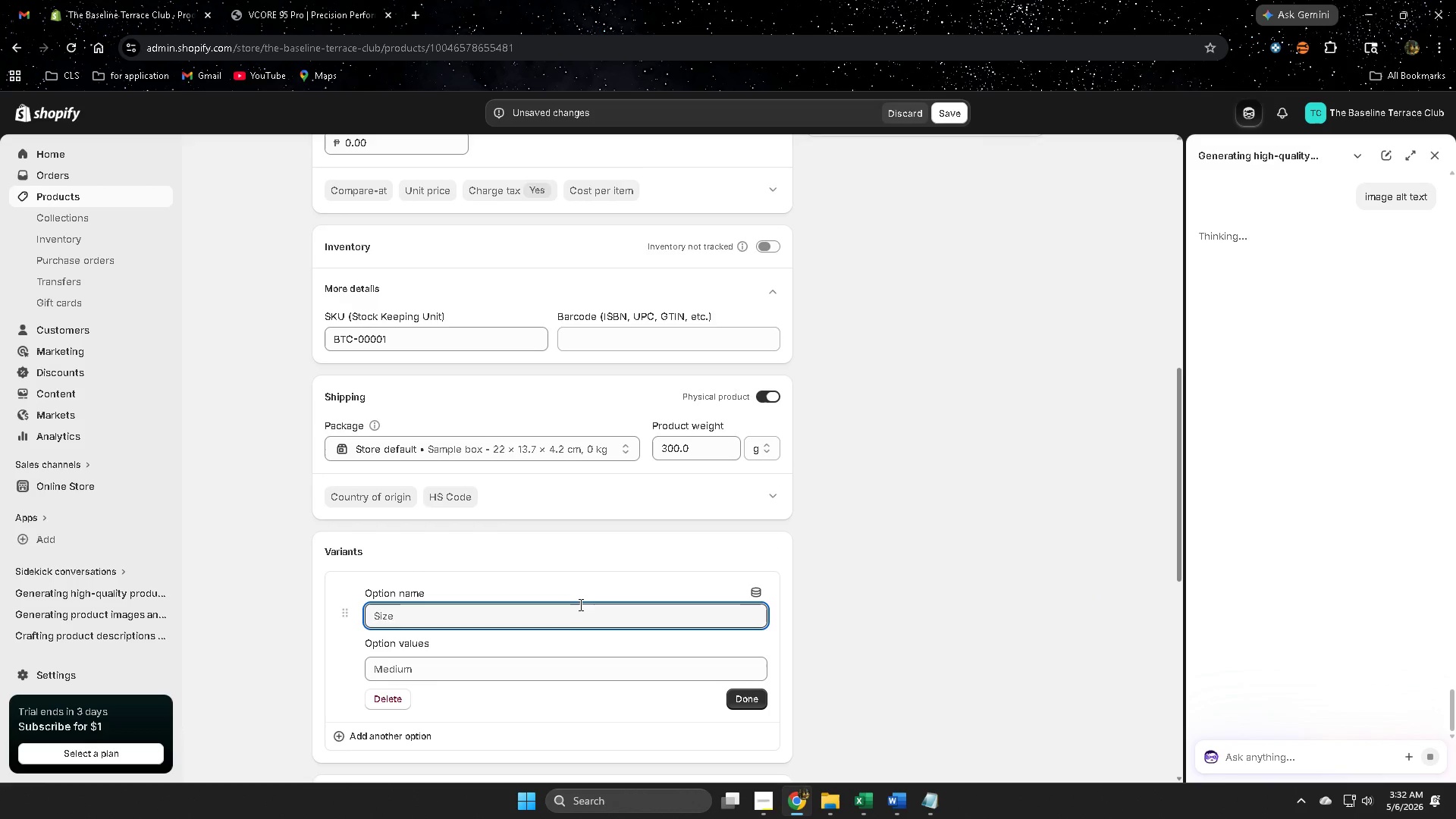 
scroll: coordinate [627, 576], scroll_direction: up, amount: 4.0
 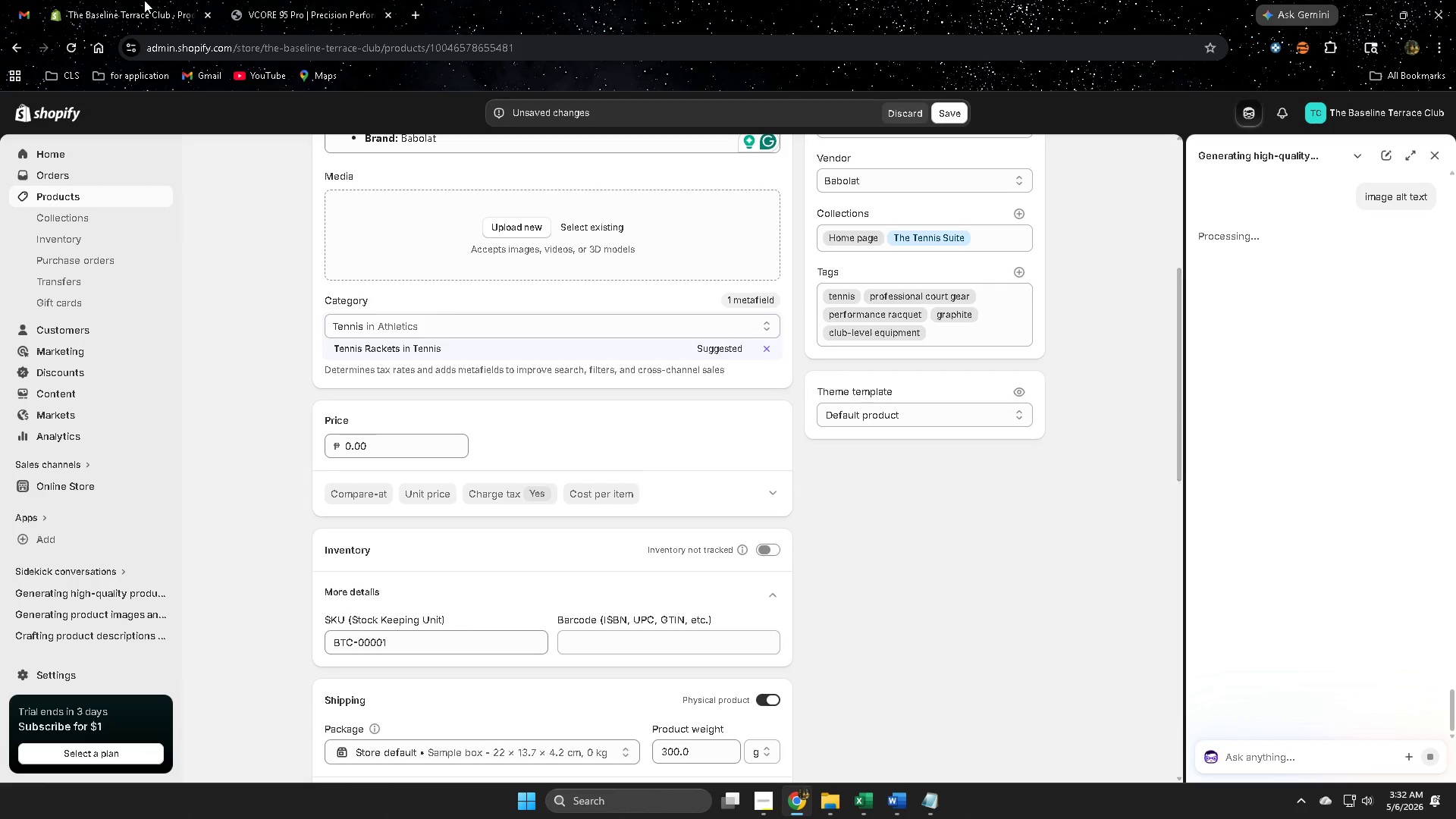 
left_click_drag(start_coordinate=[233, 0], to_coordinate=[239, 0])
 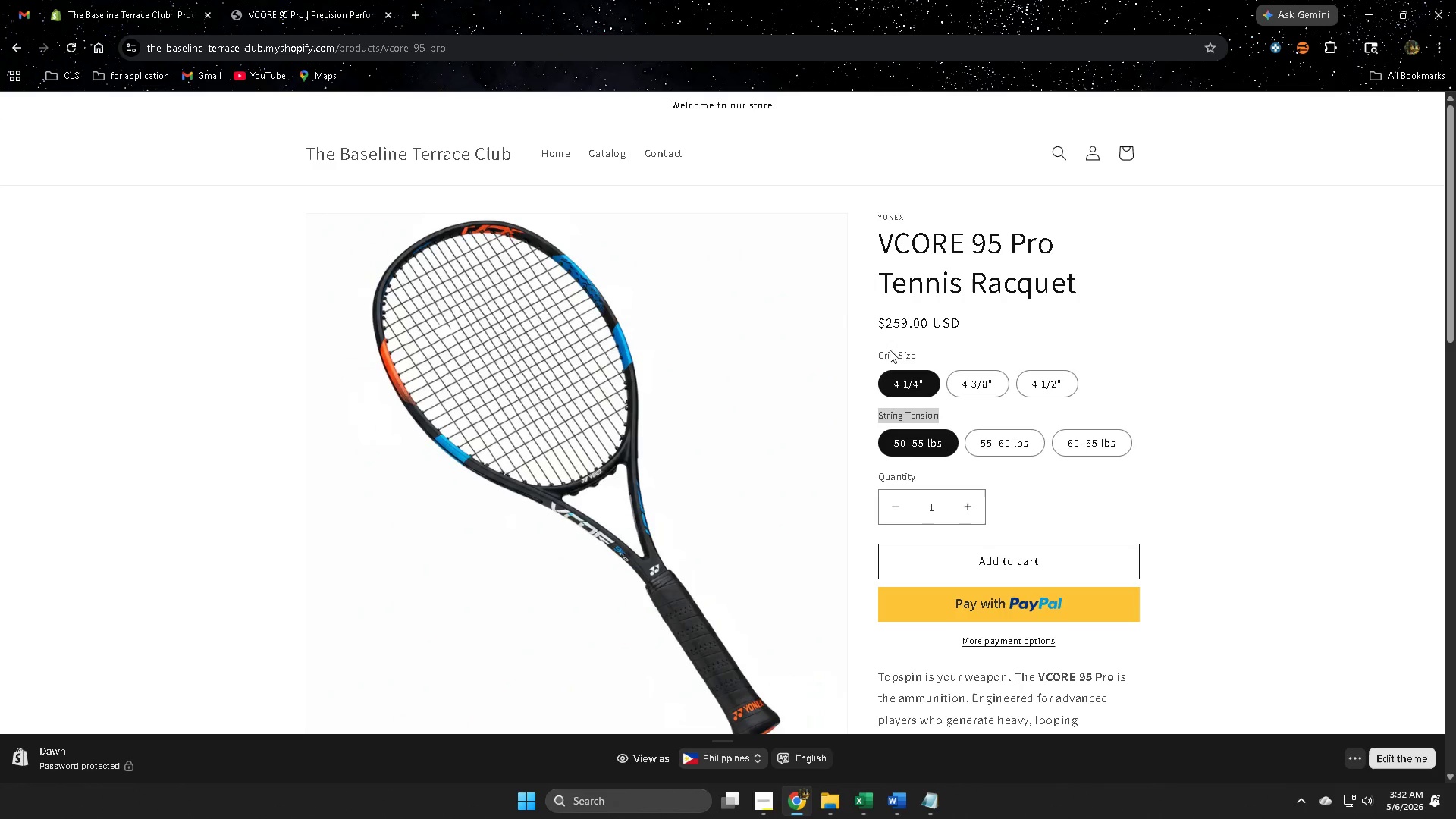 
left_click([889, 357])
 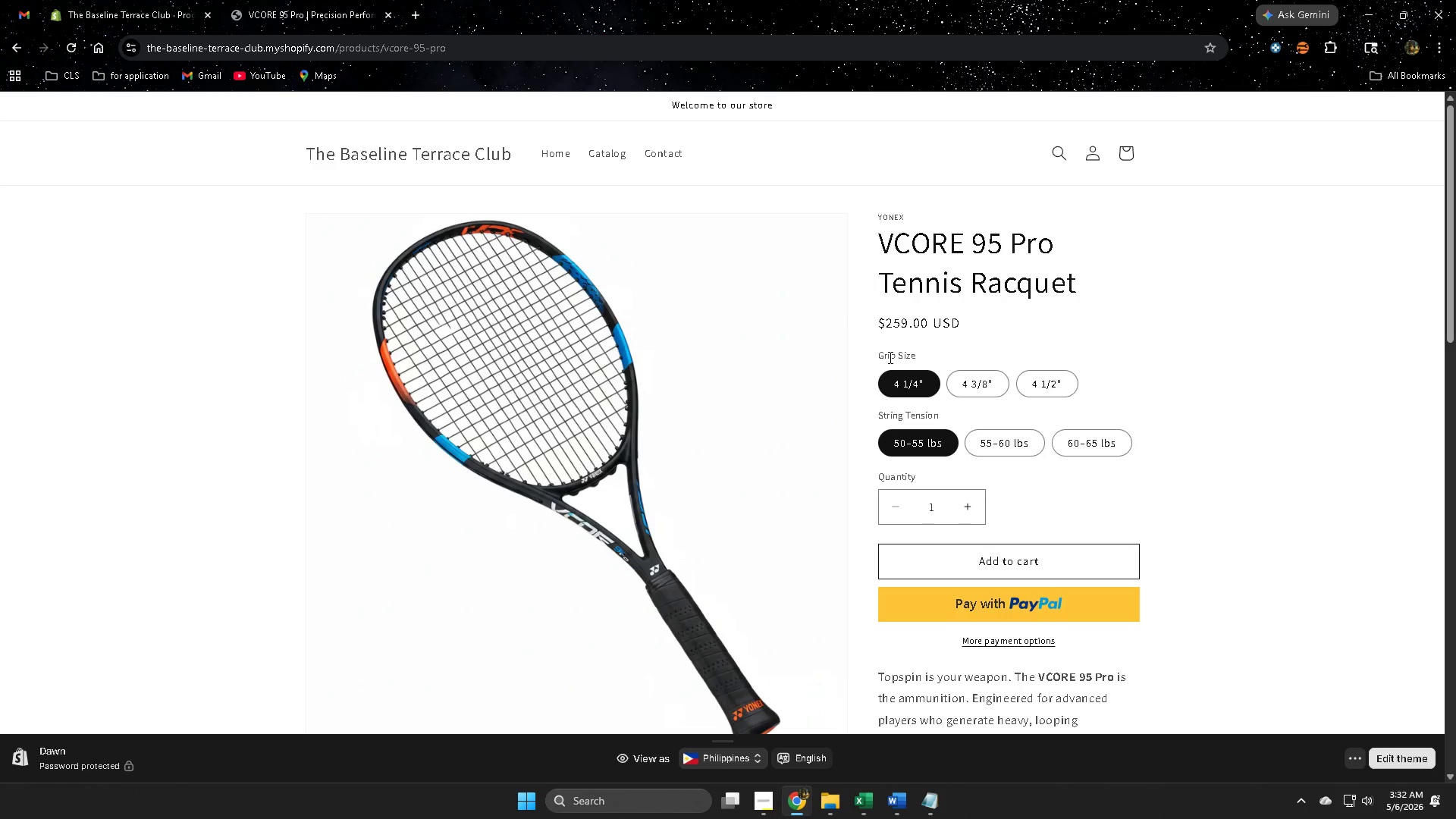 
left_click_drag(start_coordinate=[889, 357], to_coordinate=[917, 357])
 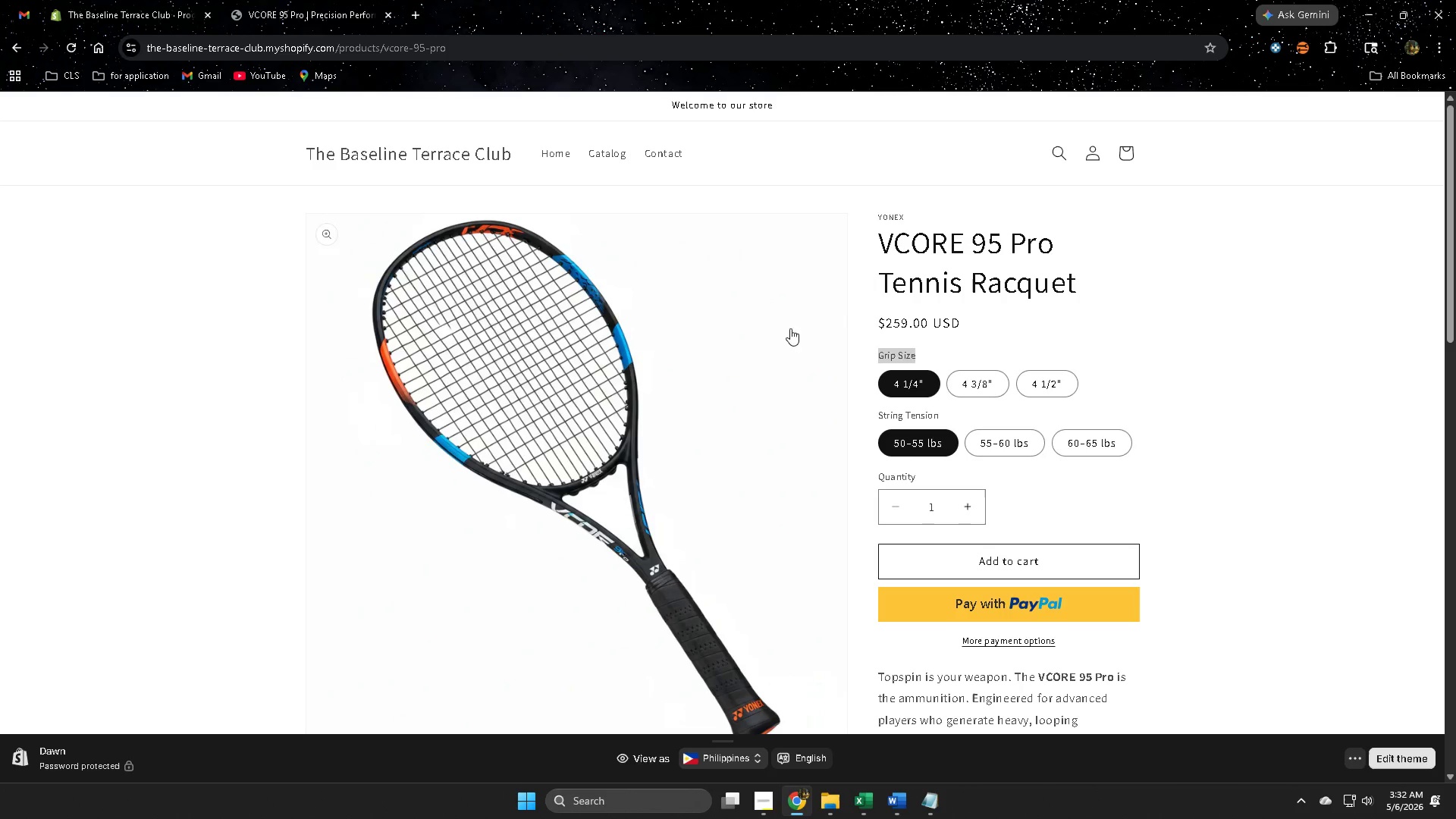 
key(Control+ControlLeft)
 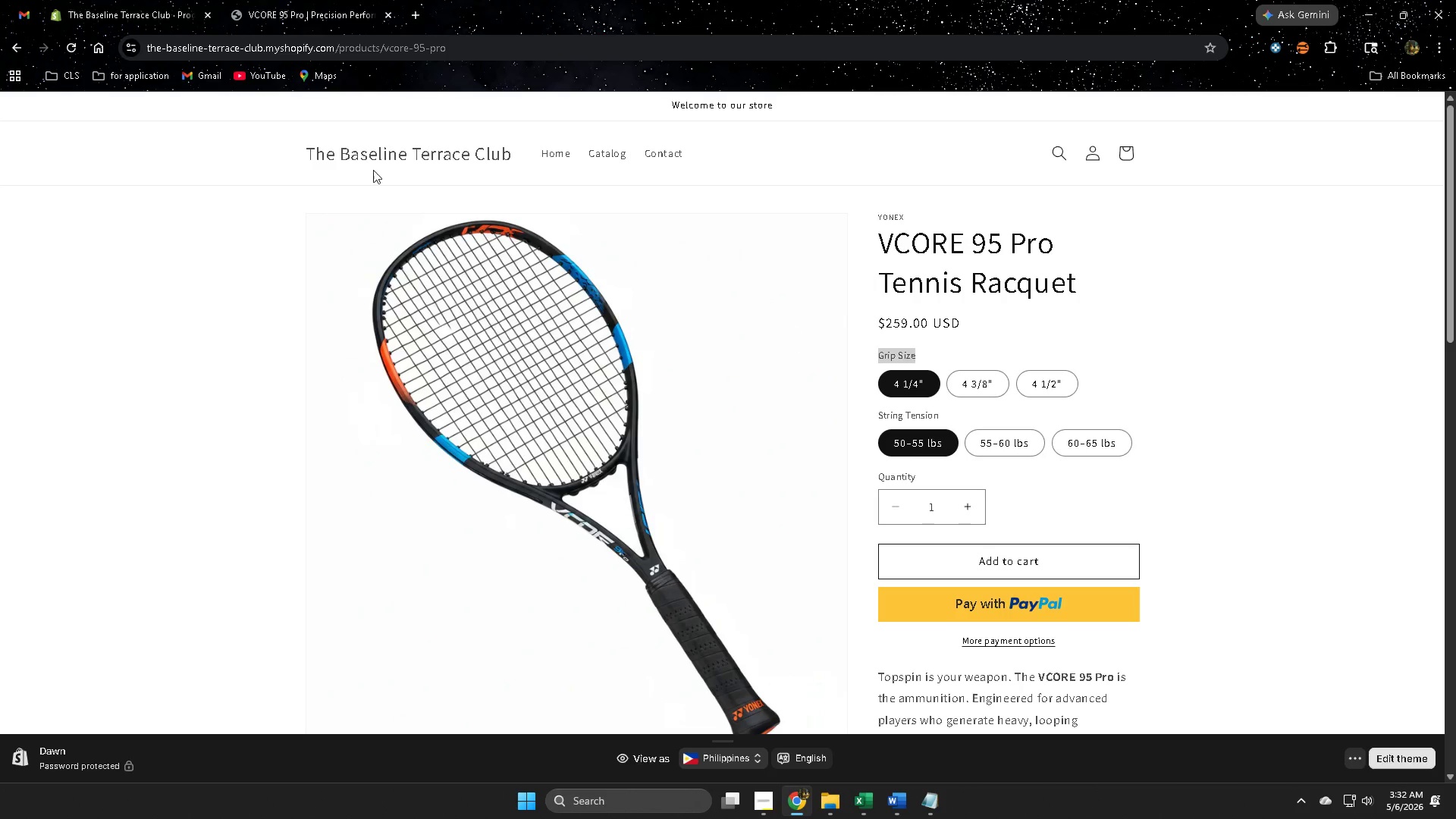 
key(Control+C)
 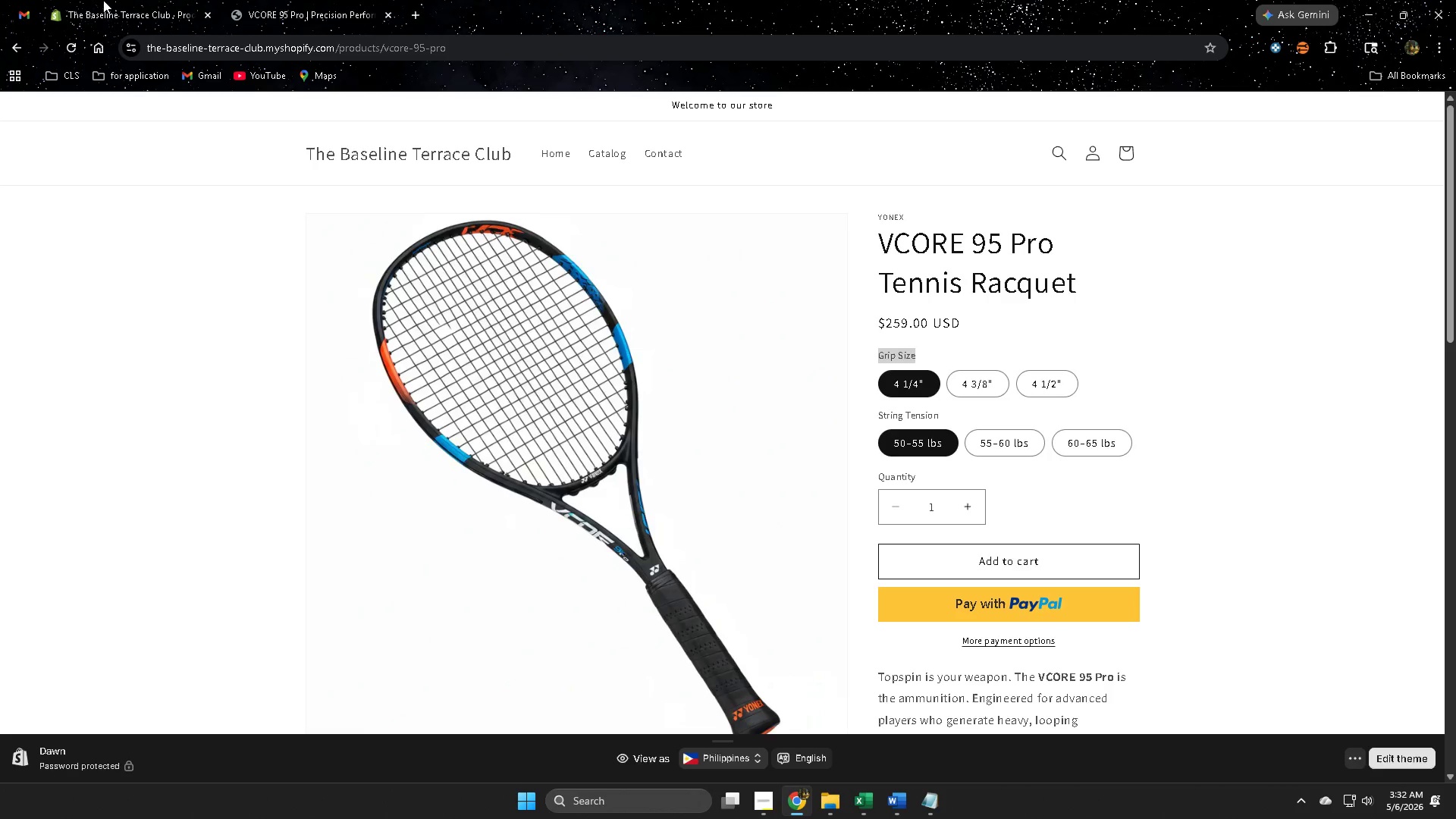 
left_click([103, 0])
 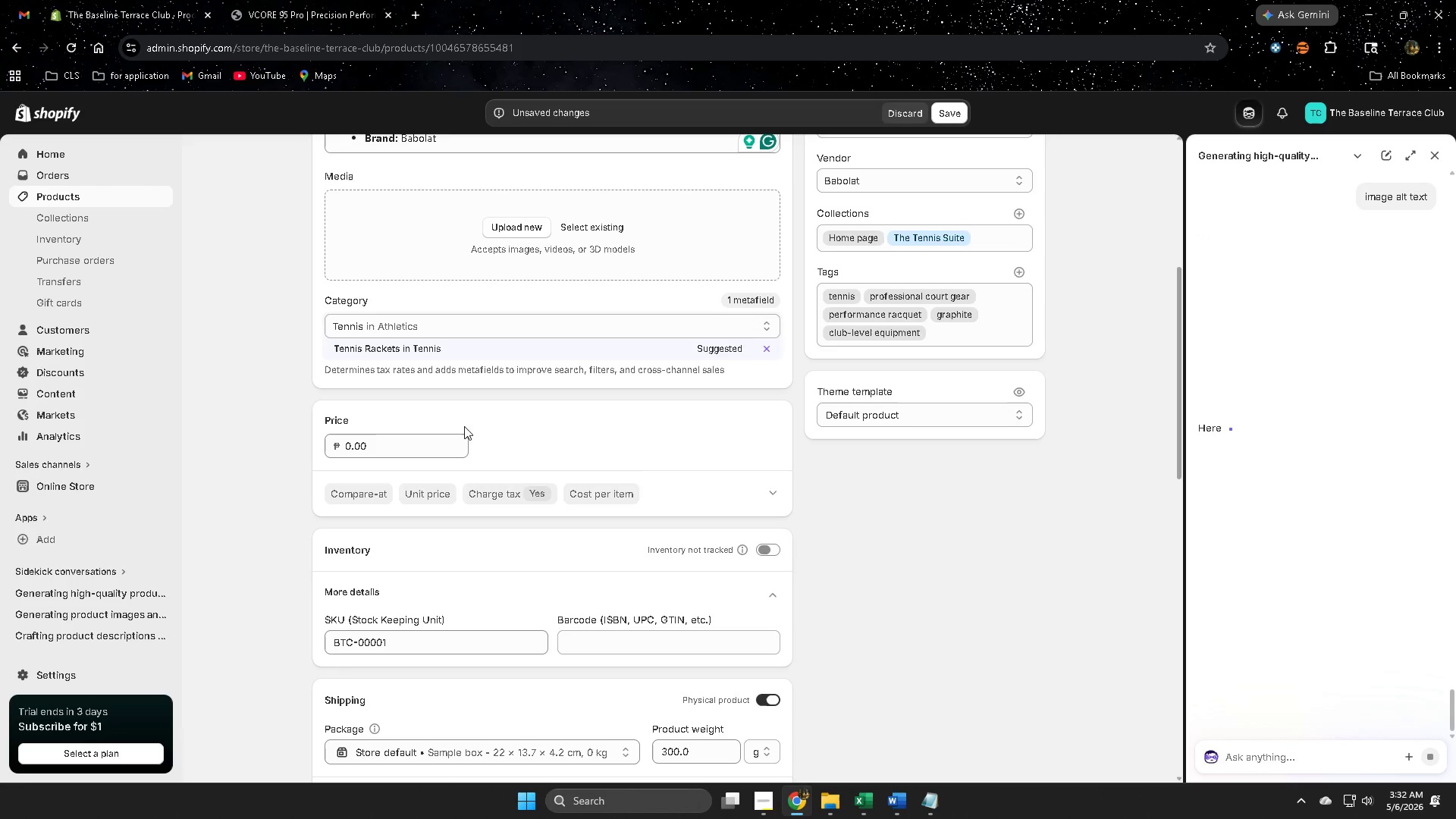 
scroll: coordinate [457, 561], scroll_direction: down, amount: 3.0
 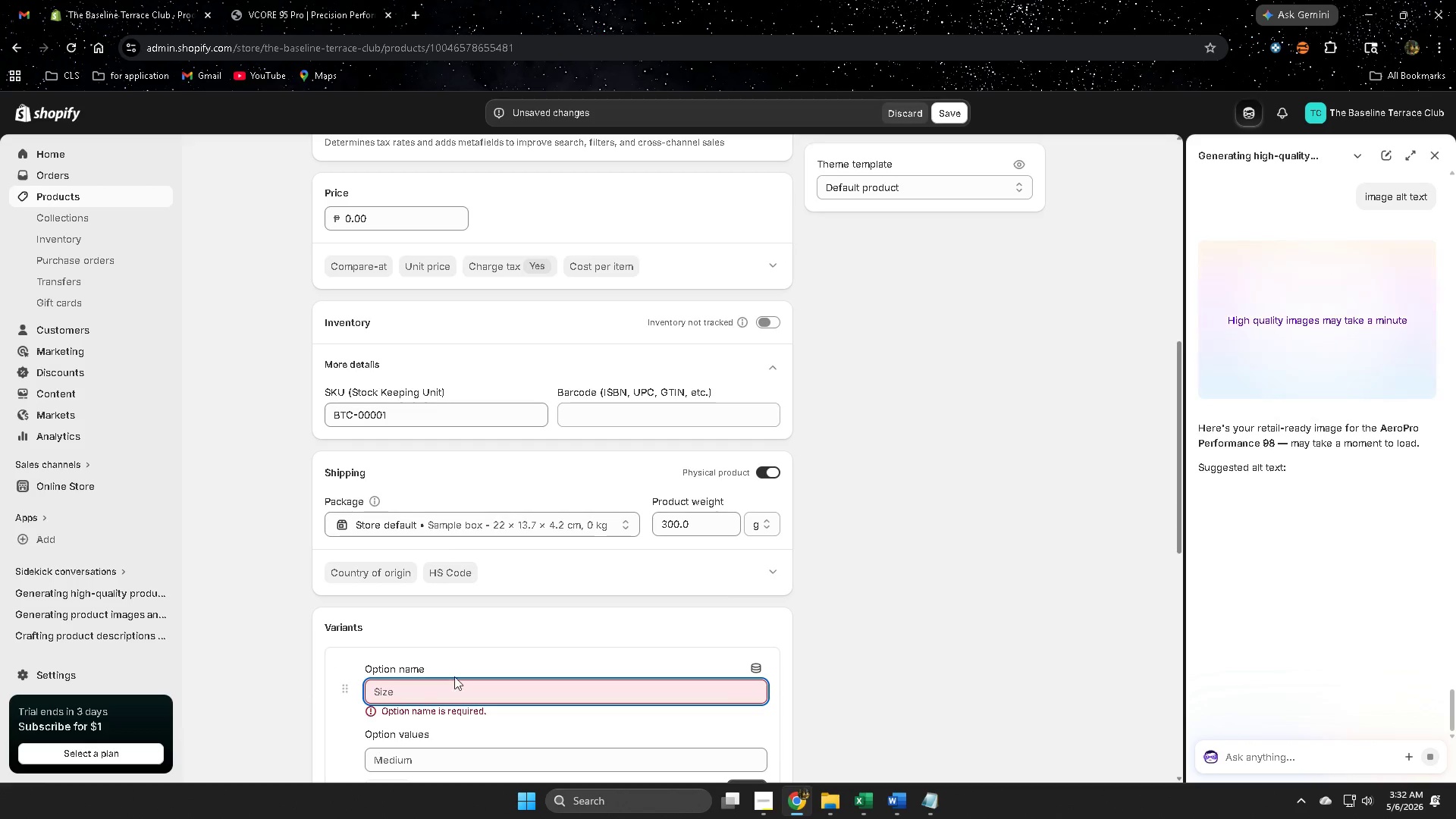 
left_click([434, 686])
 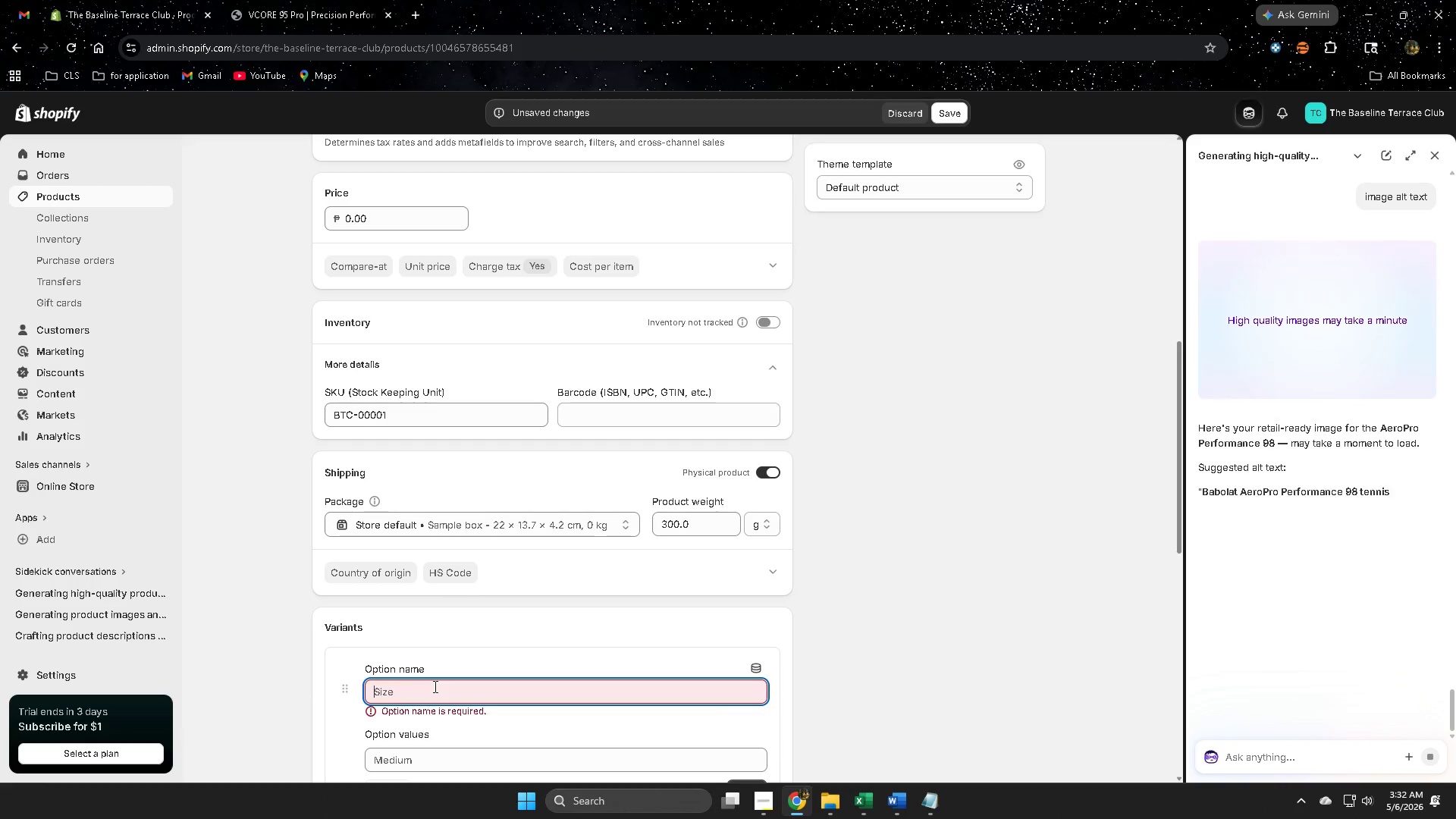 
key(Control+ControlLeft)
 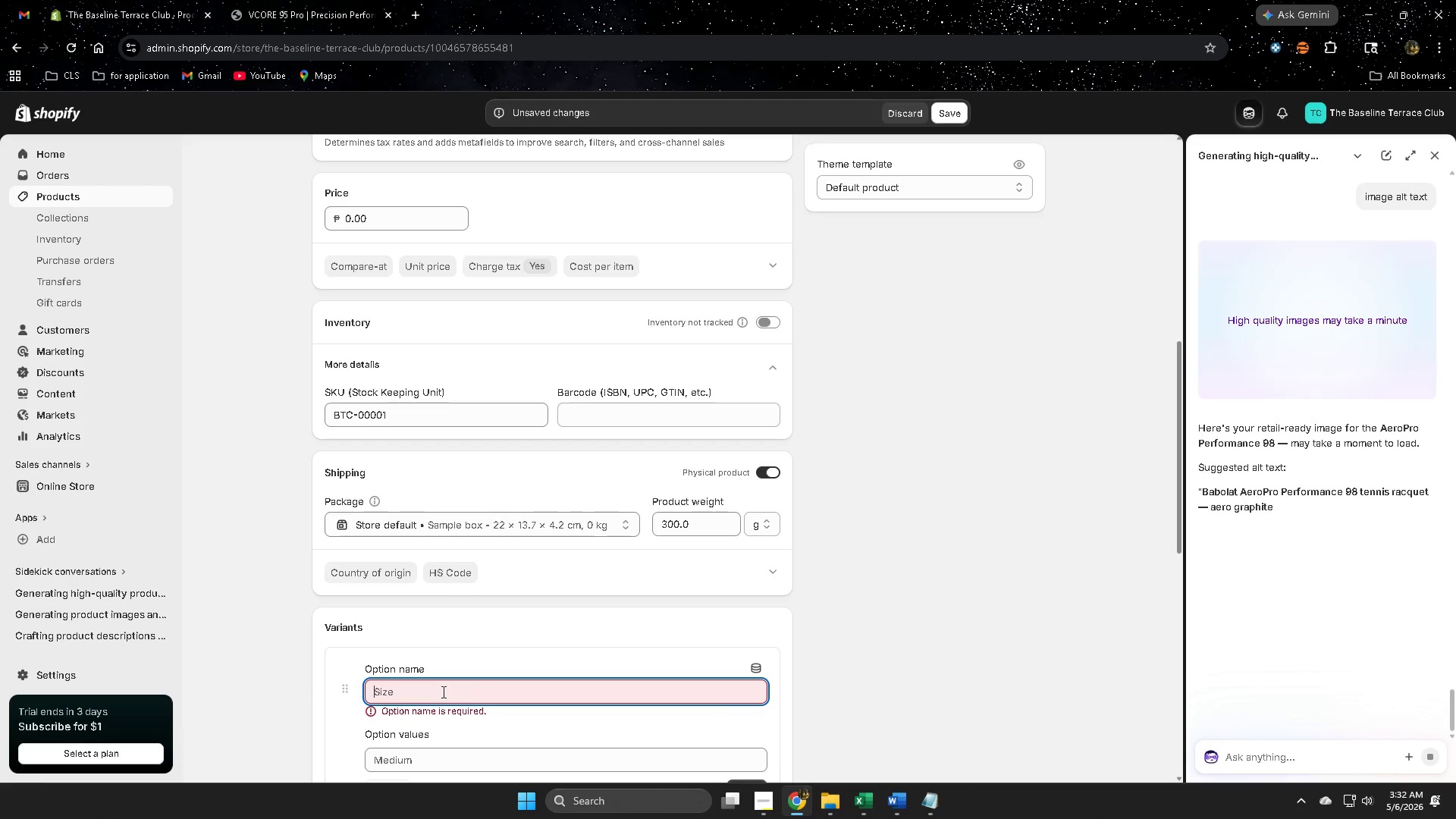 
key(Control+V)
 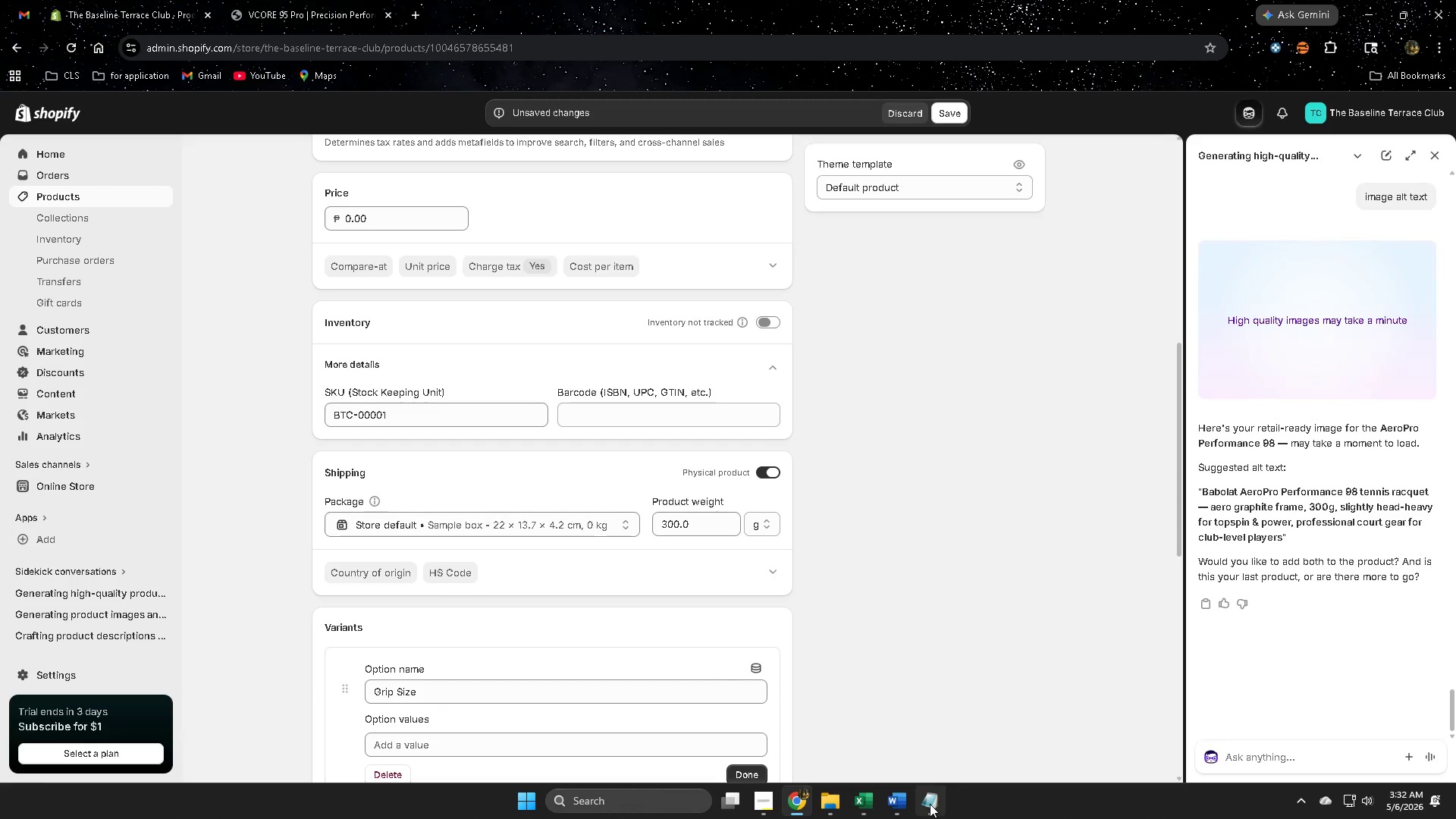 
left_click([912, 806])
 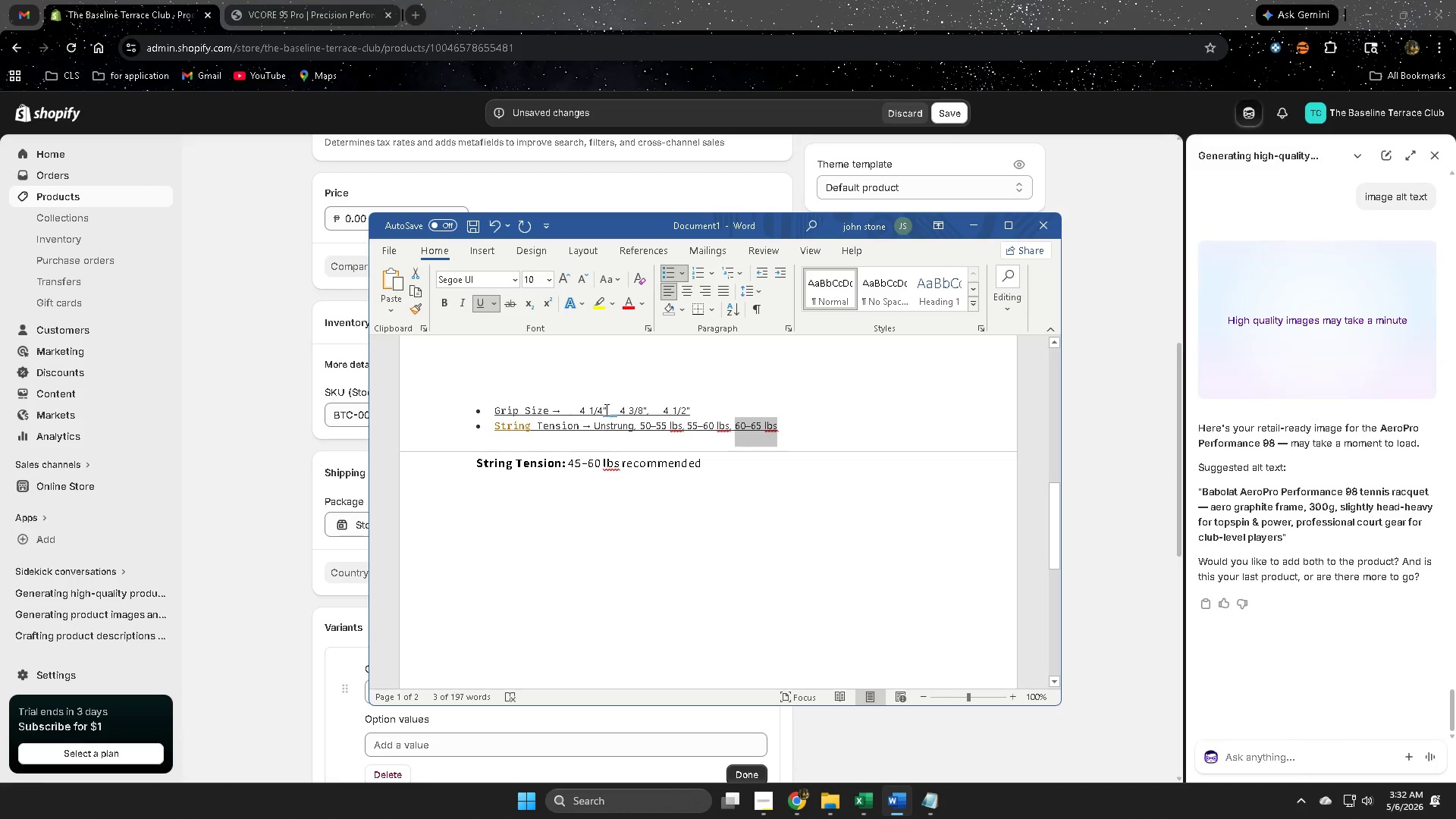 
left_click_drag(start_coordinate=[608, 412], to_coordinate=[581, 412])
 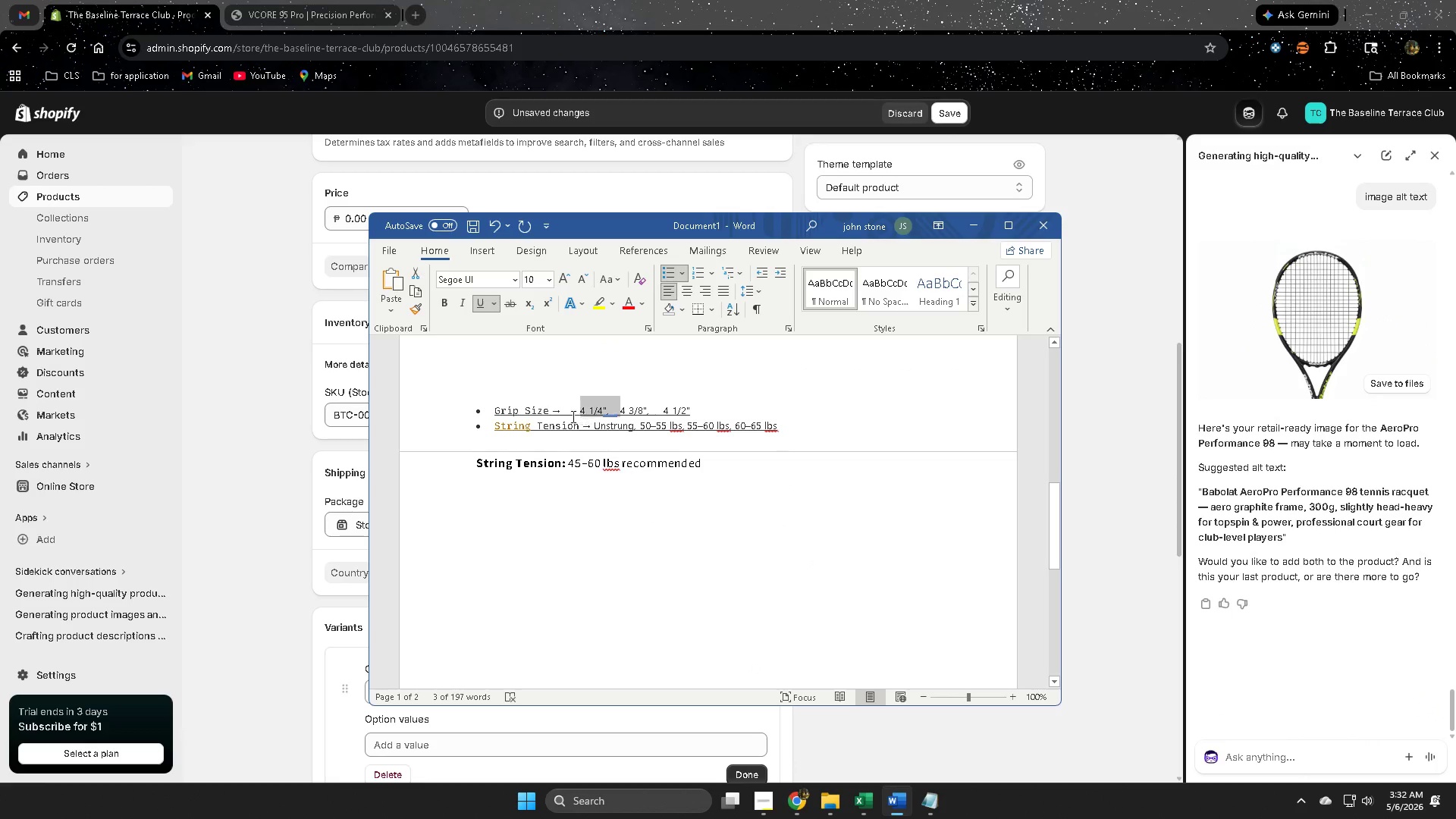 
key(Control+ControlLeft)
 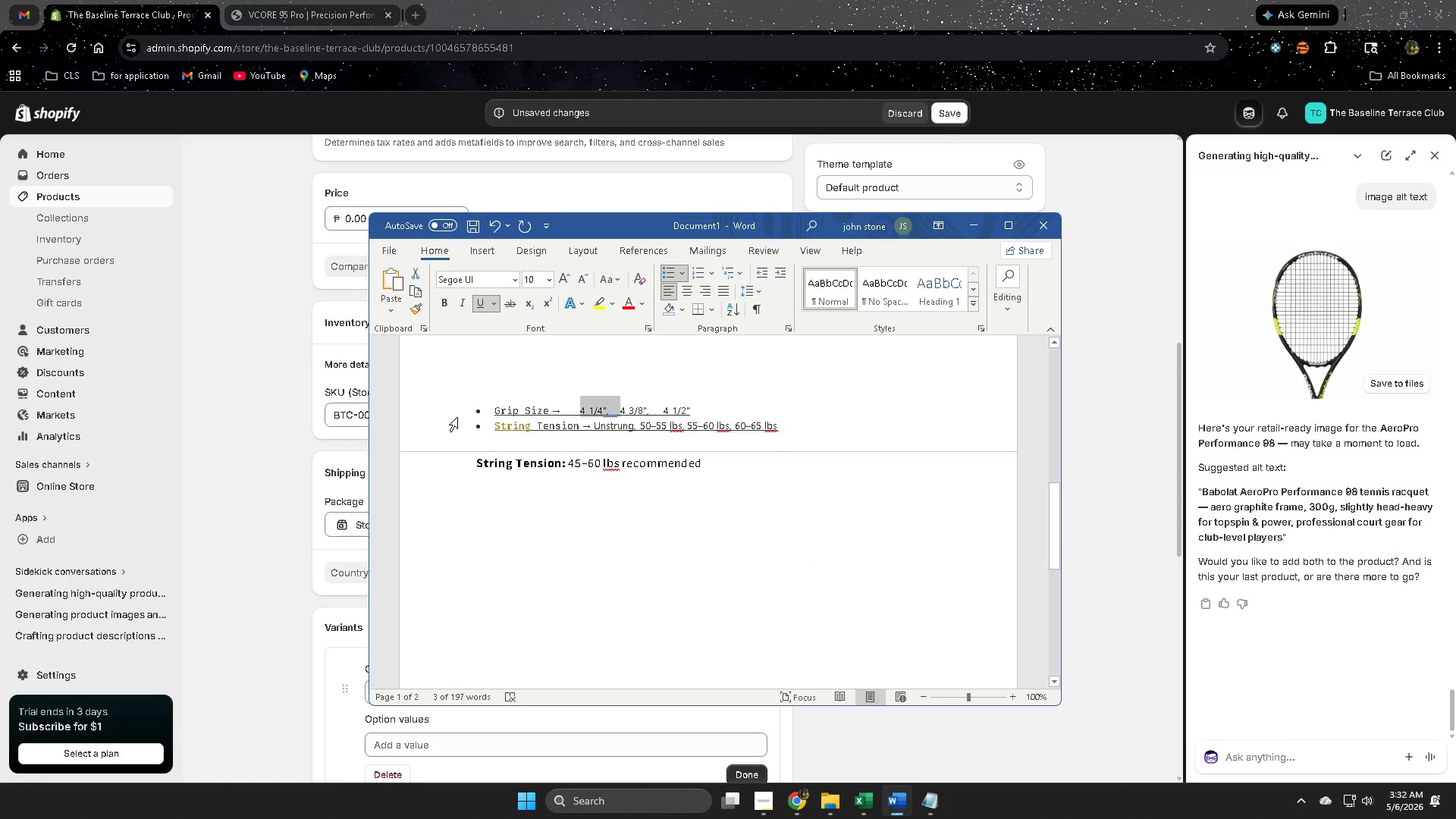 
key(Control+C)
 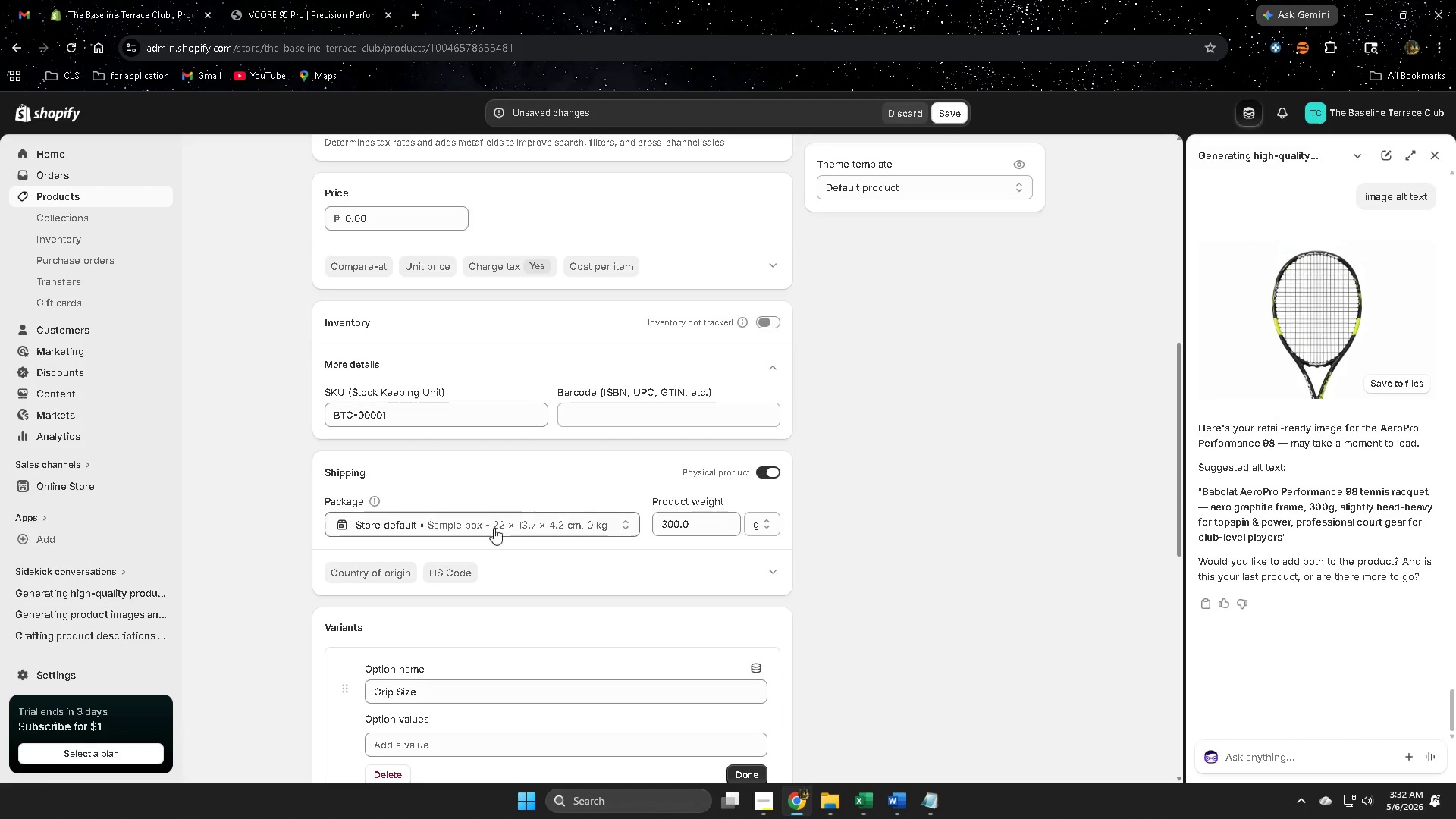 
left_click([456, 595])
 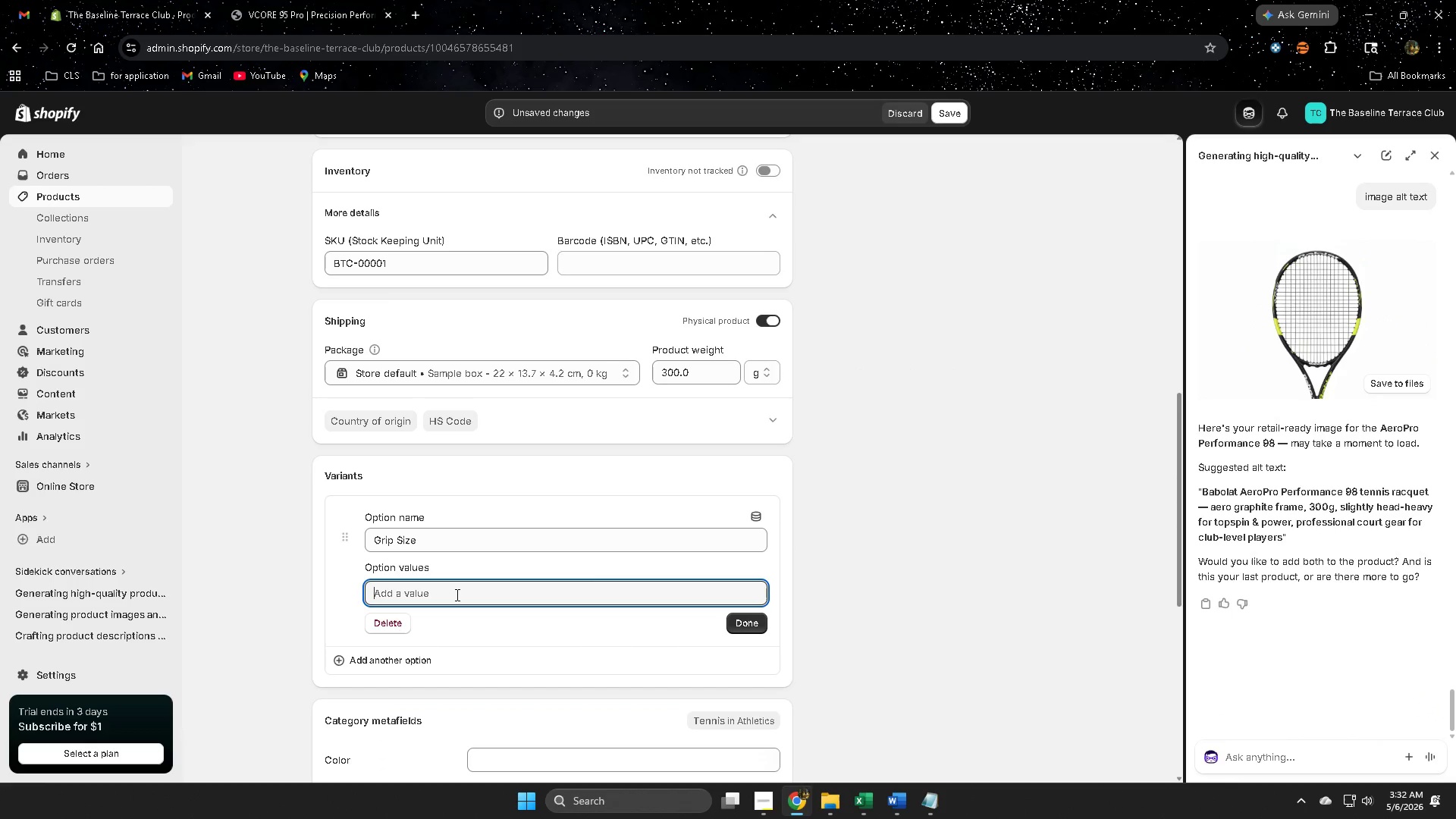 
scroll: coordinate [510, 642], scroll_direction: down, amount: 2.0
 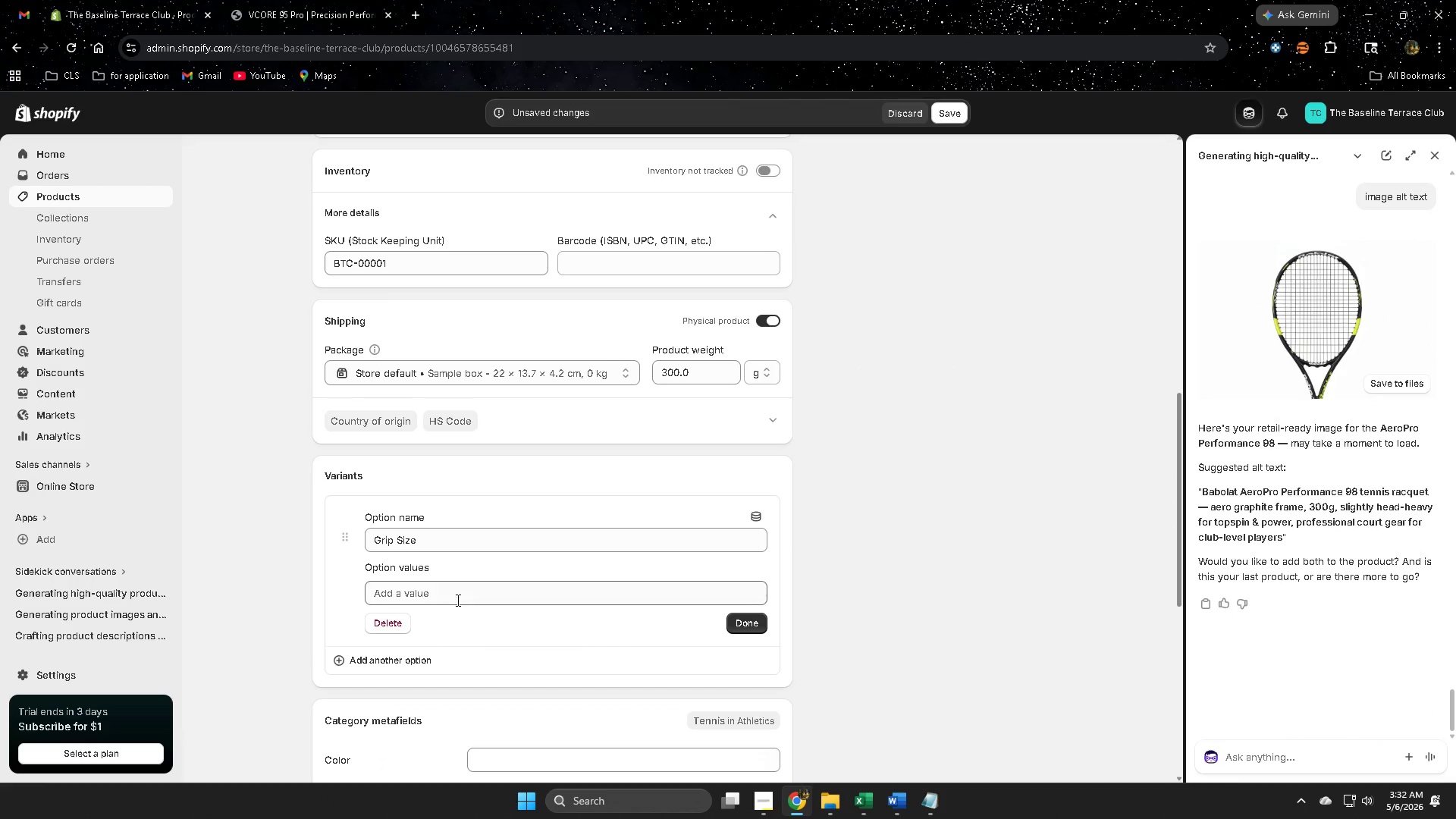 
key(Control+ControlLeft)
 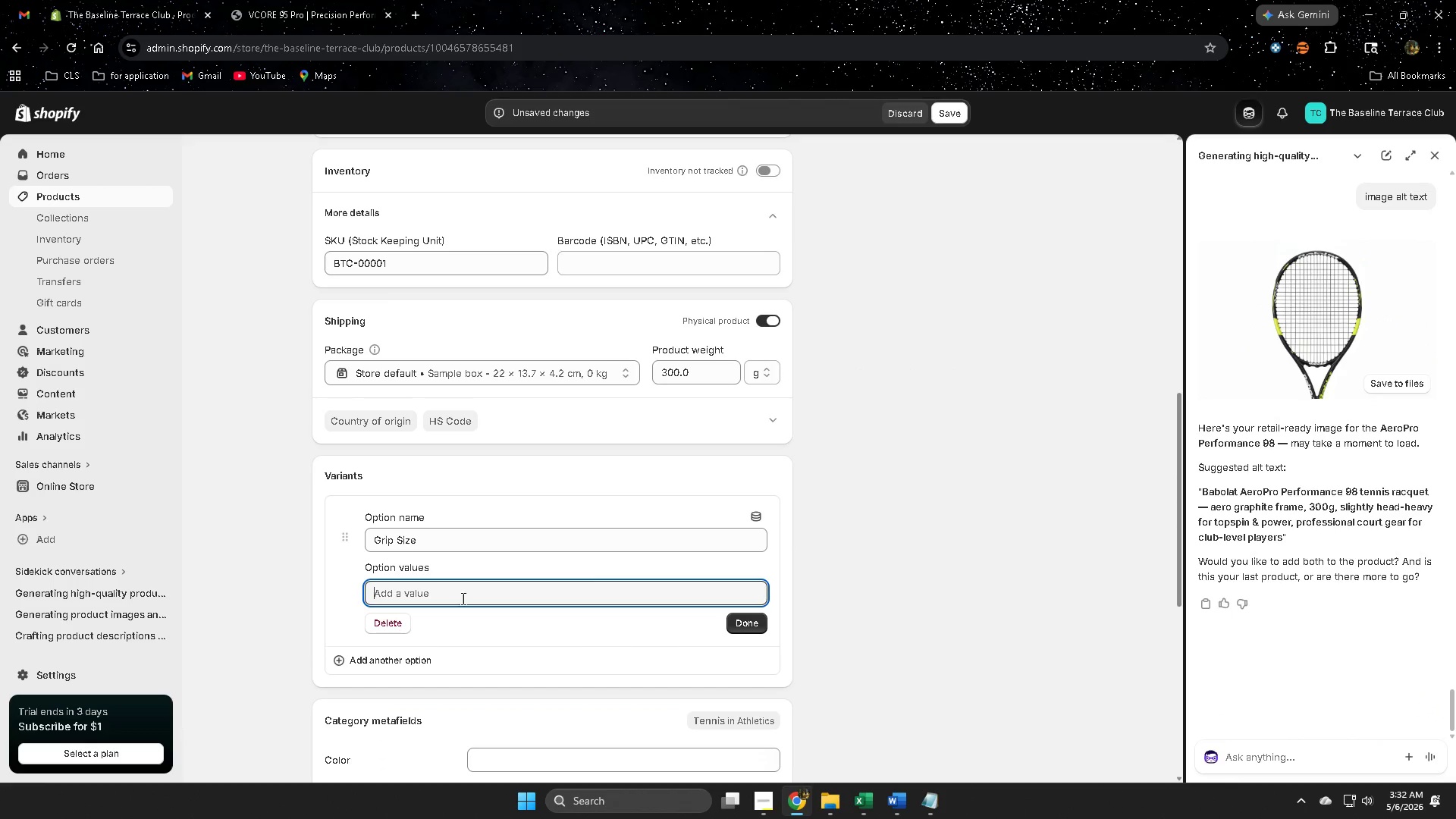 
key(Control+V)
 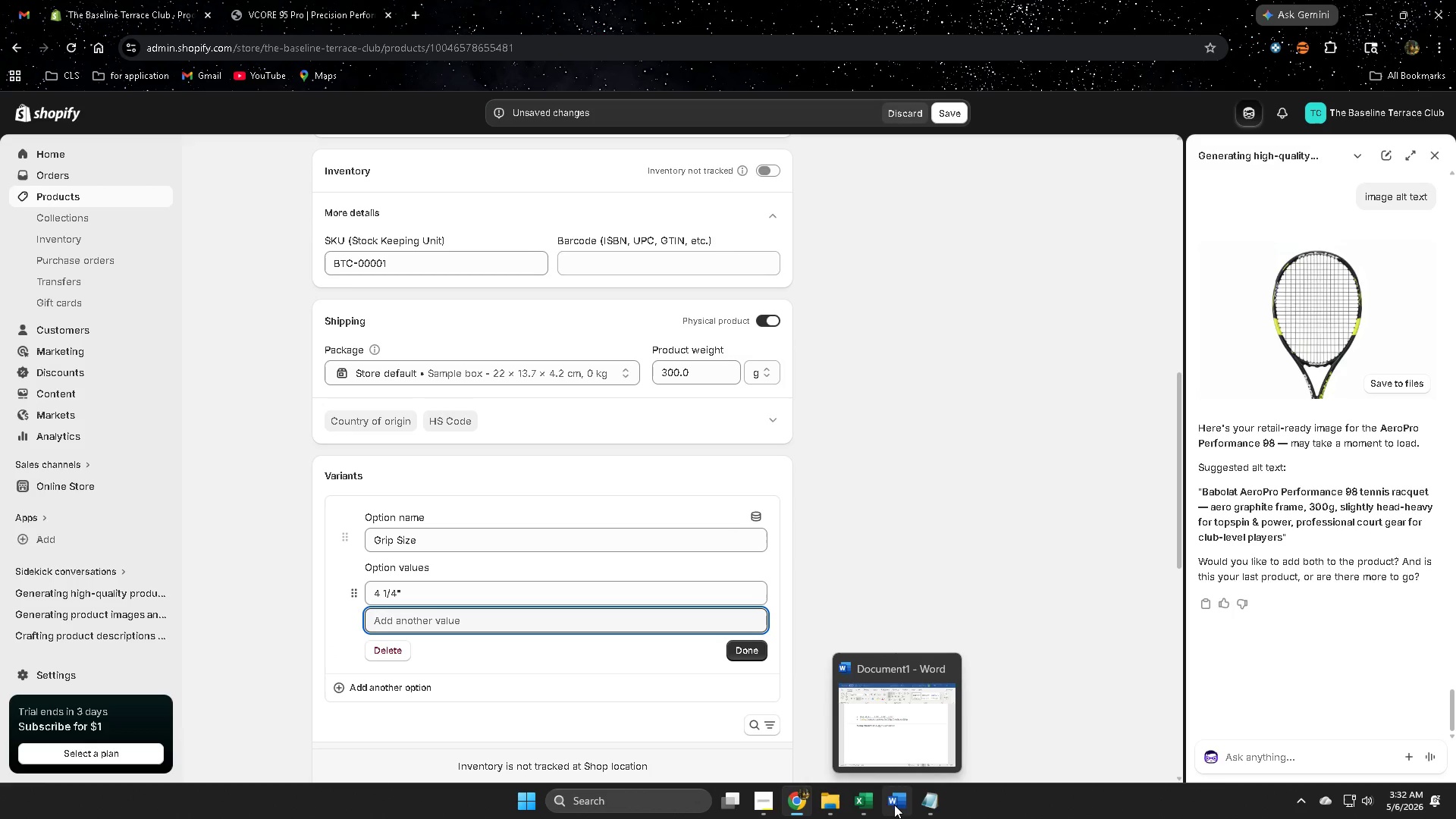 
left_click([902, 733])
 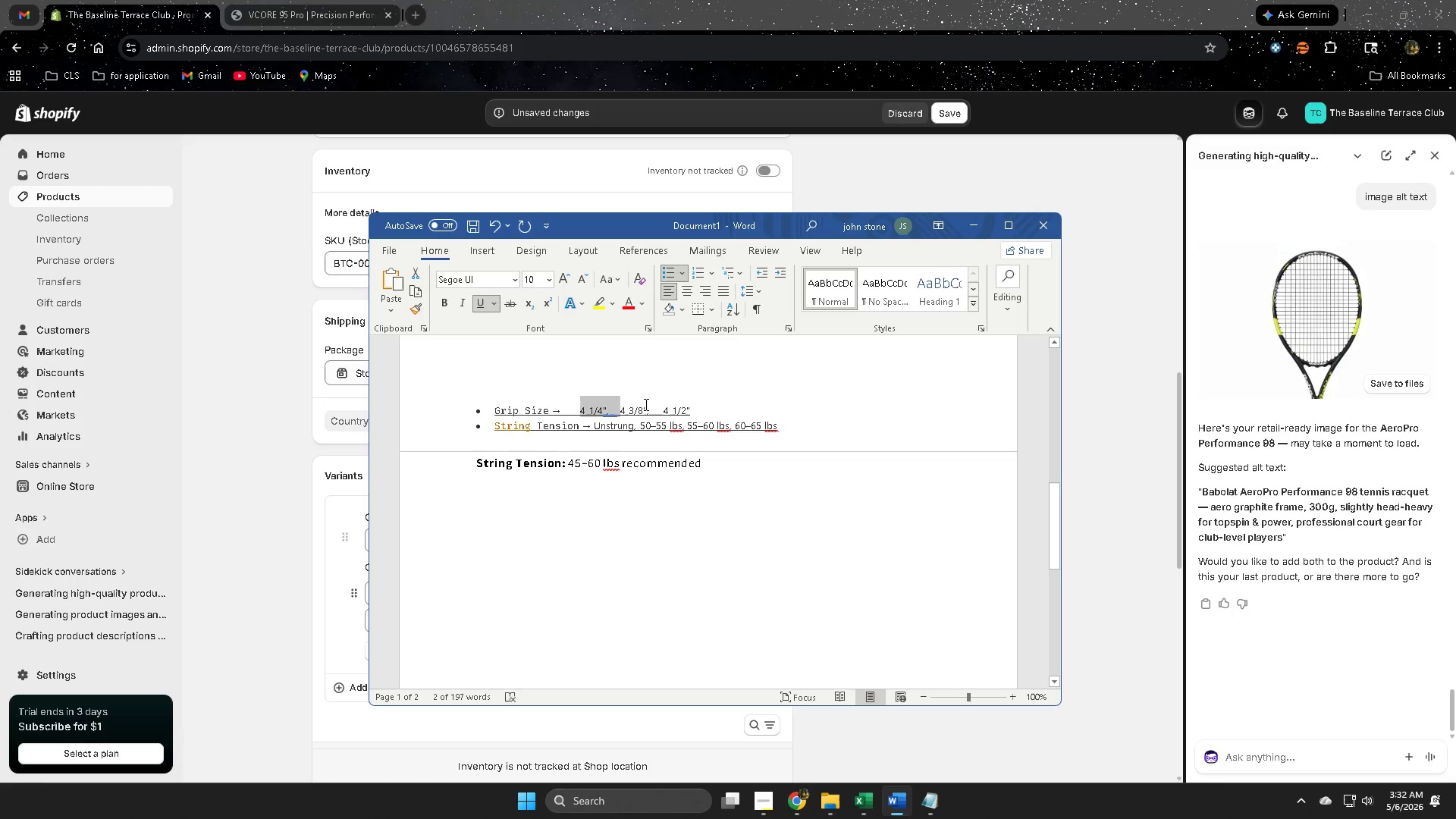 
left_click_drag(start_coordinate=[645, 404], to_coordinate=[629, 406])
 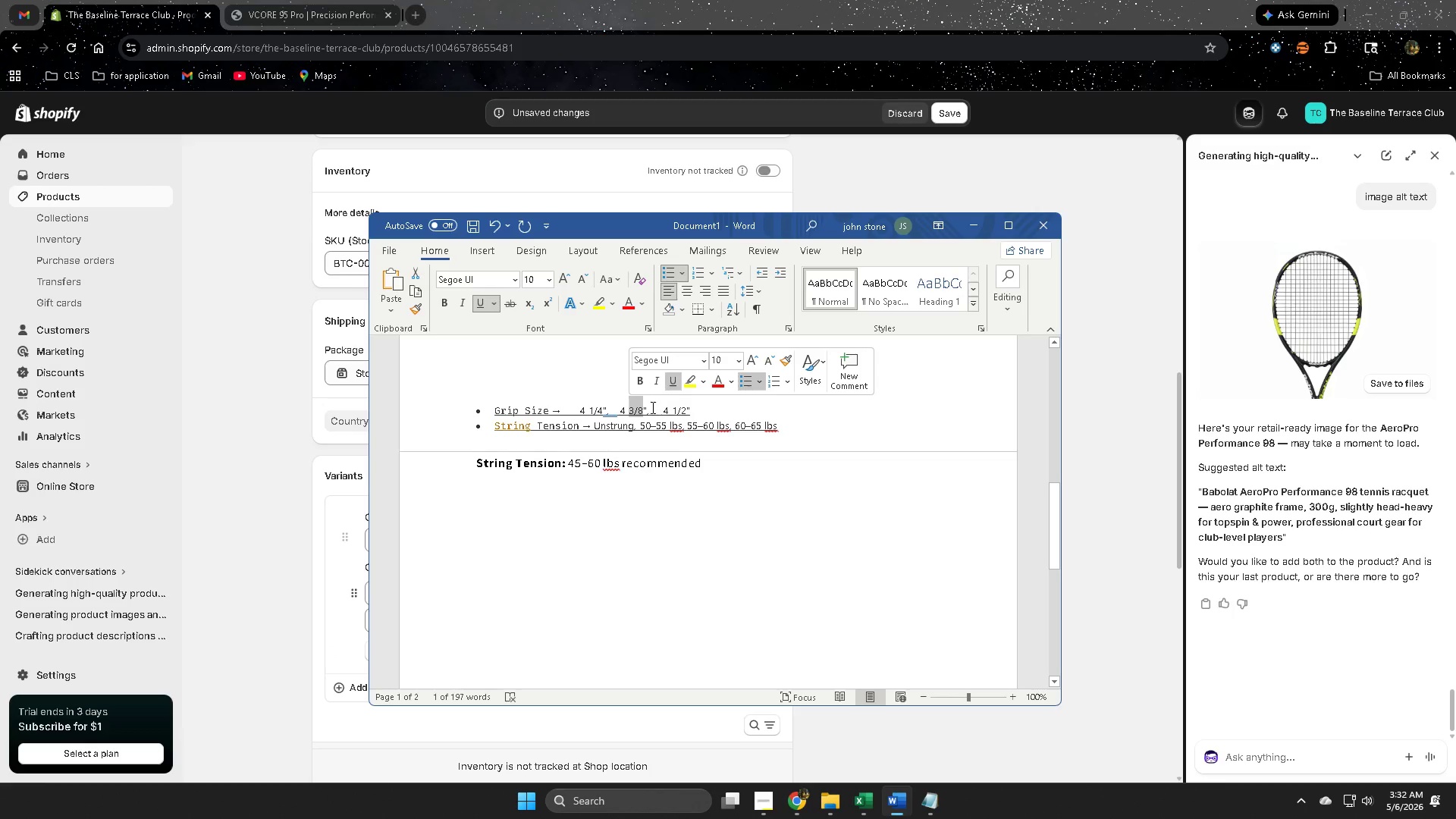 
left_click_drag(start_coordinate=[649, 406], to_coordinate=[623, 406])
 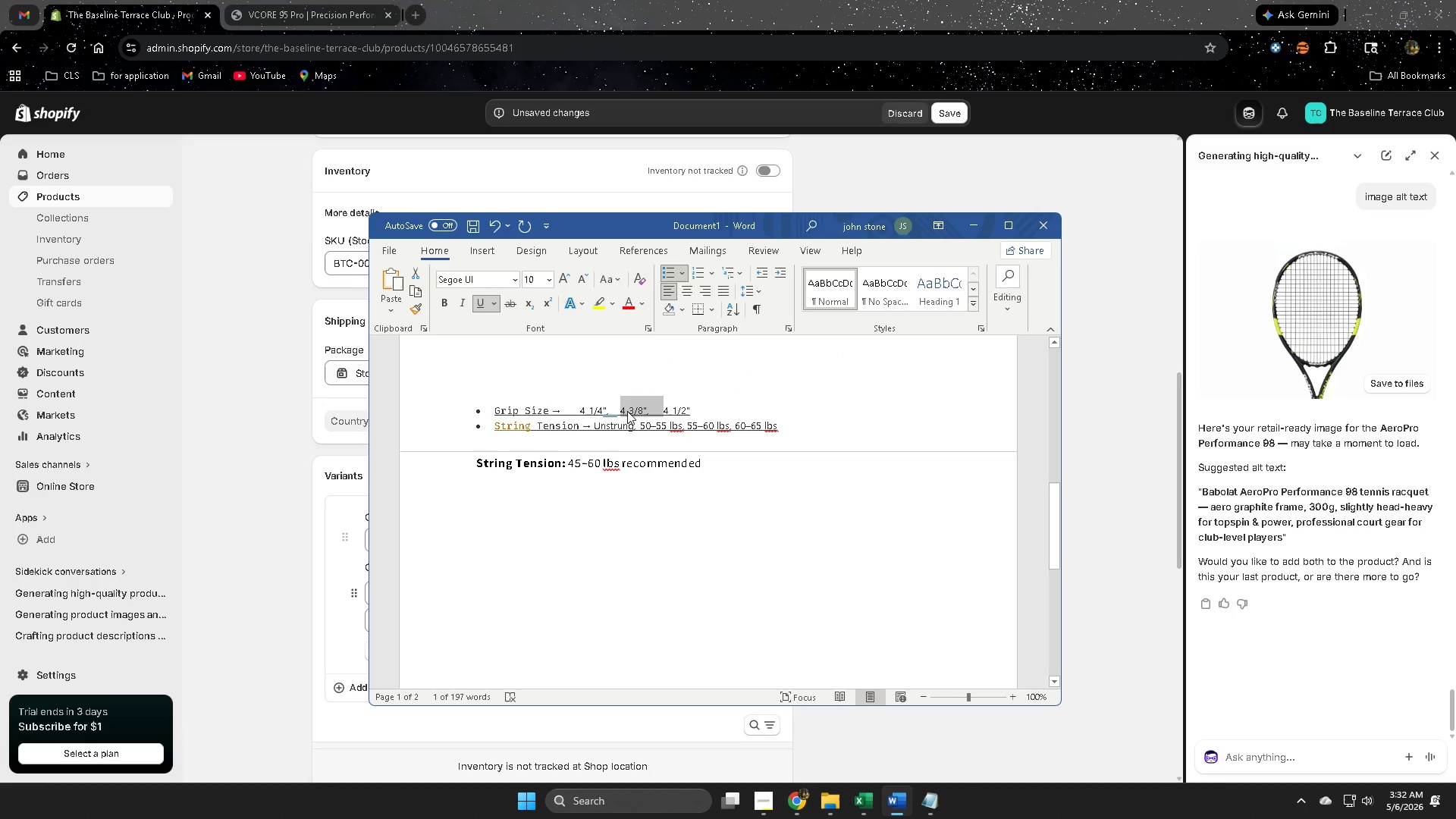 
key(Control+ControlLeft)
 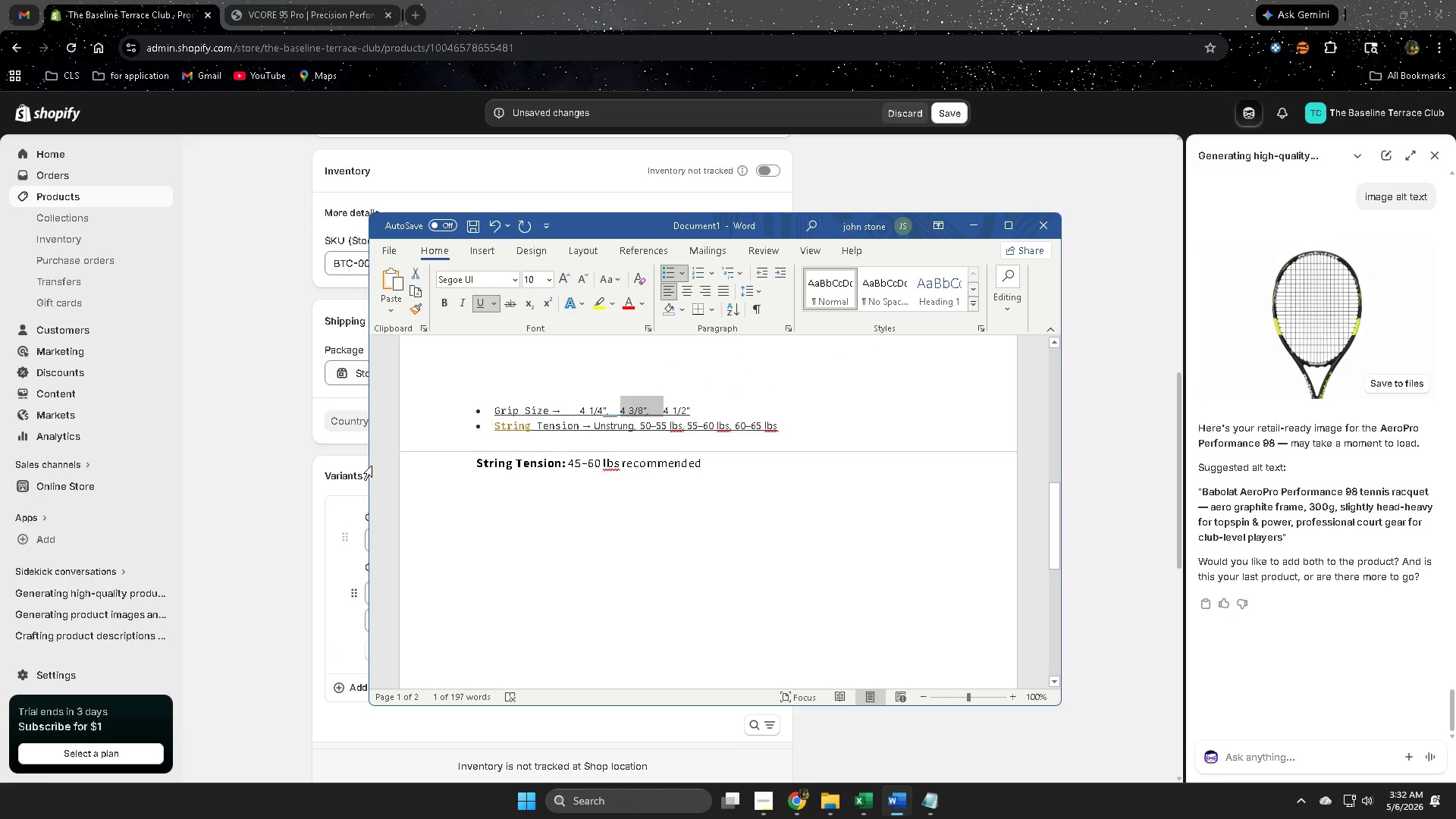 
key(Control+C)
 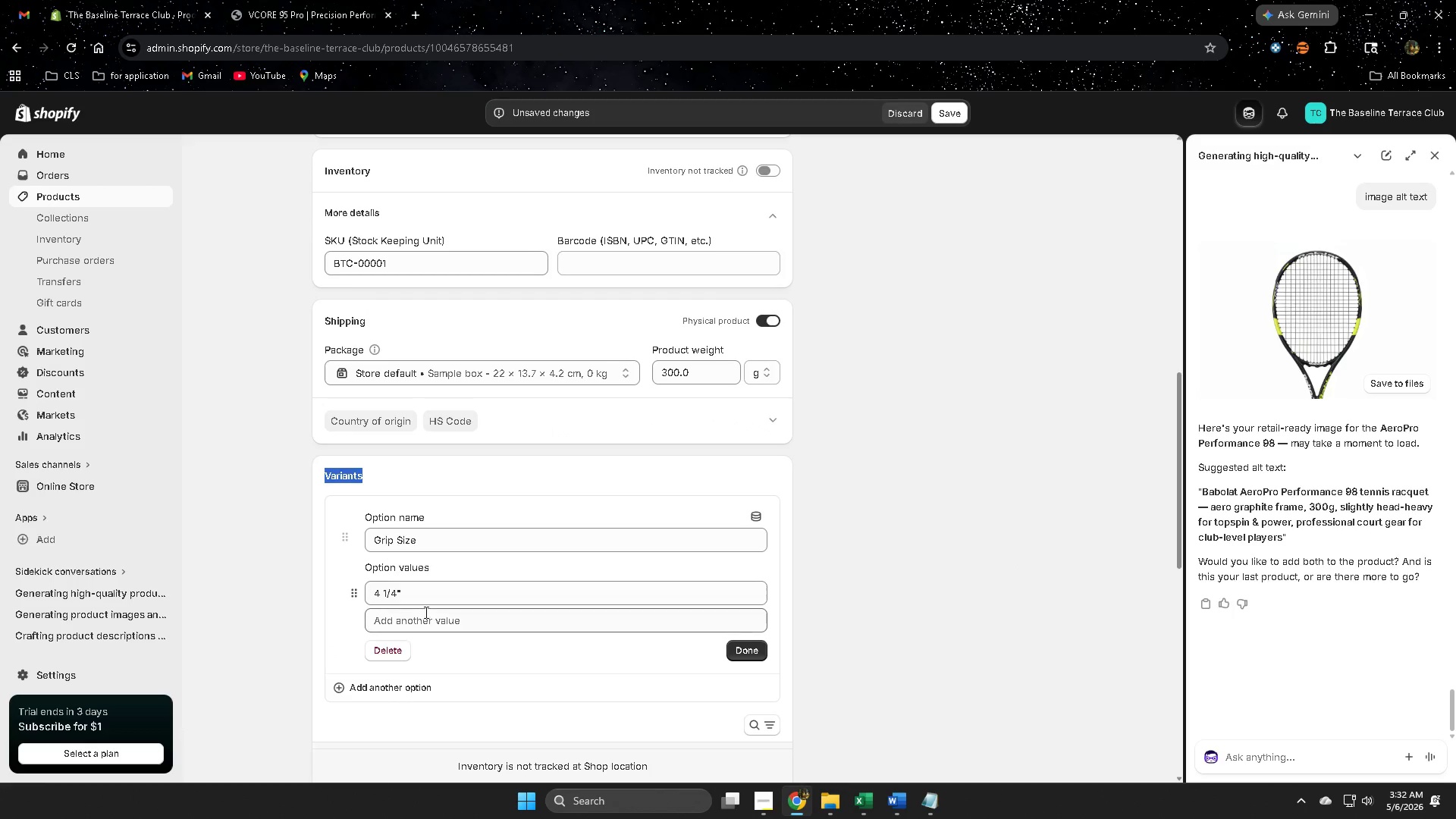 
left_click([430, 623])
 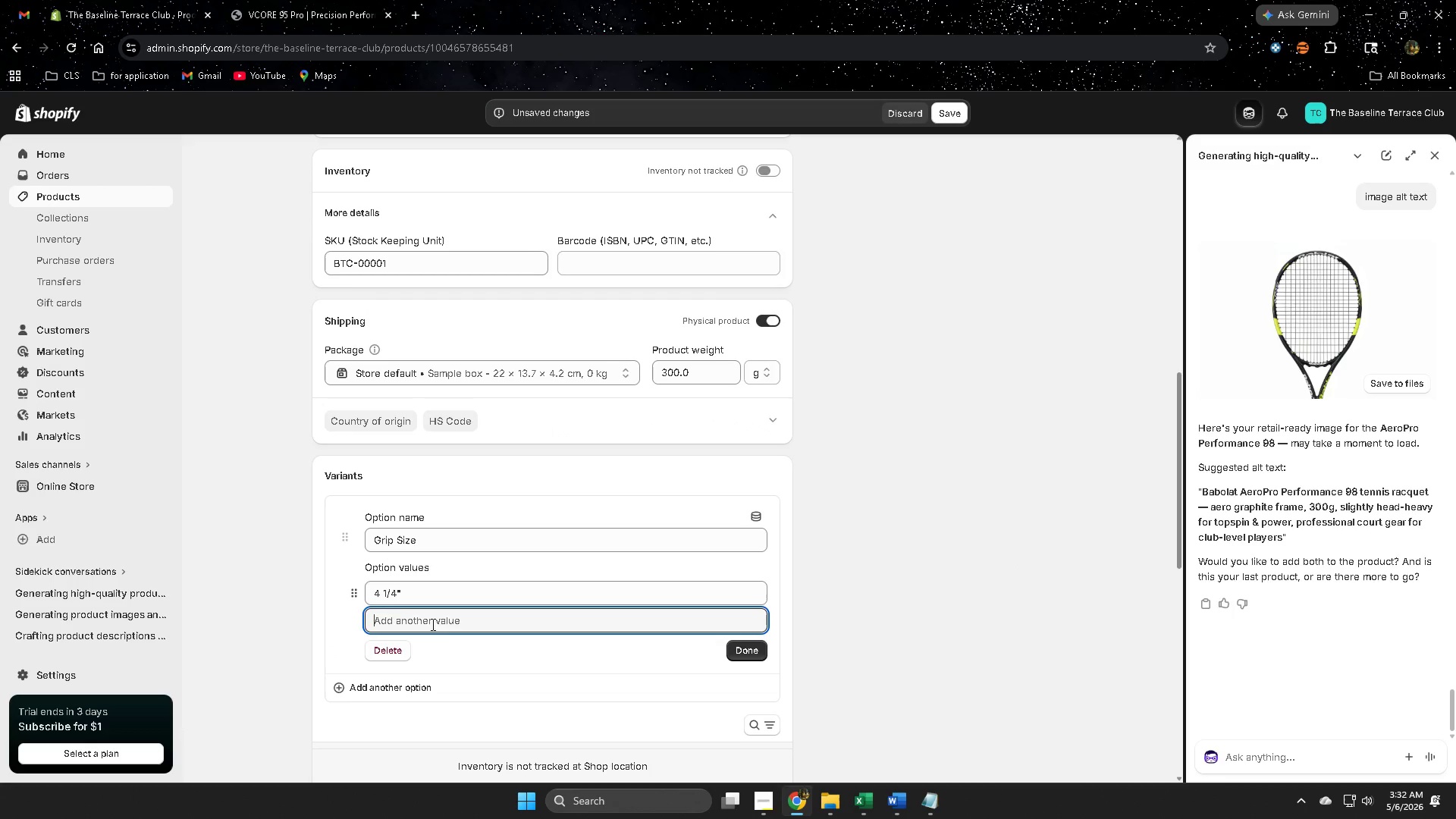 
key(Control+ControlLeft)
 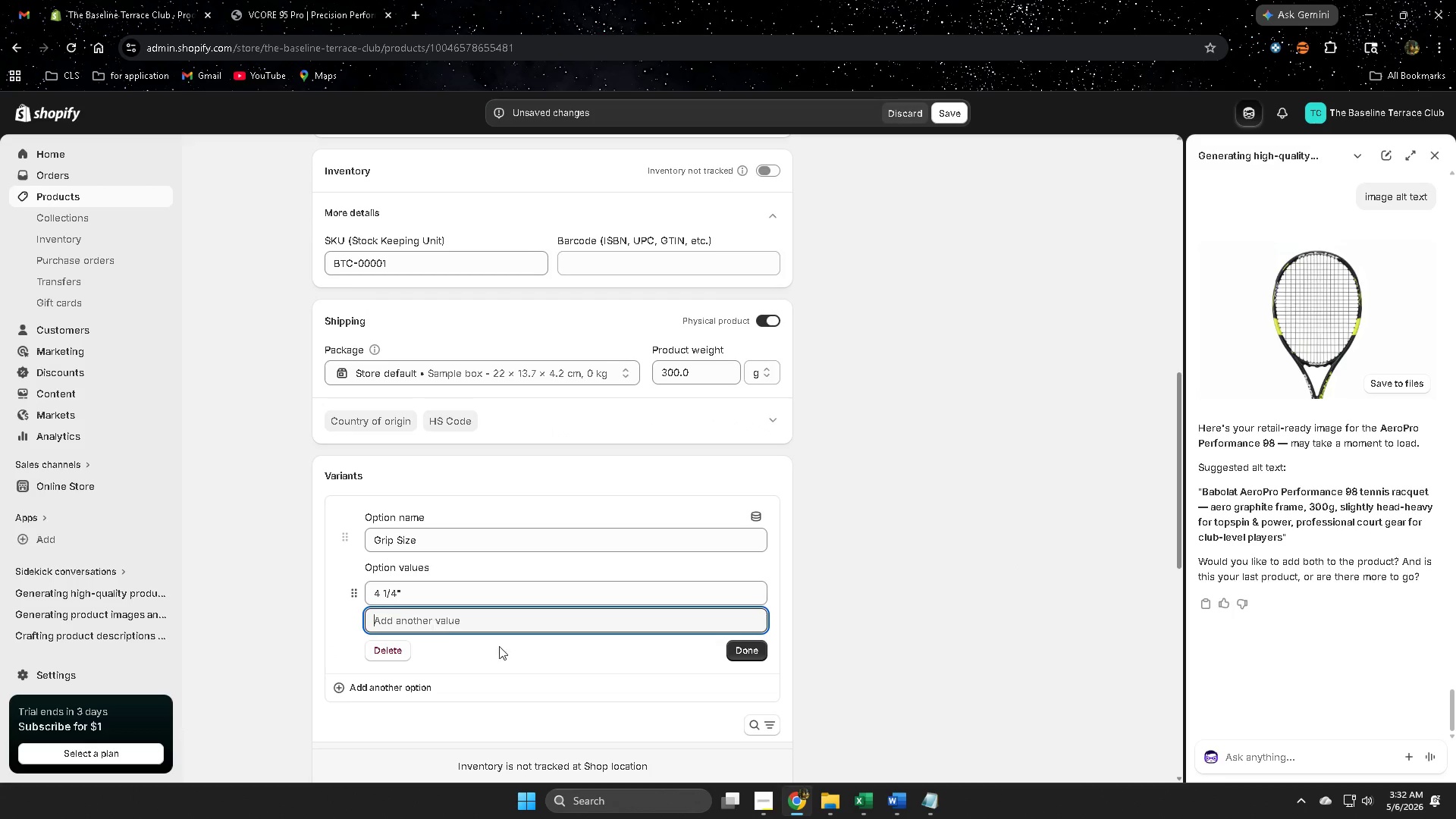 
key(Control+V)
 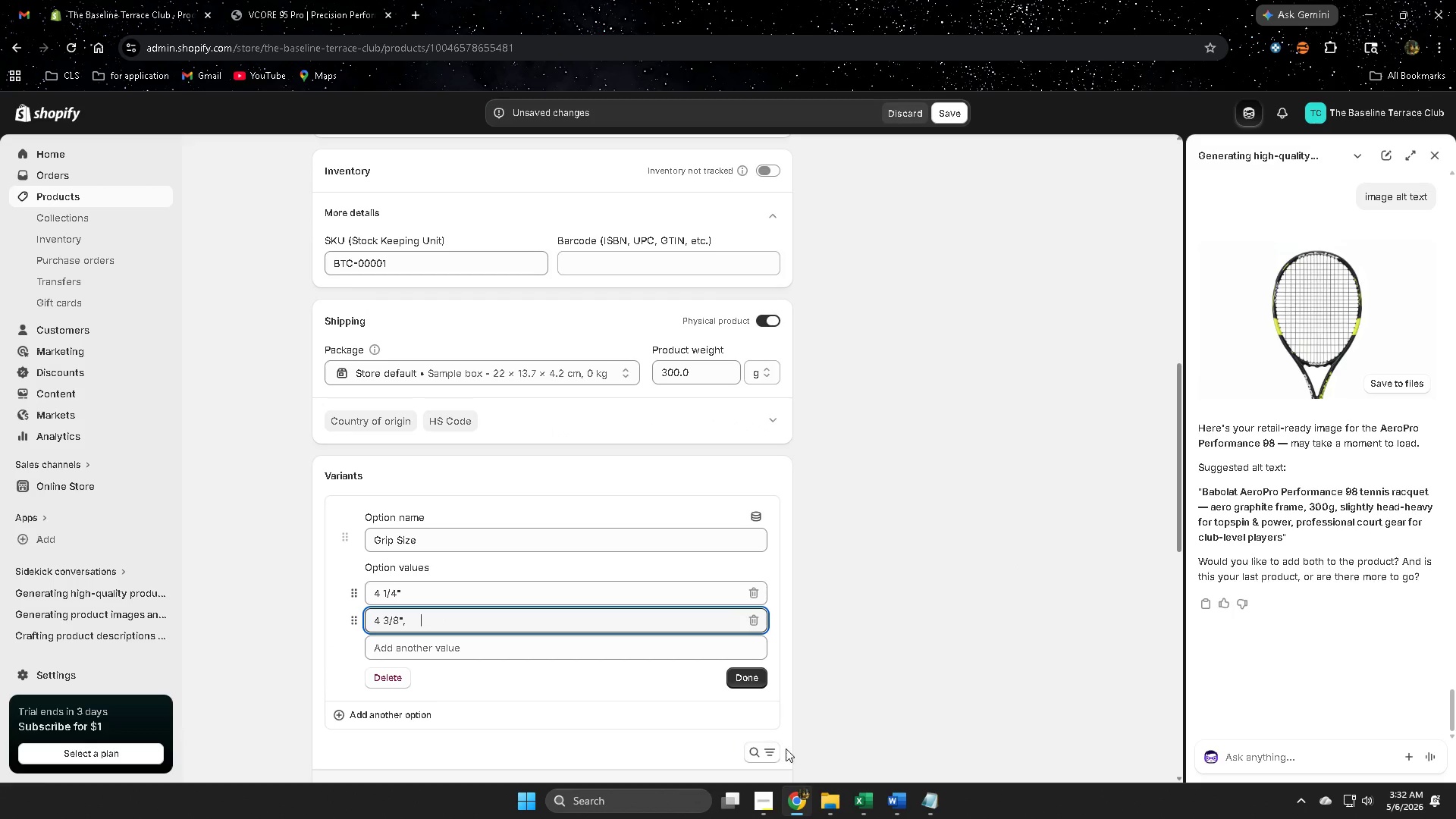 
mouse_move([886, 789])
 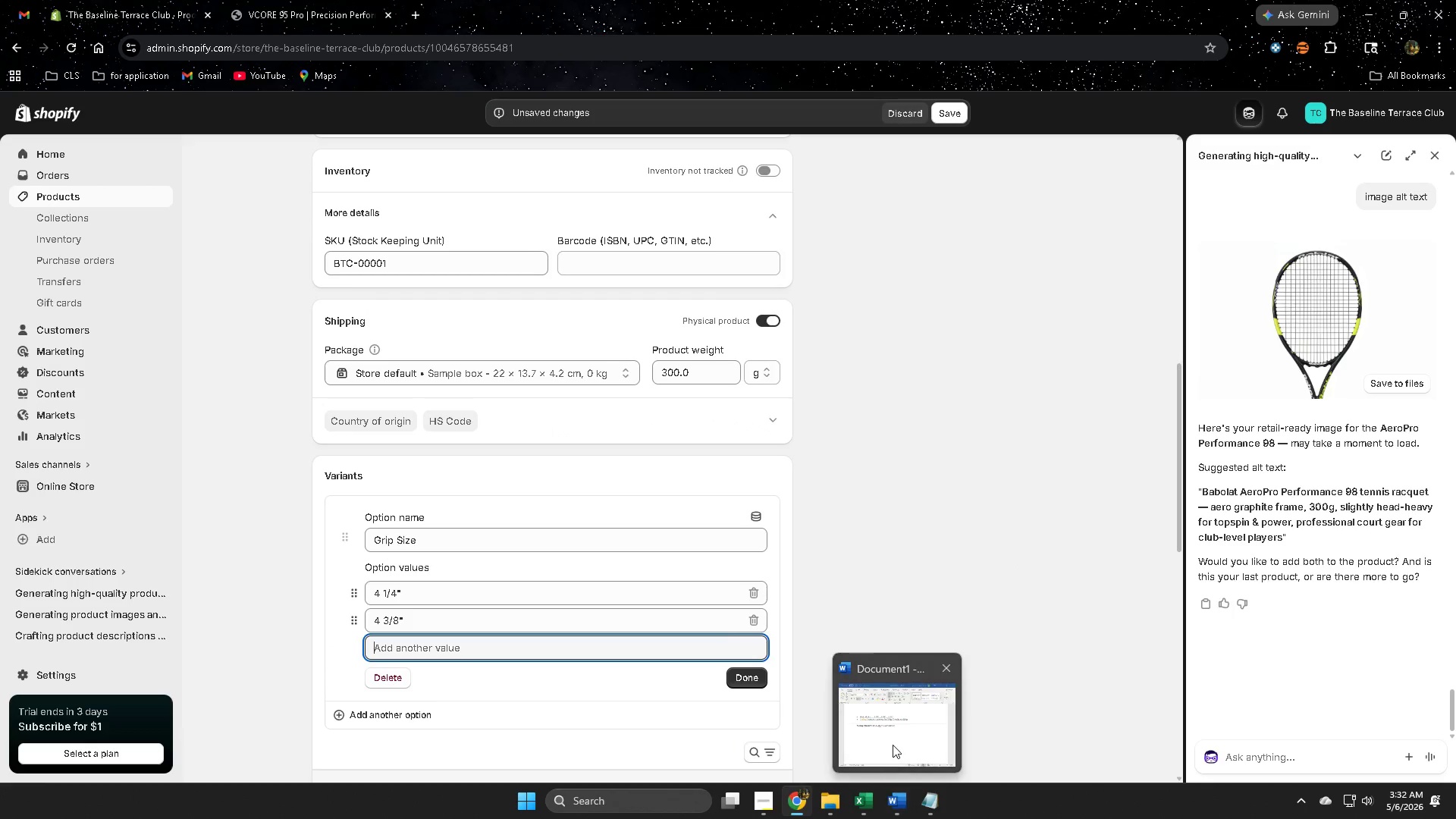 
left_click([893, 744])
 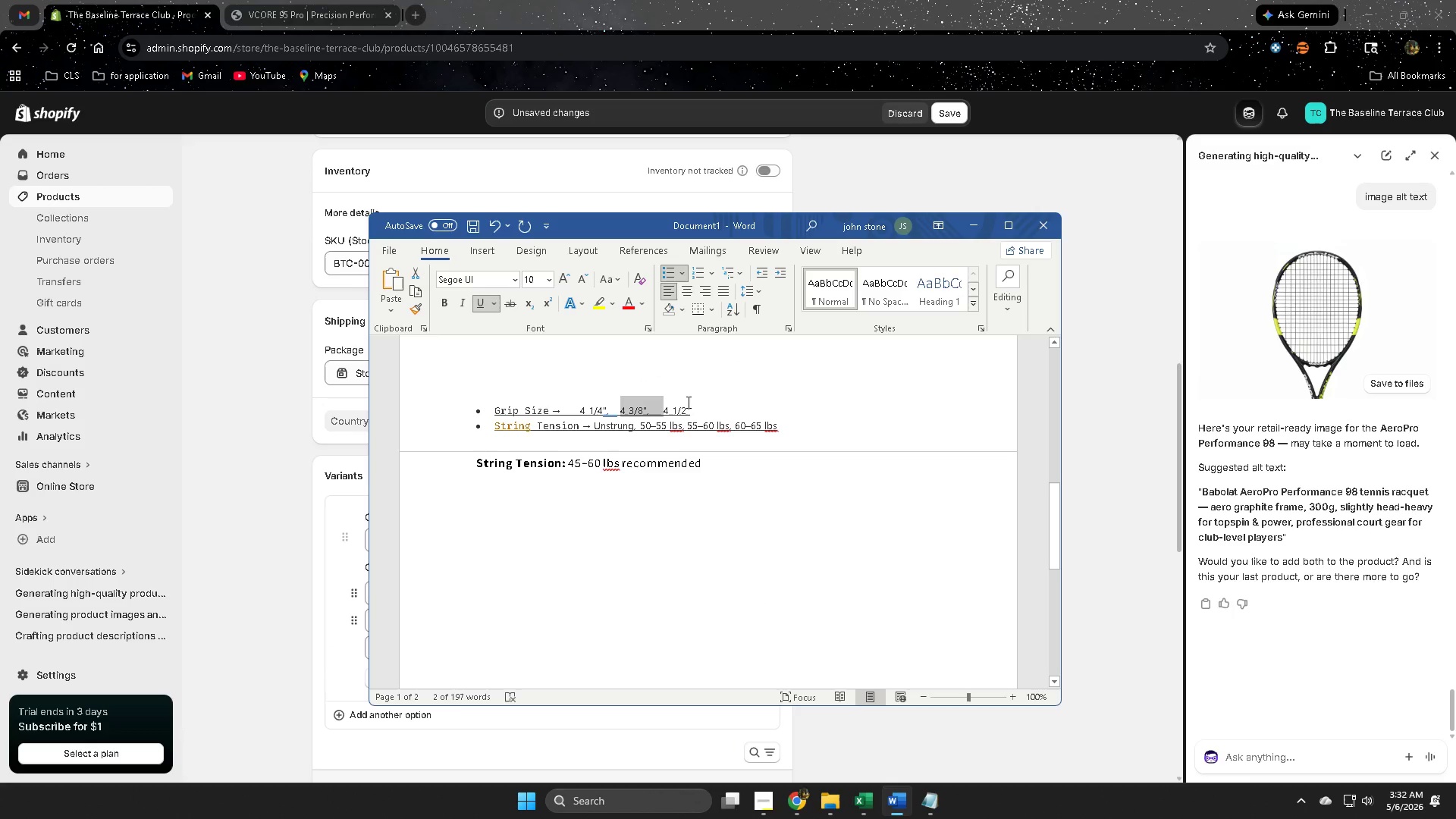 
left_click_drag(start_coordinate=[689, 406], to_coordinate=[667, 410])
 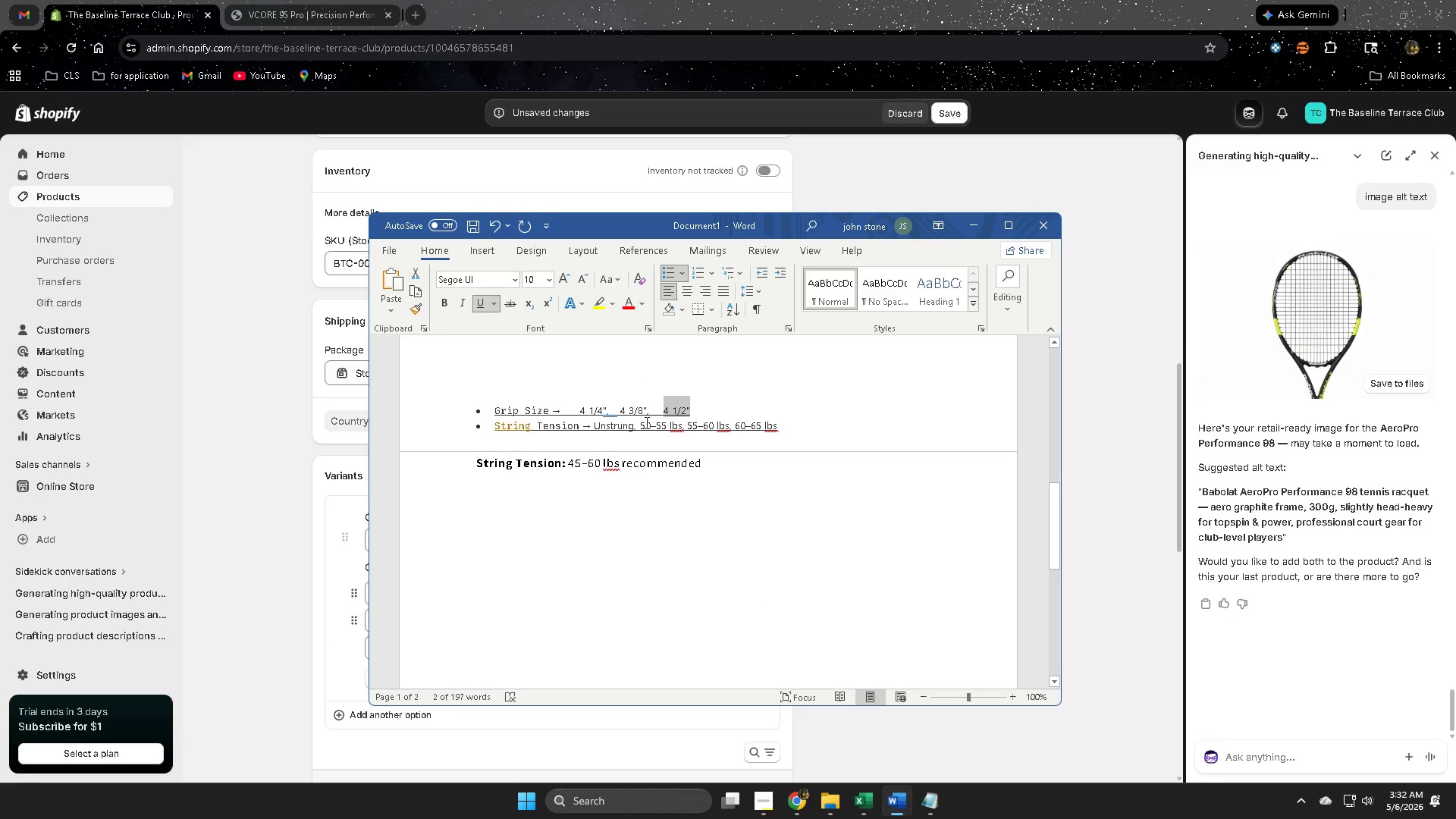 
key(Control+ControlLeft)
 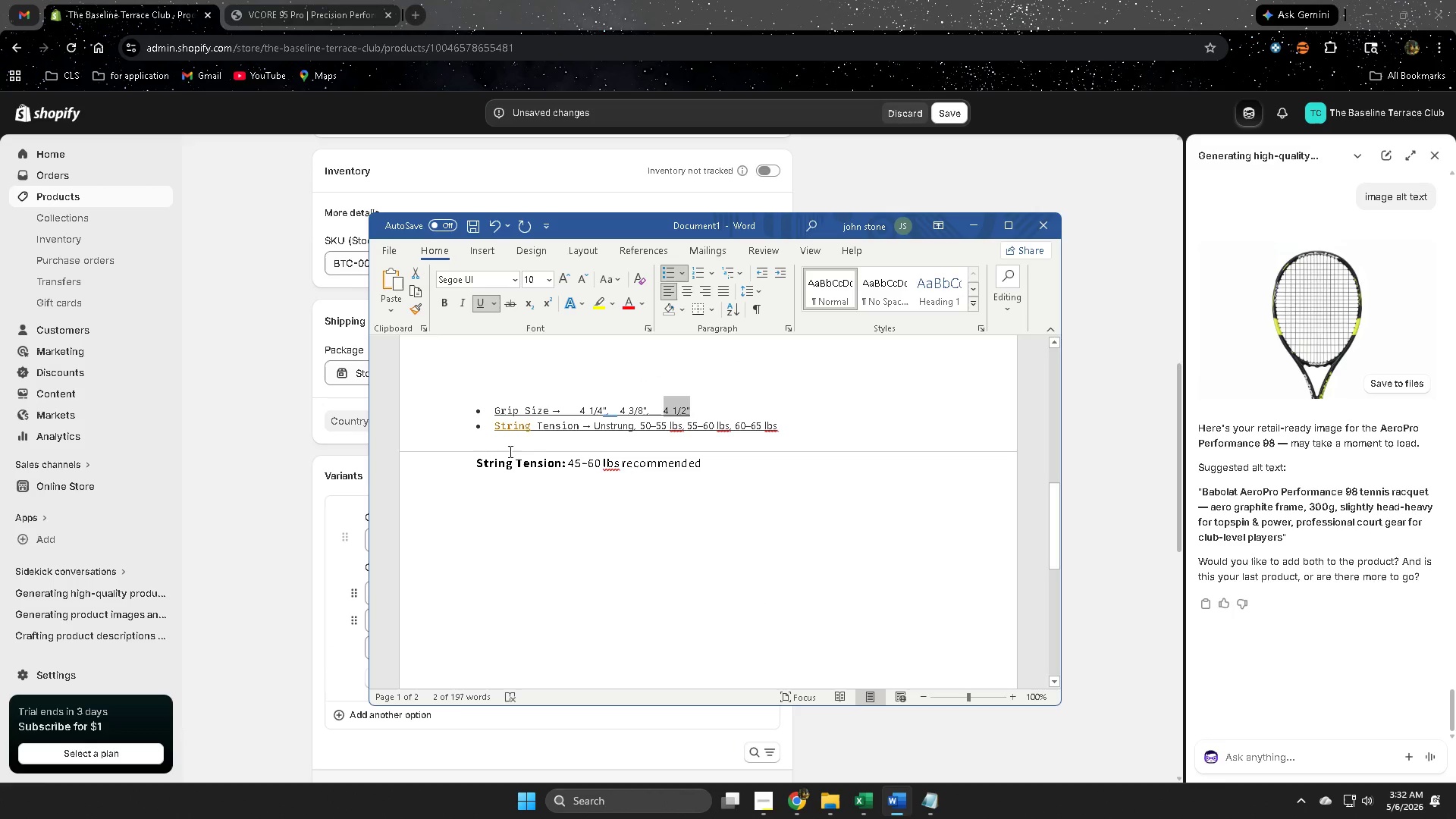 
key(Control+C)
 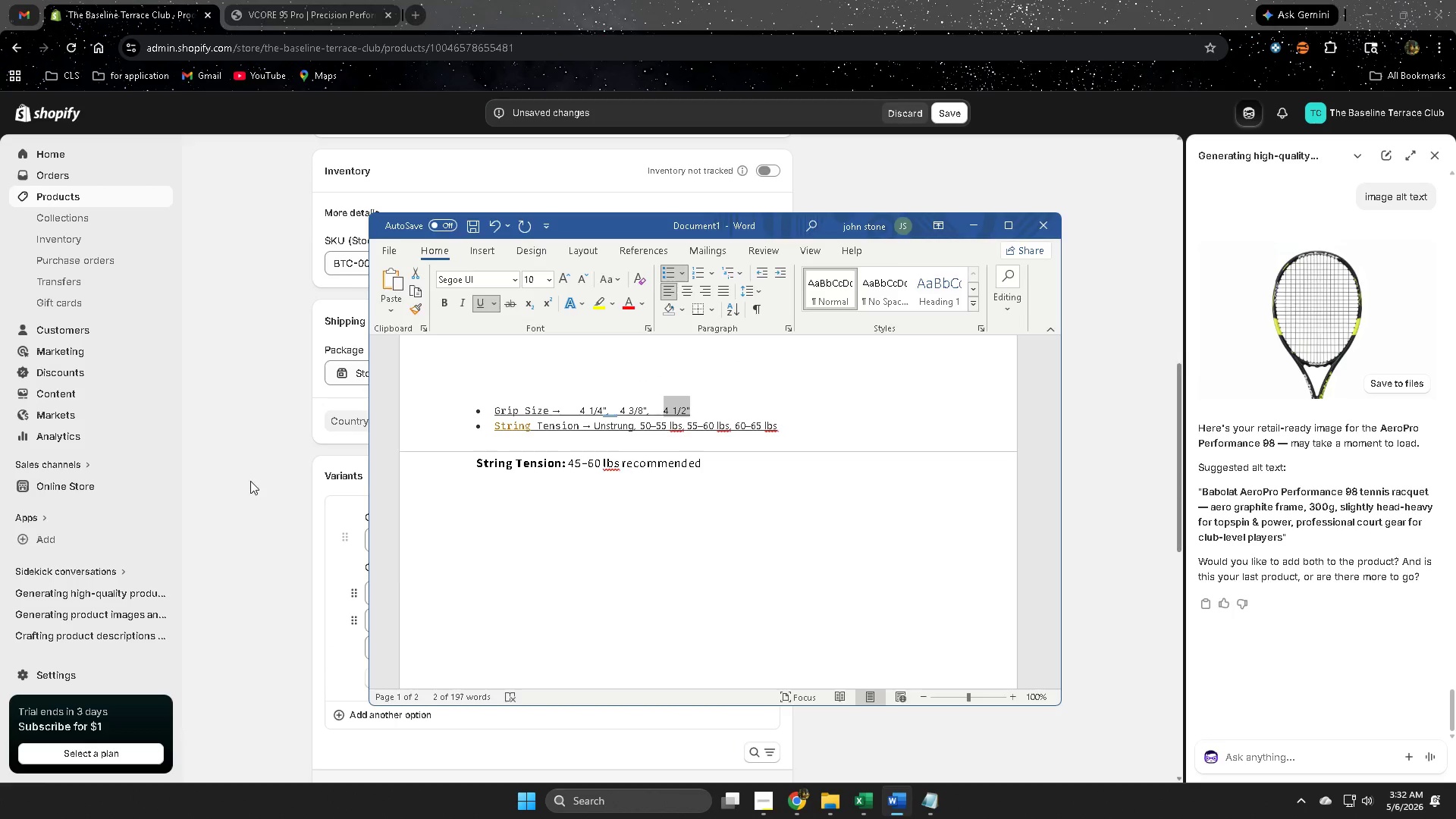 
left_click_drag(start_coordinate=[250, 481], to_coordinate=[250, 486])
 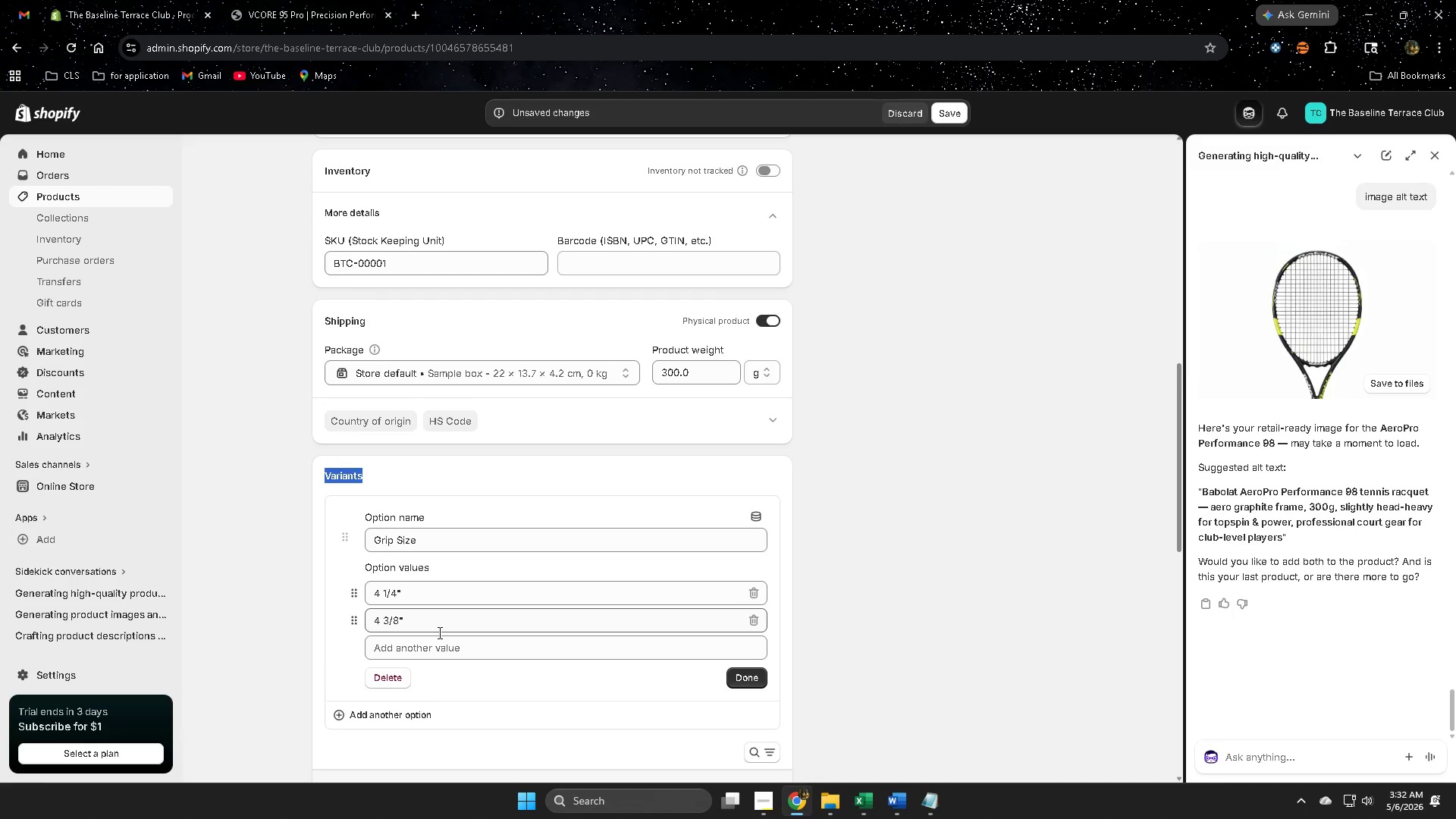 
left_click([441, 645])
 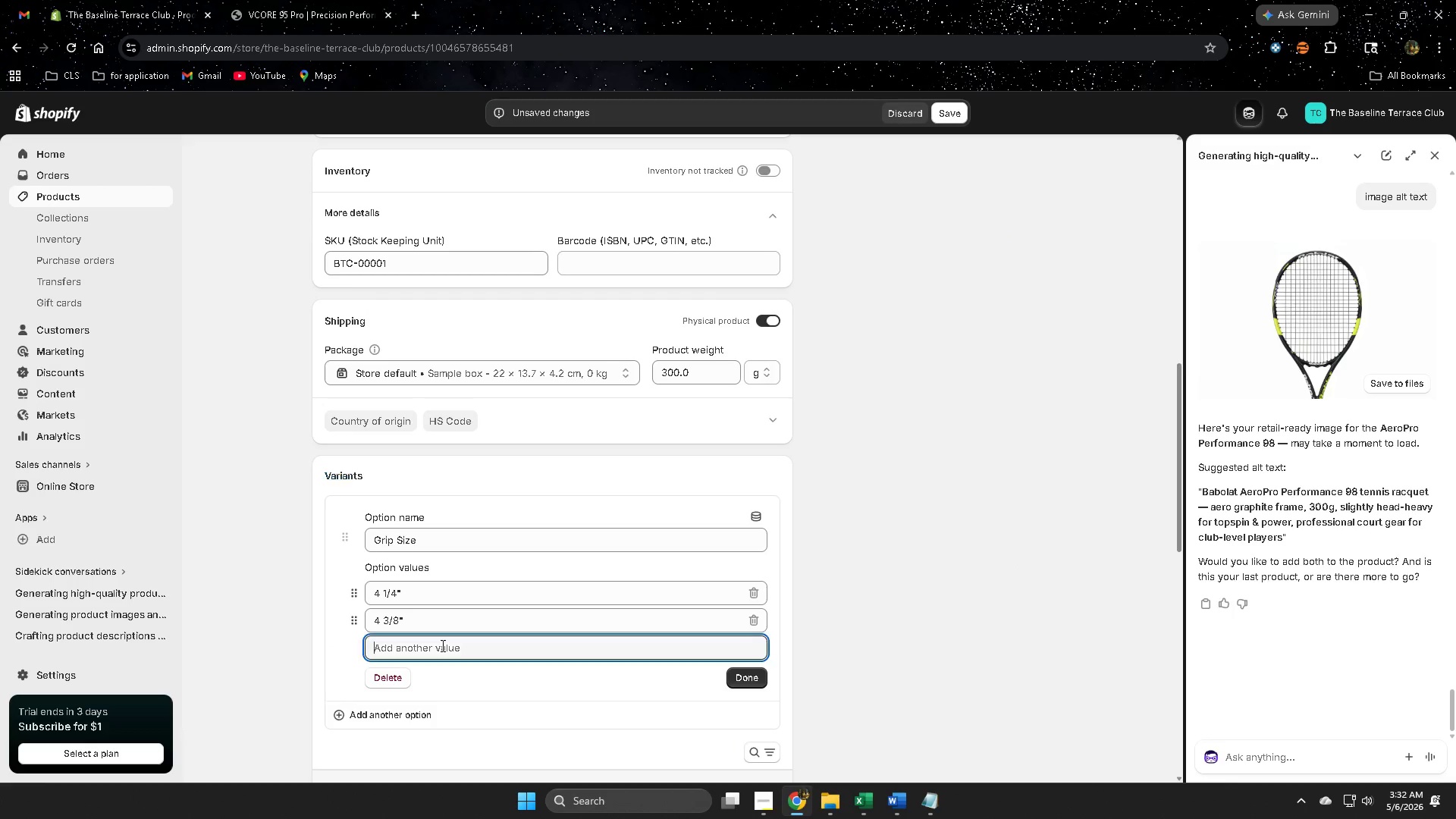 
key(Control+ControlLeft)
 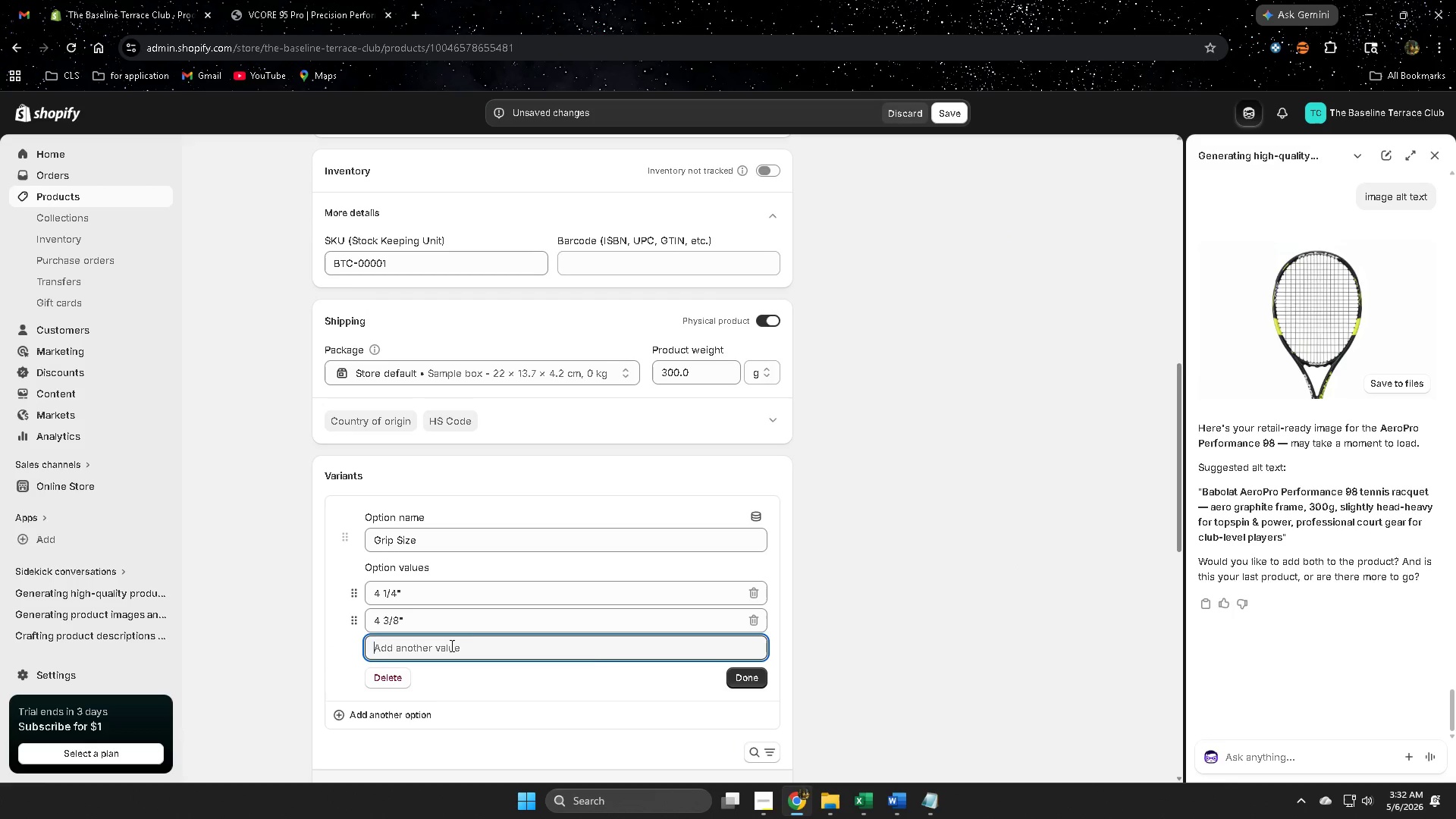 
key(Control+V)
 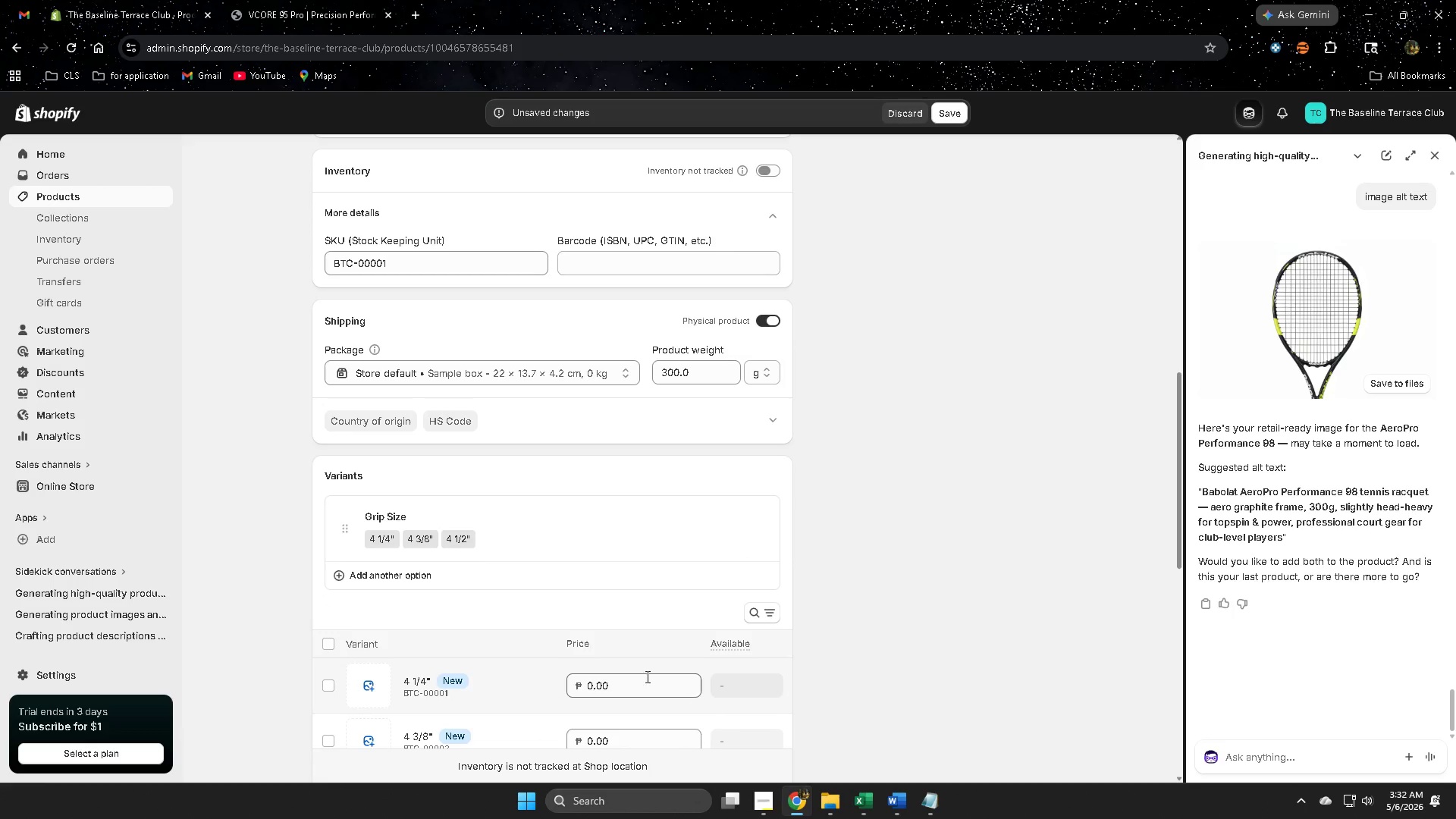 
scroll: coordinate [584, 615], scroll_direction: down, amount: 2.0
 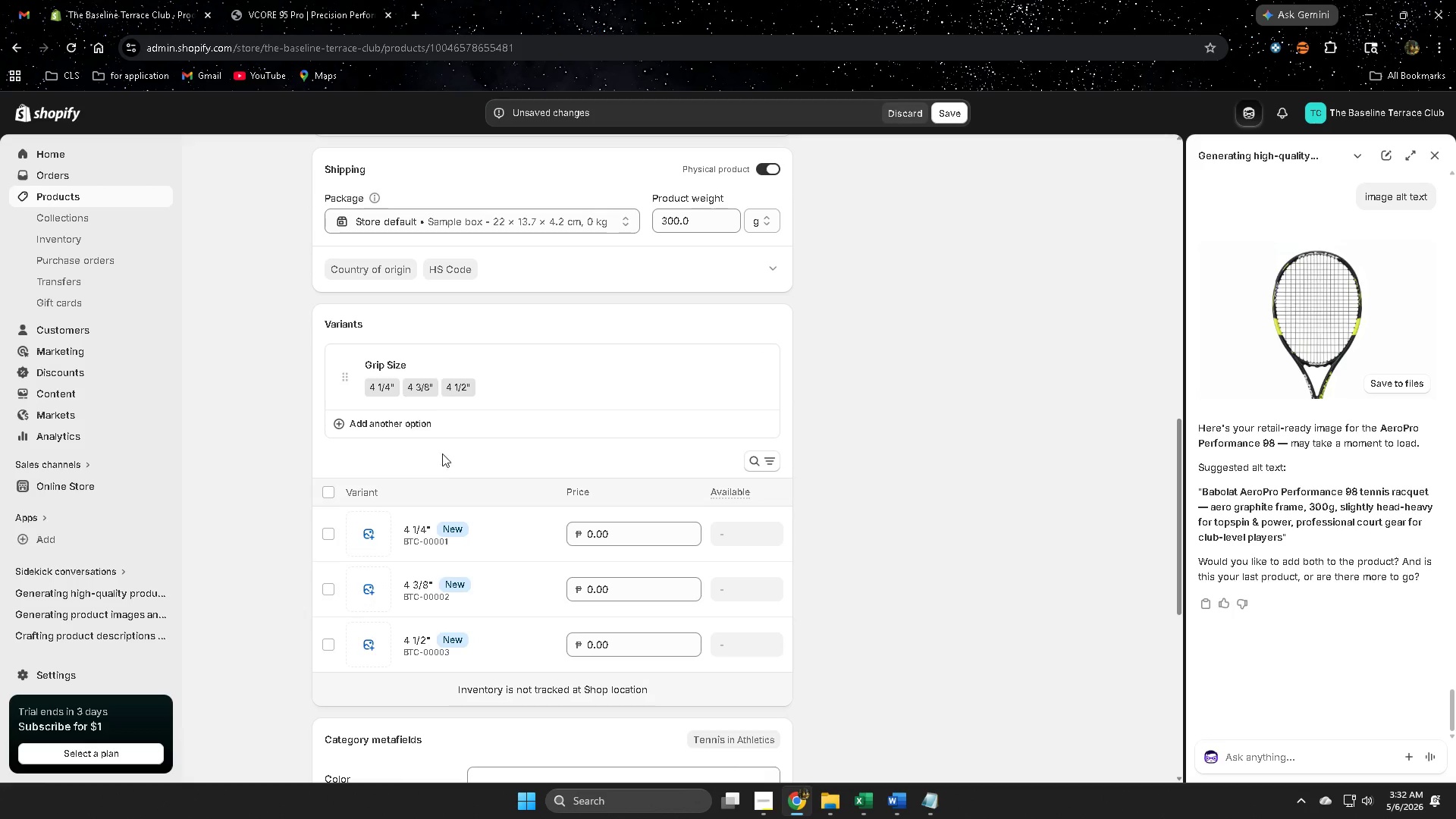 
left_click([415, 422])
 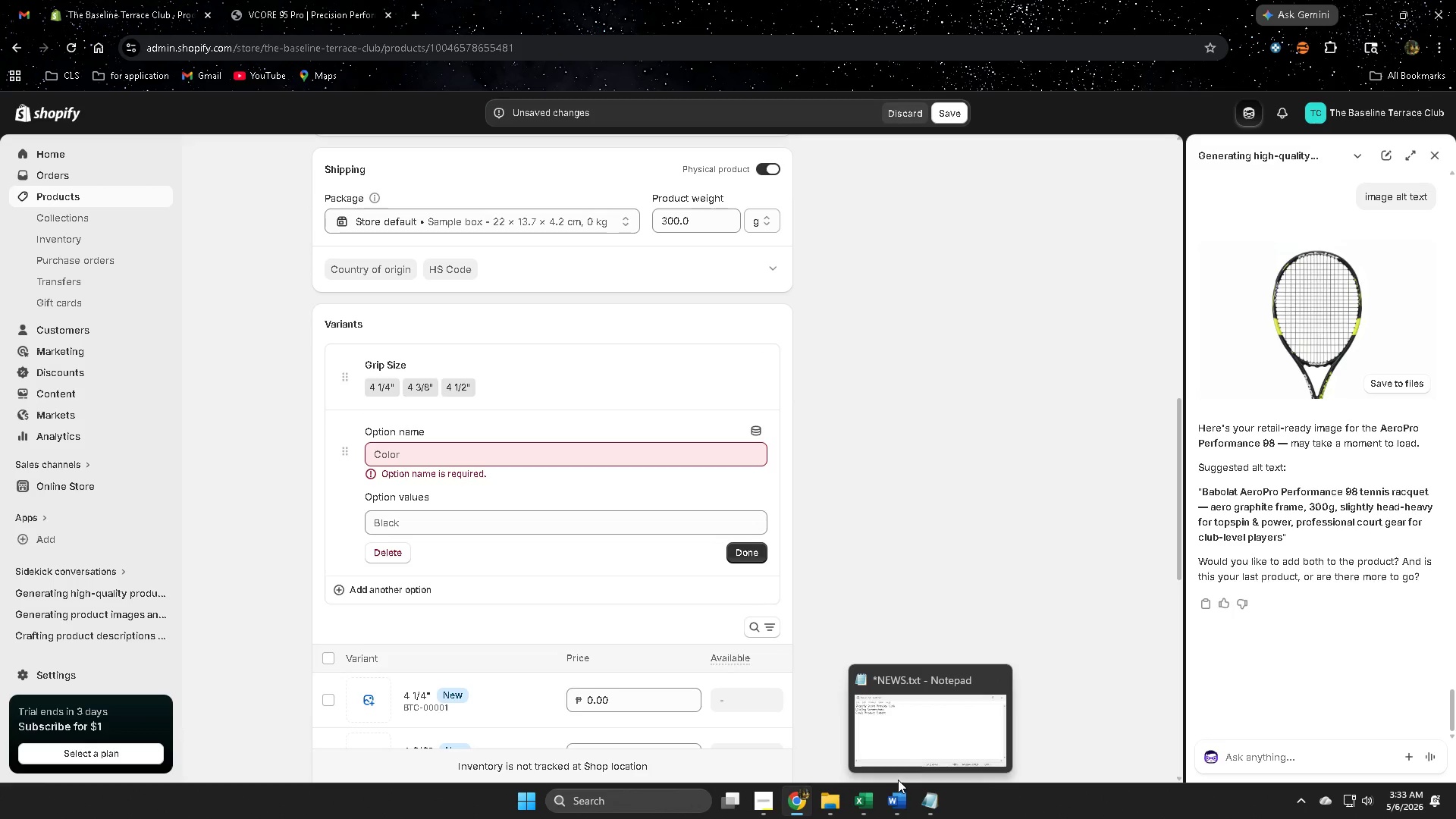 
wait(5.02)
 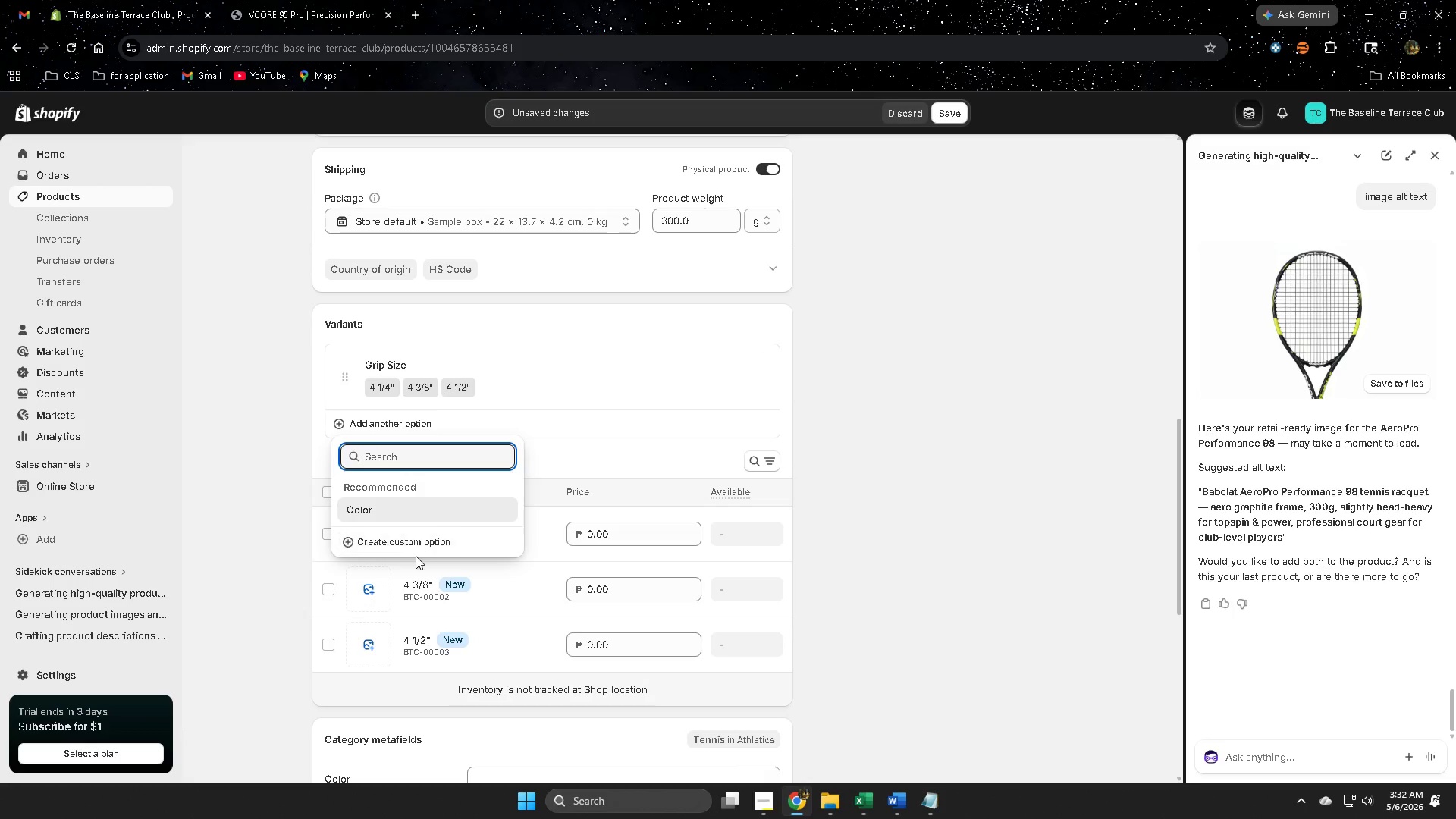 
left_click([1405, 384])
 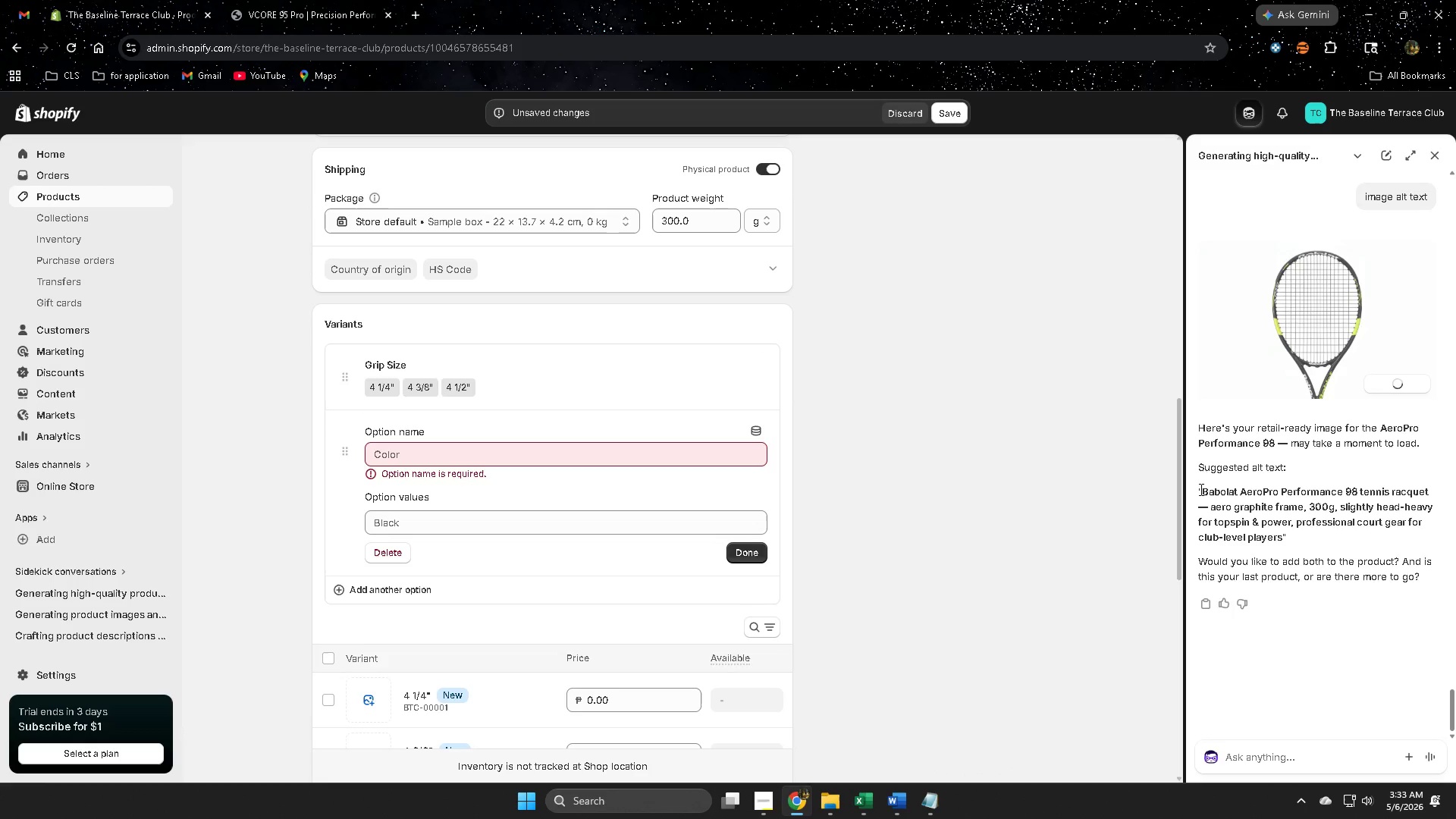 
left_click([1211, 494])
 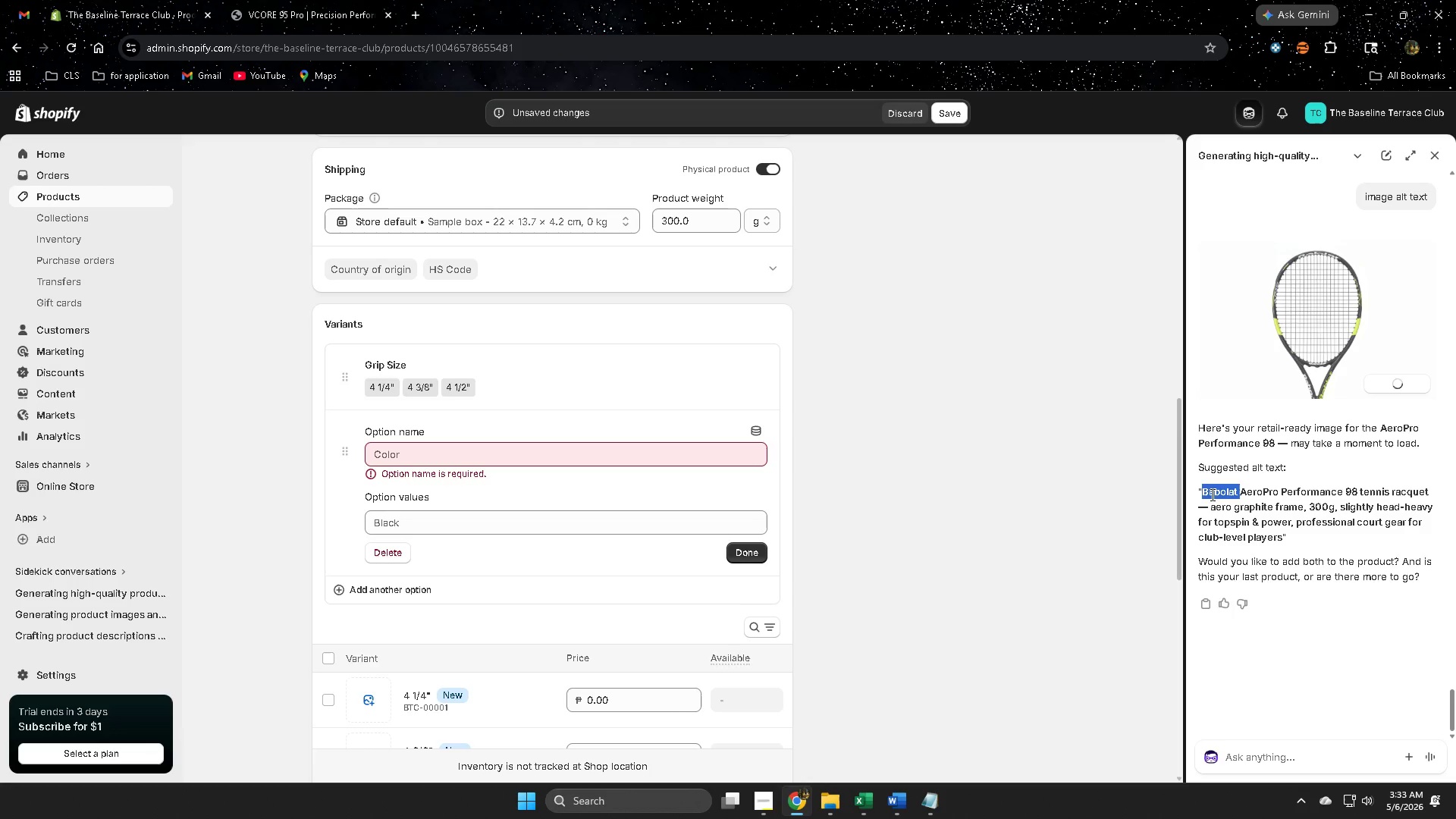 
left_click_drag(start_coordinate=[1211, 494], to_coordinate=[1247, 536])
 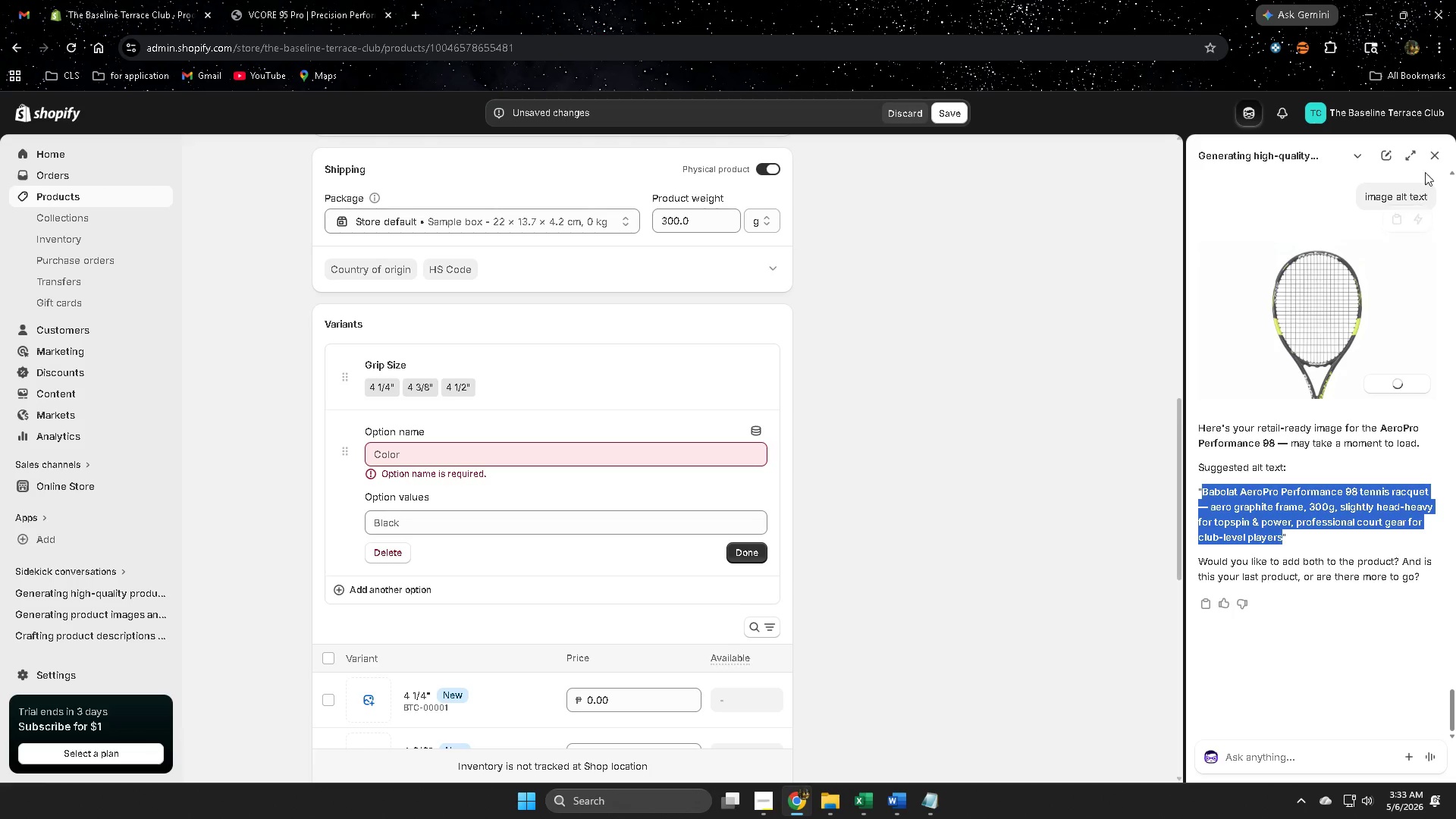 
key(Control+ControlLeft)
 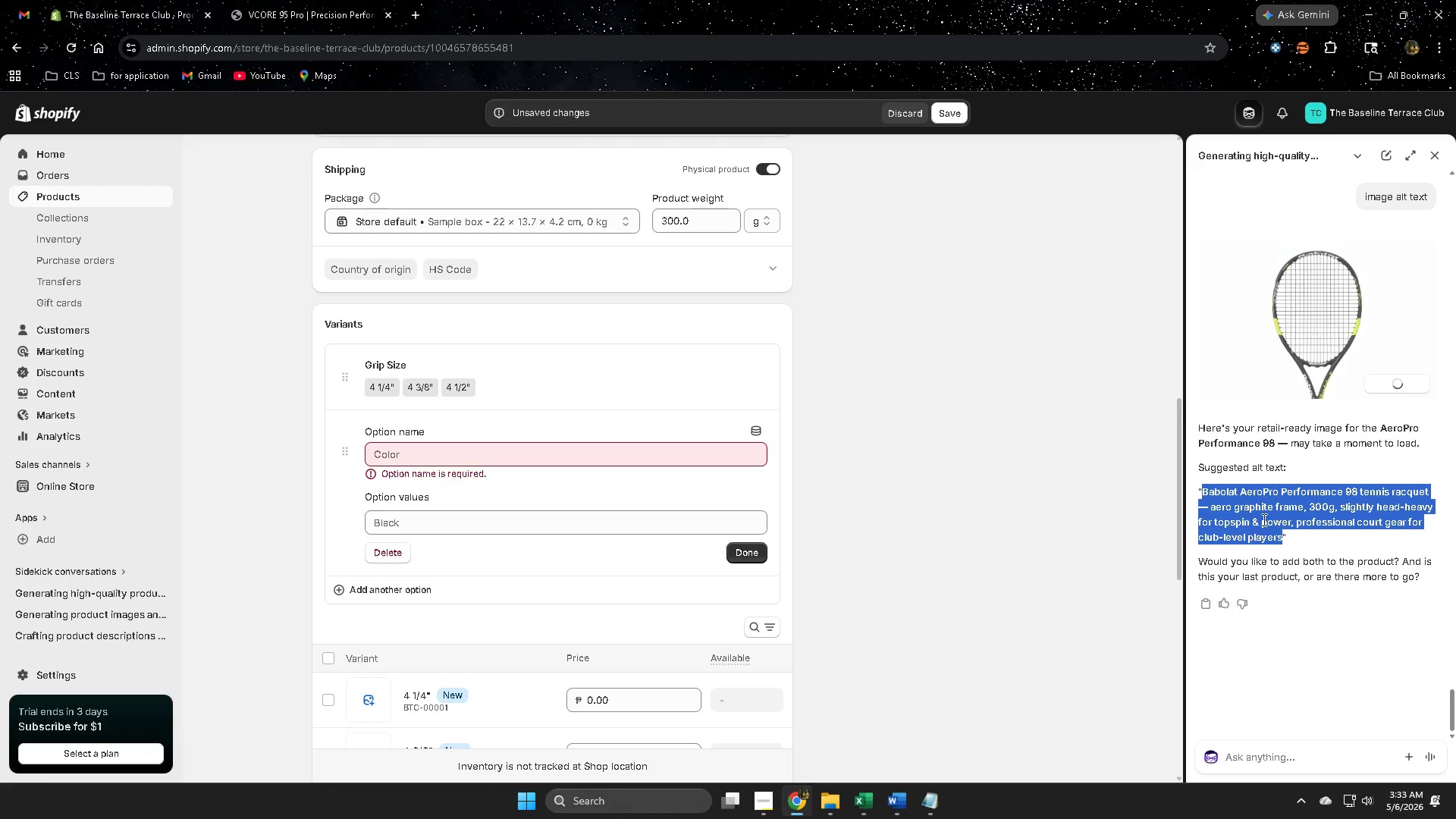 
key(Control+C)
 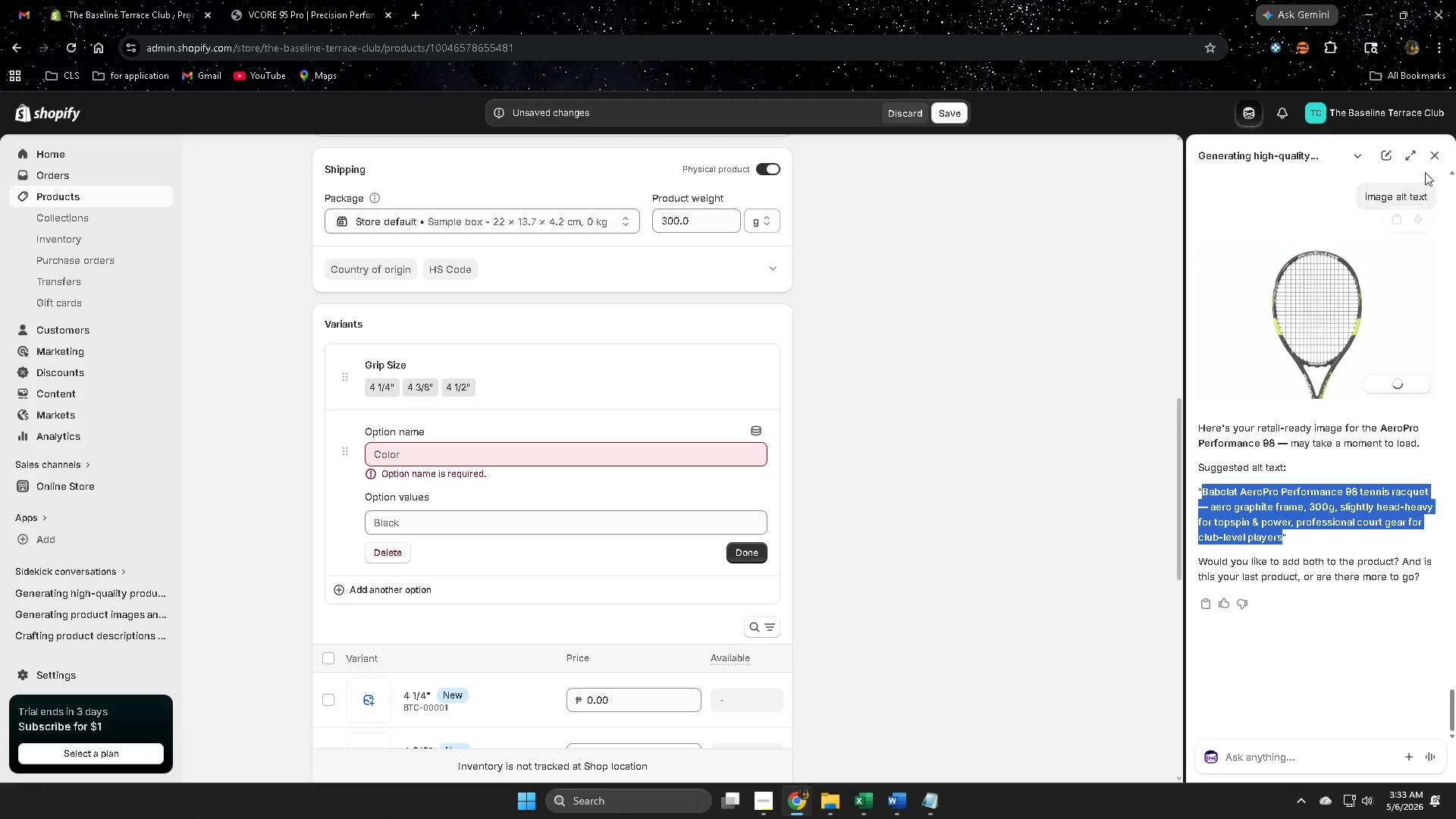 
left_click([1436, 159])
 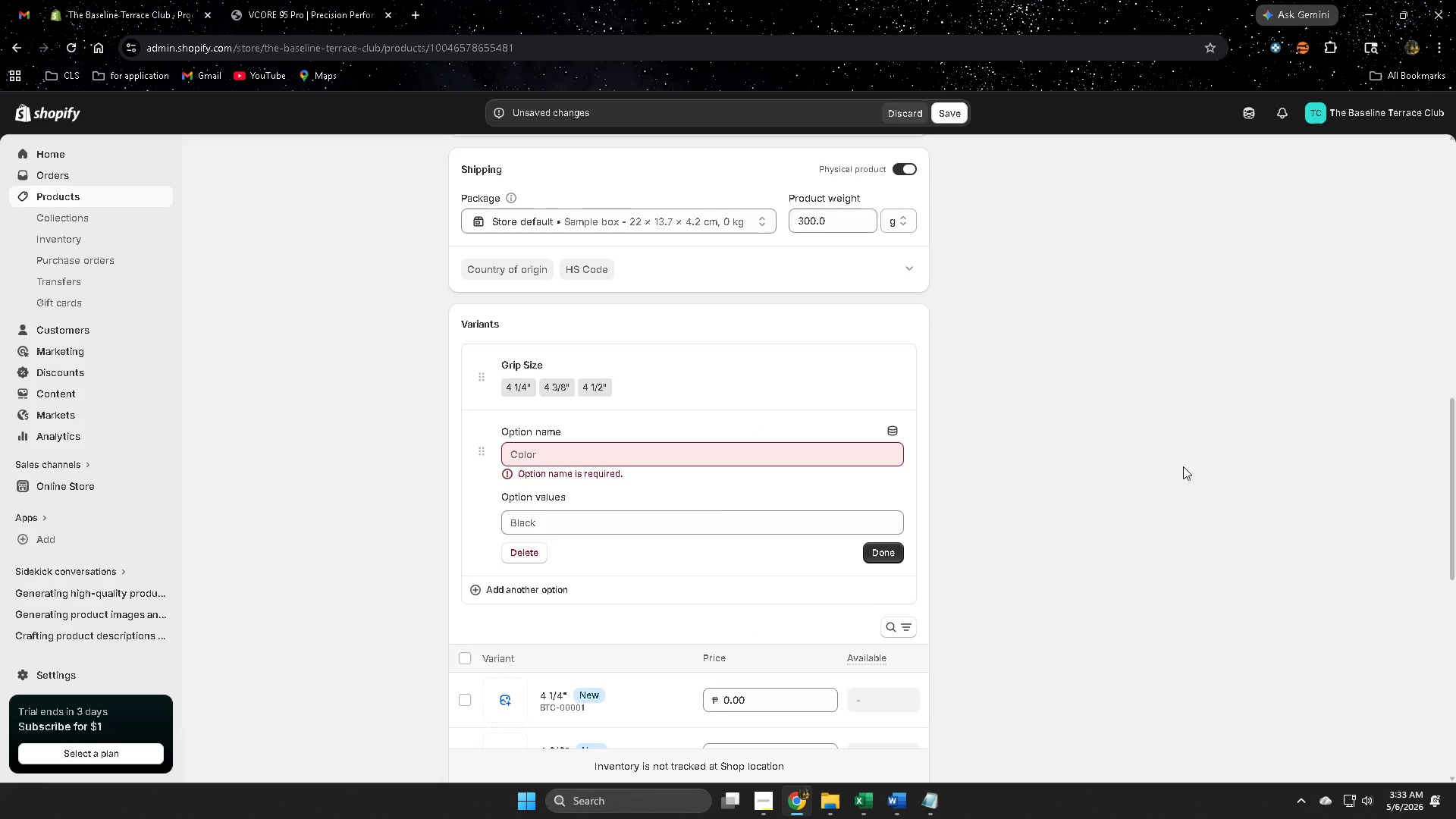 
scroll: coordinate [651, 380], scroll_direction: up, amount: 9.0
 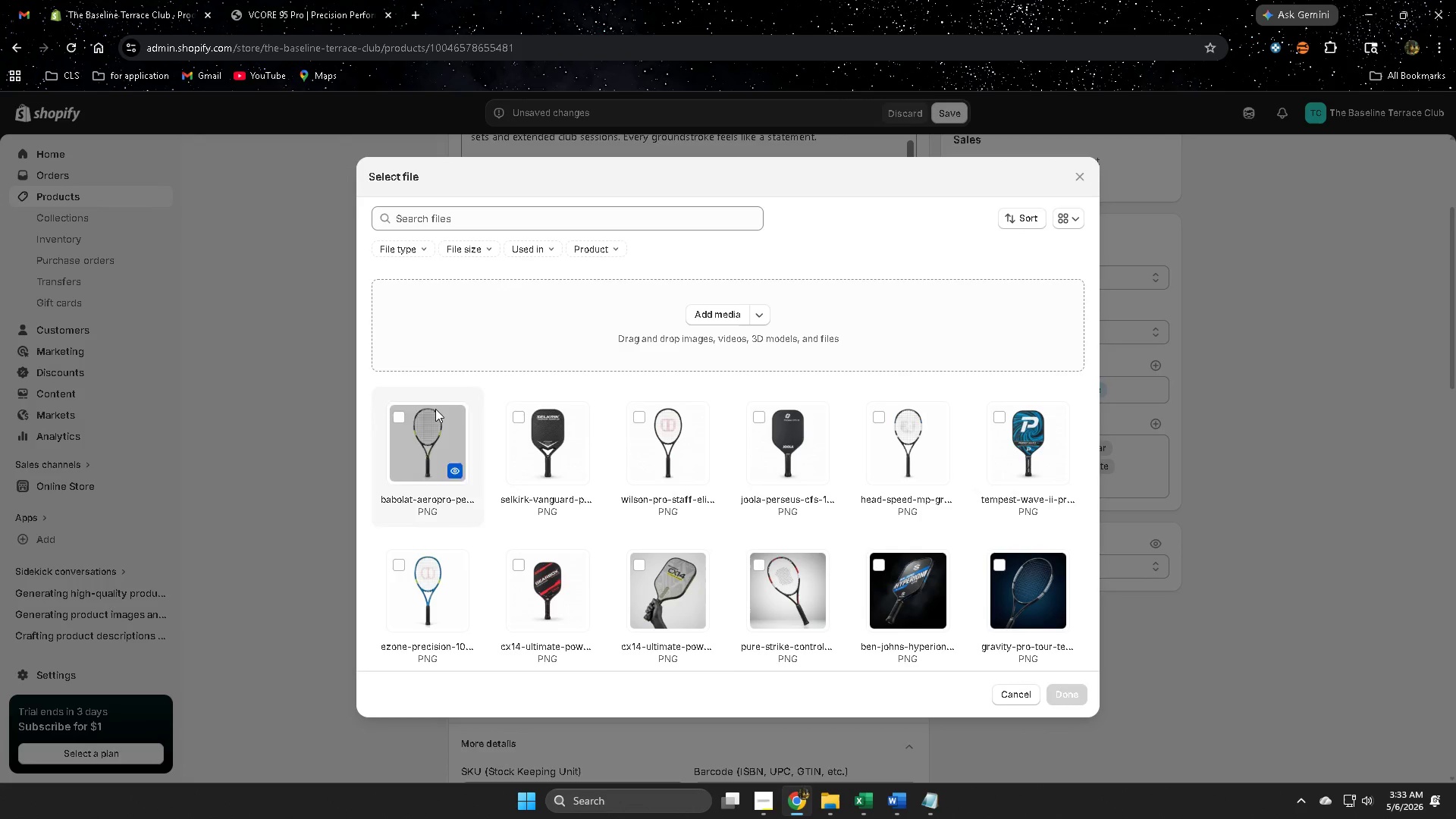 
left_click([723, 322])
 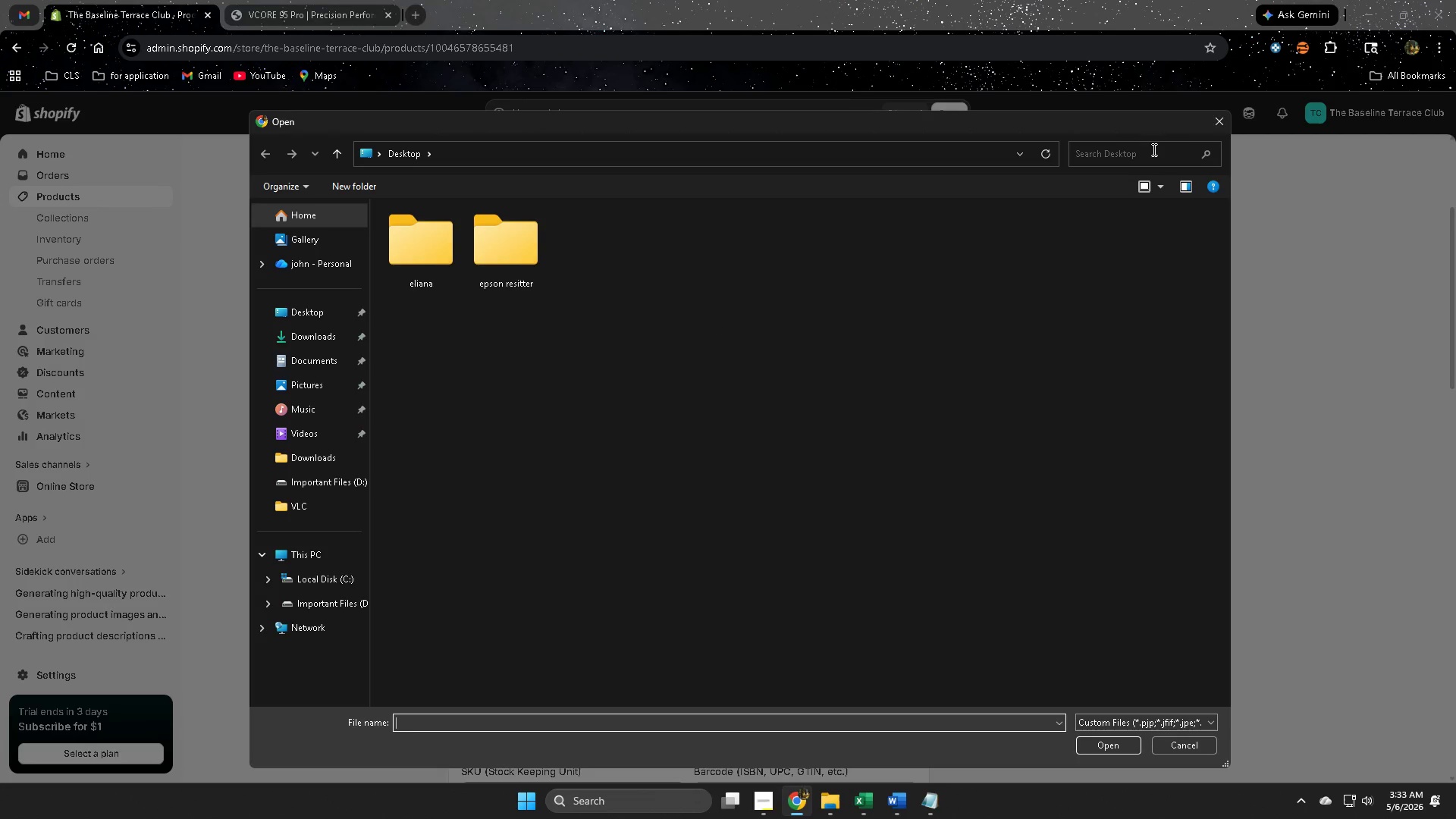 
left_click([1214, 125])
 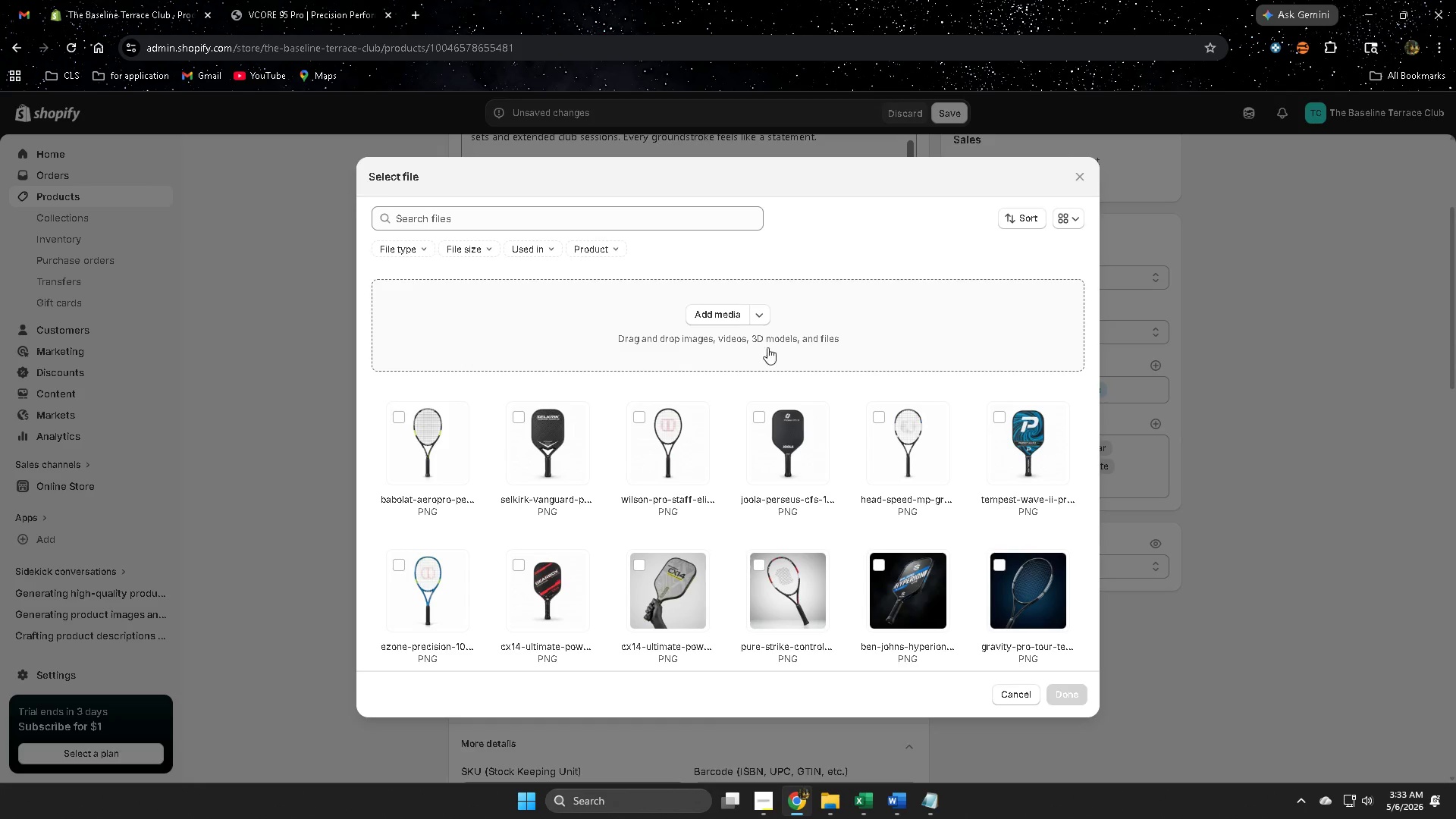 
scroll: coordinate [766, 515], scroll_direction: up, amount: 2.0
 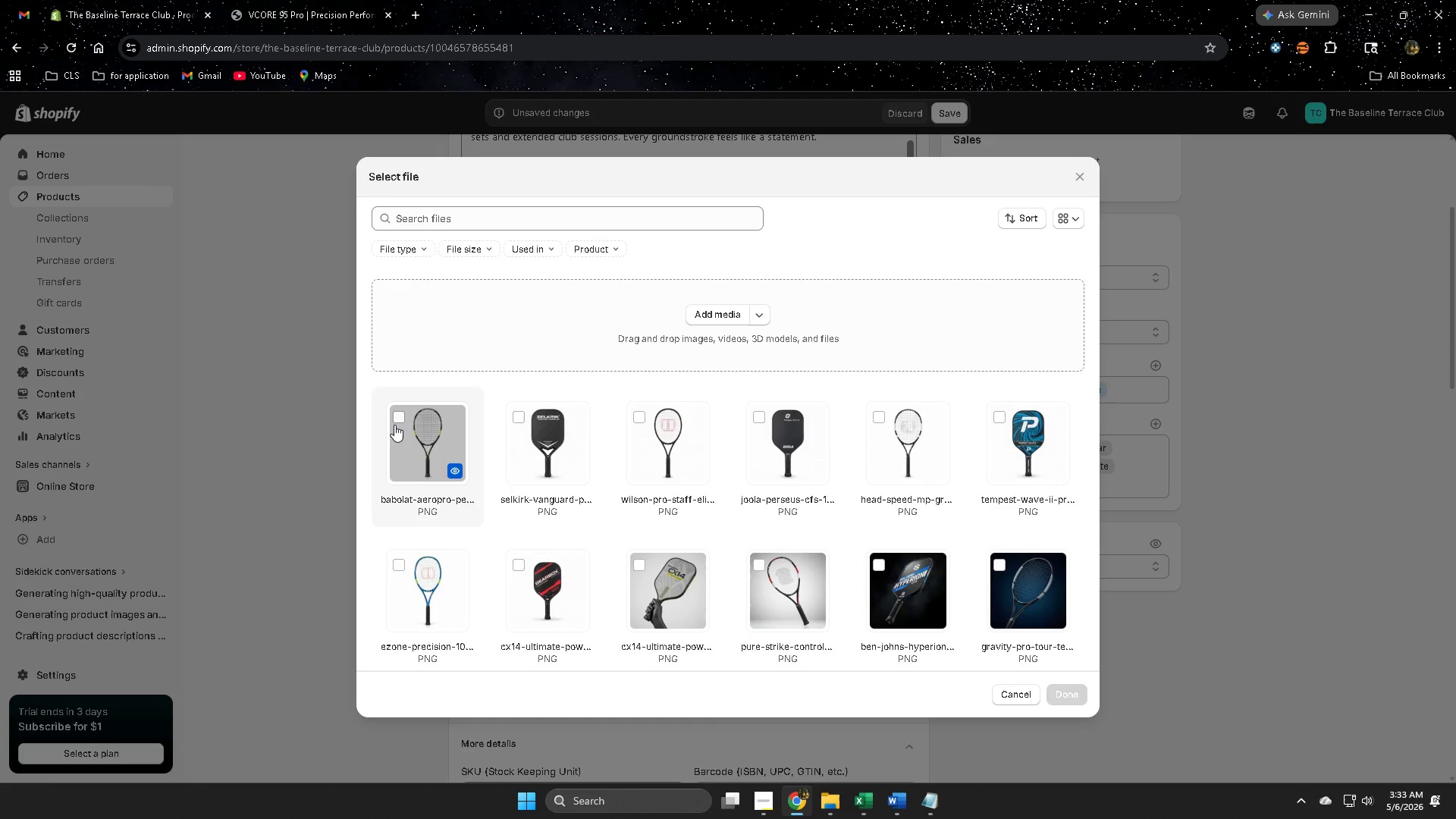 
left_click([394, 421])
 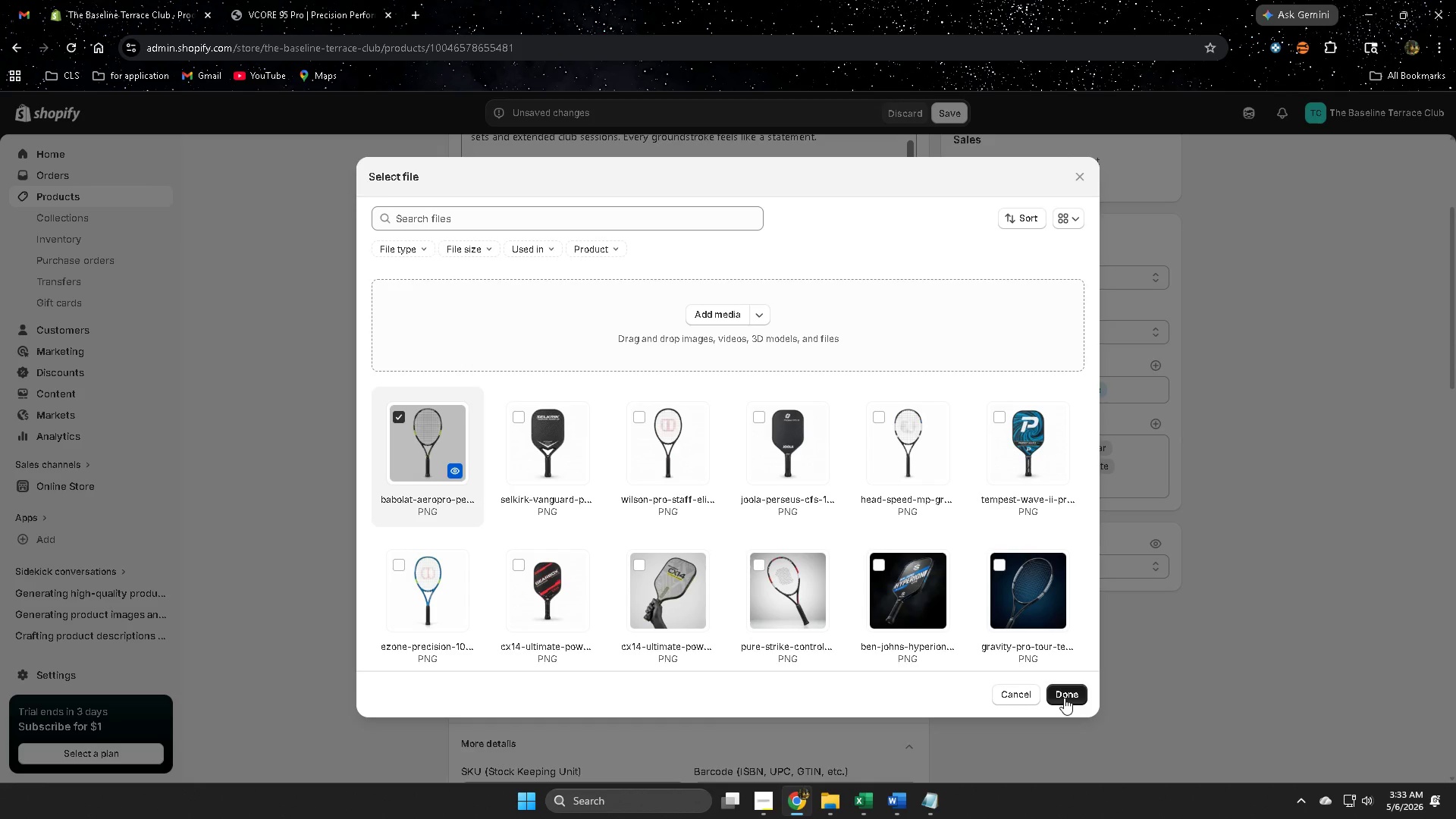 
left_click([1065, 695])
 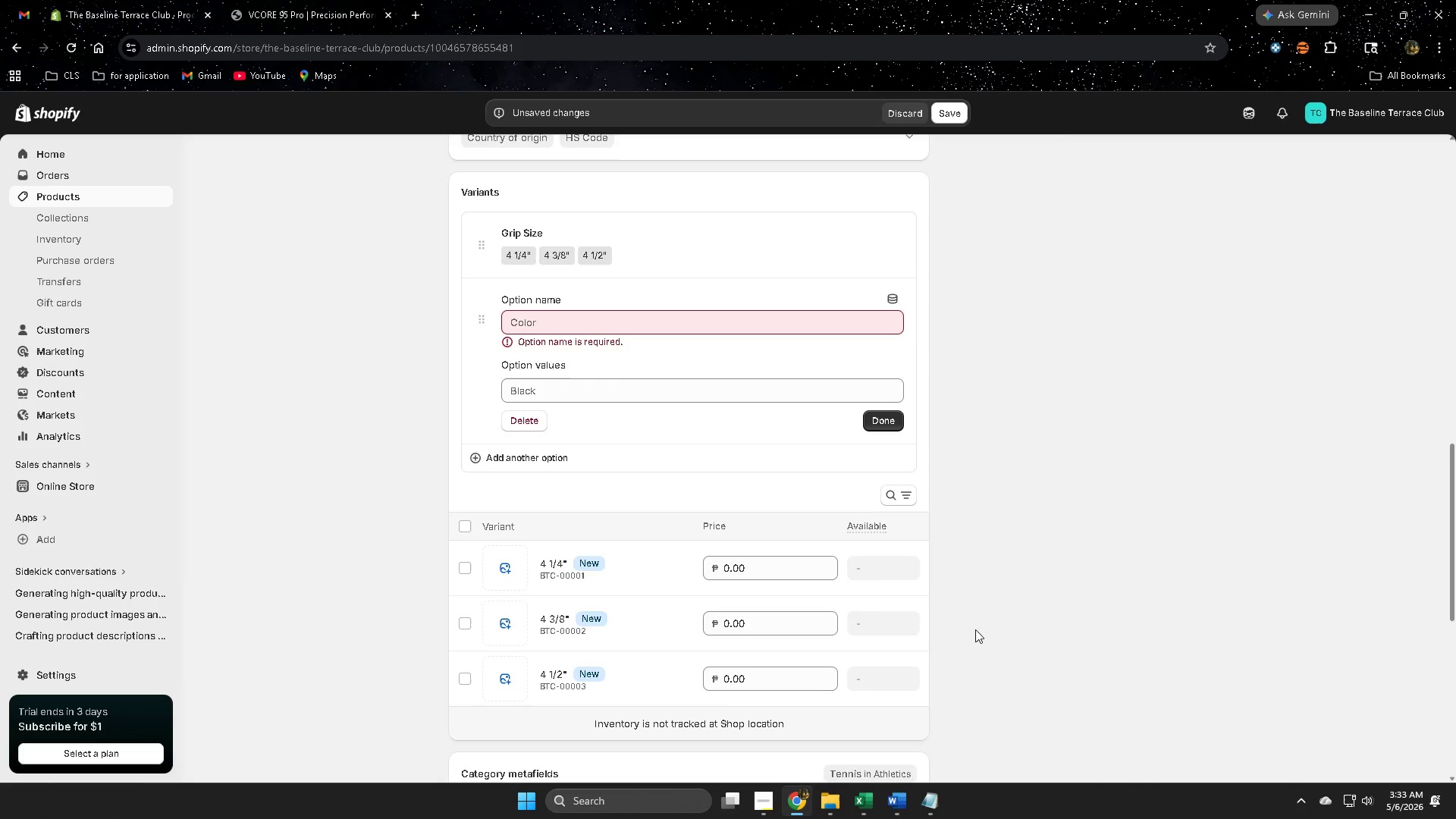 
scroll: coordinate [877, 519], scroll_direction: up, amount: 11.0
 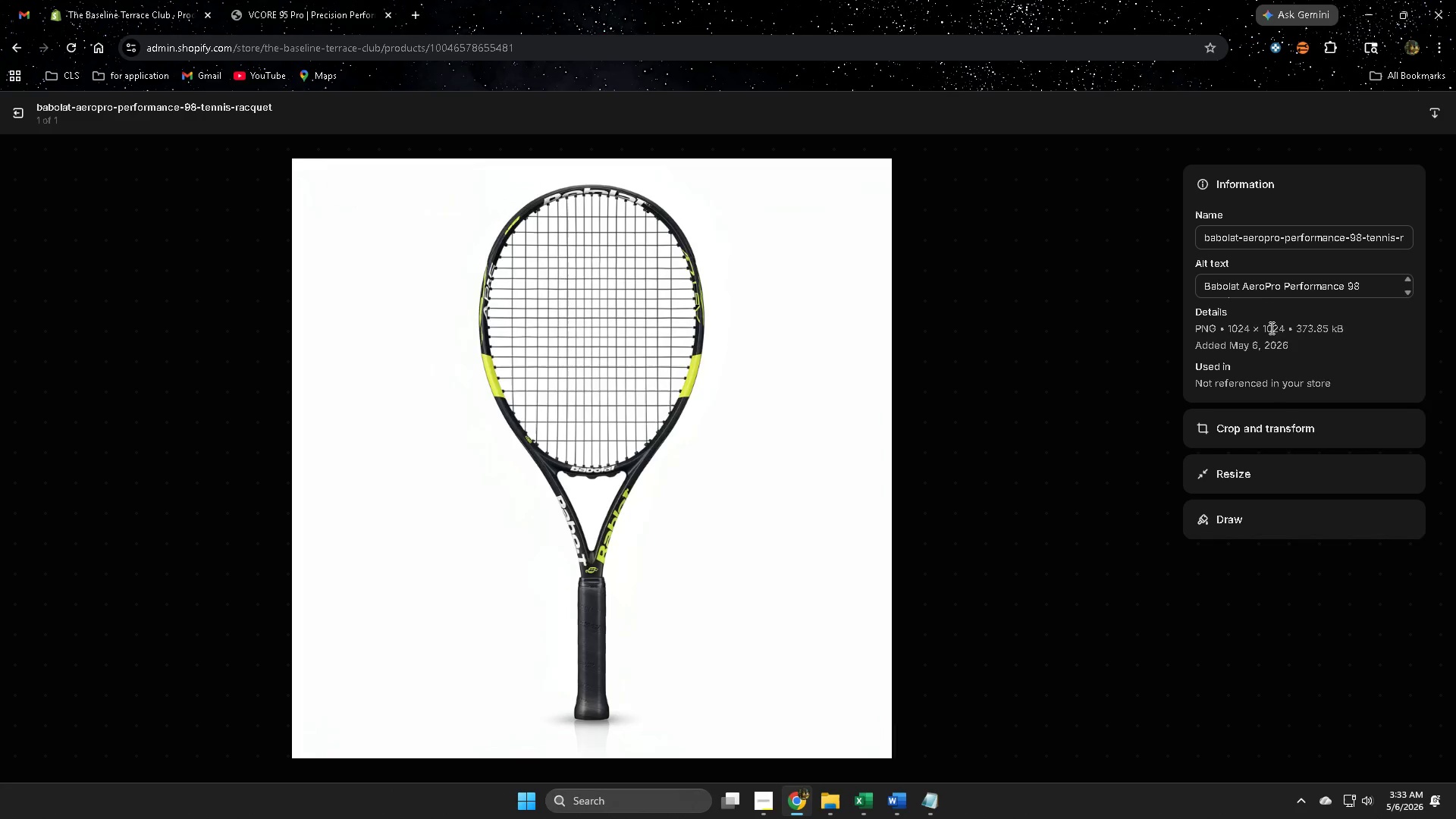 
left_click([1301, 302])
 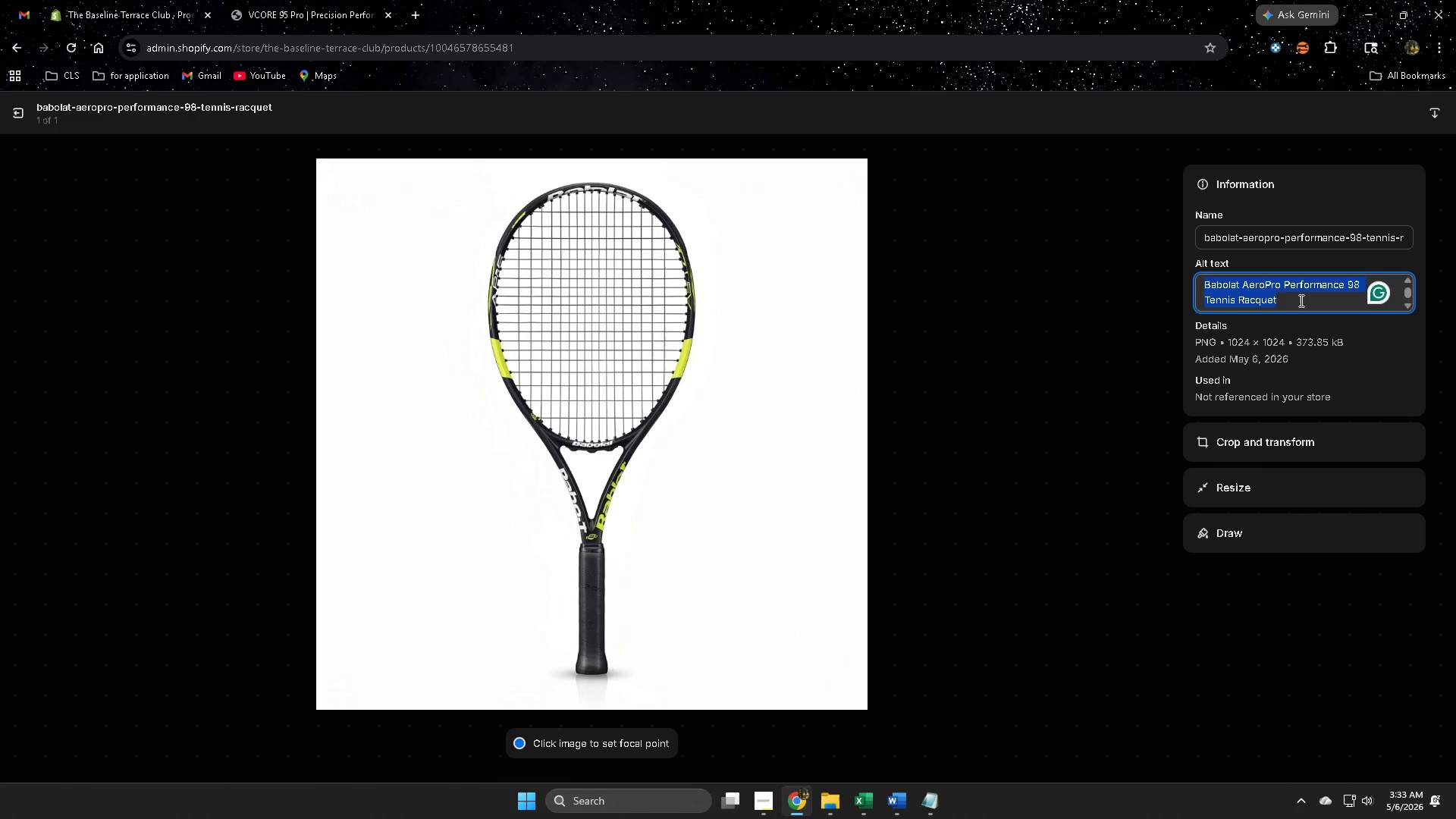 
key(Control+ControlLeft)
 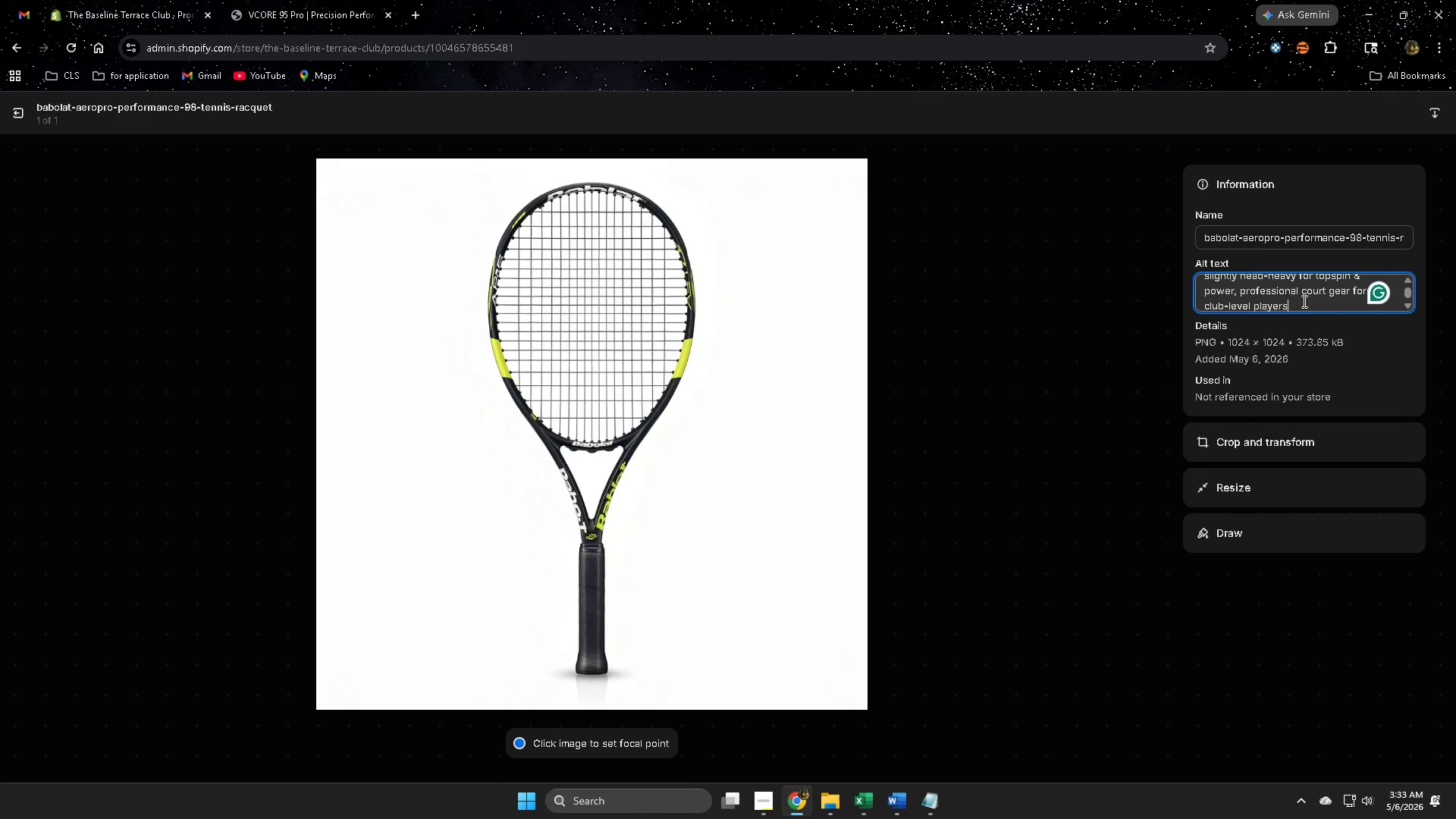 
key(Control+V)
 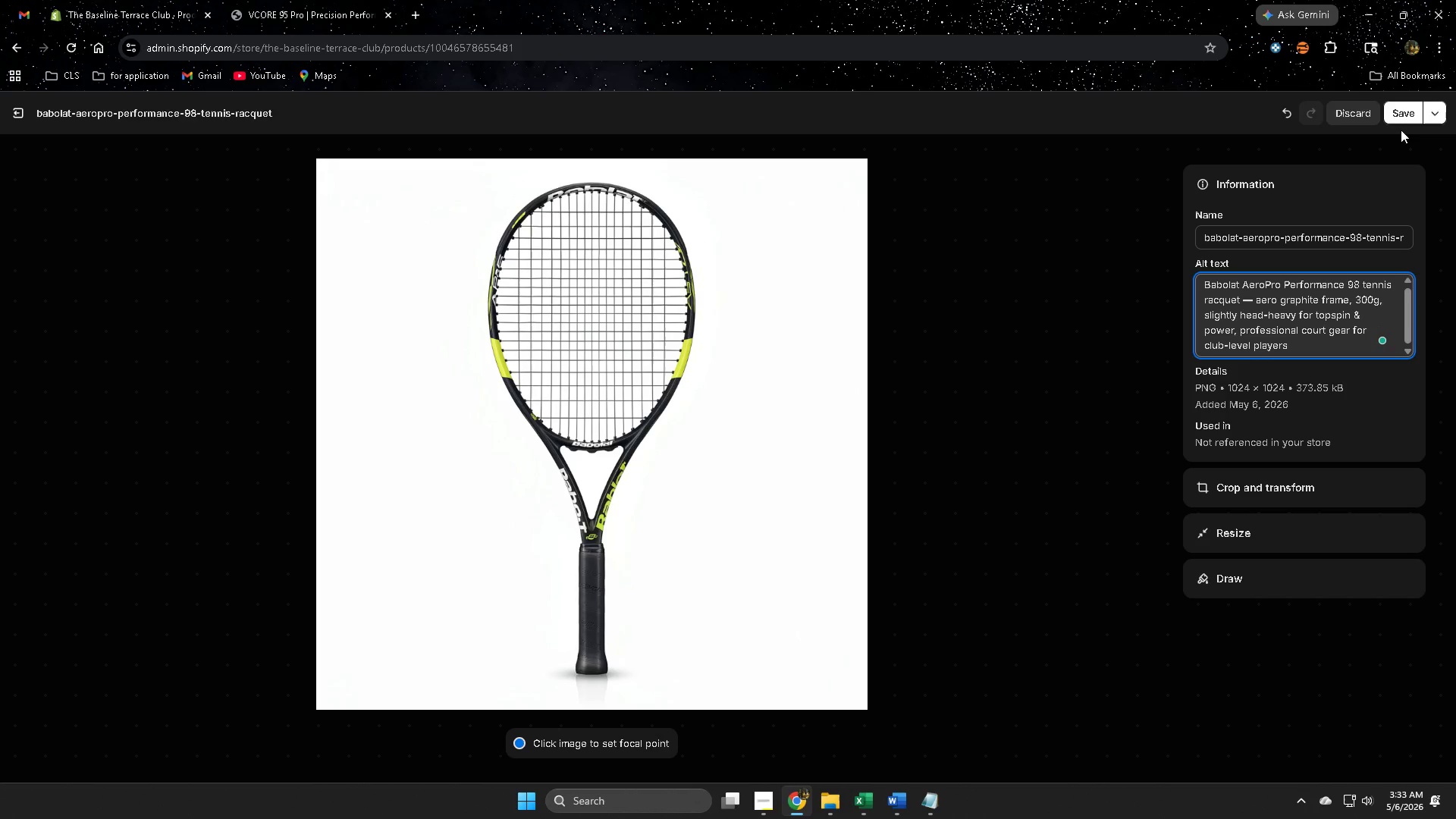 
left_click([1401, 121])
 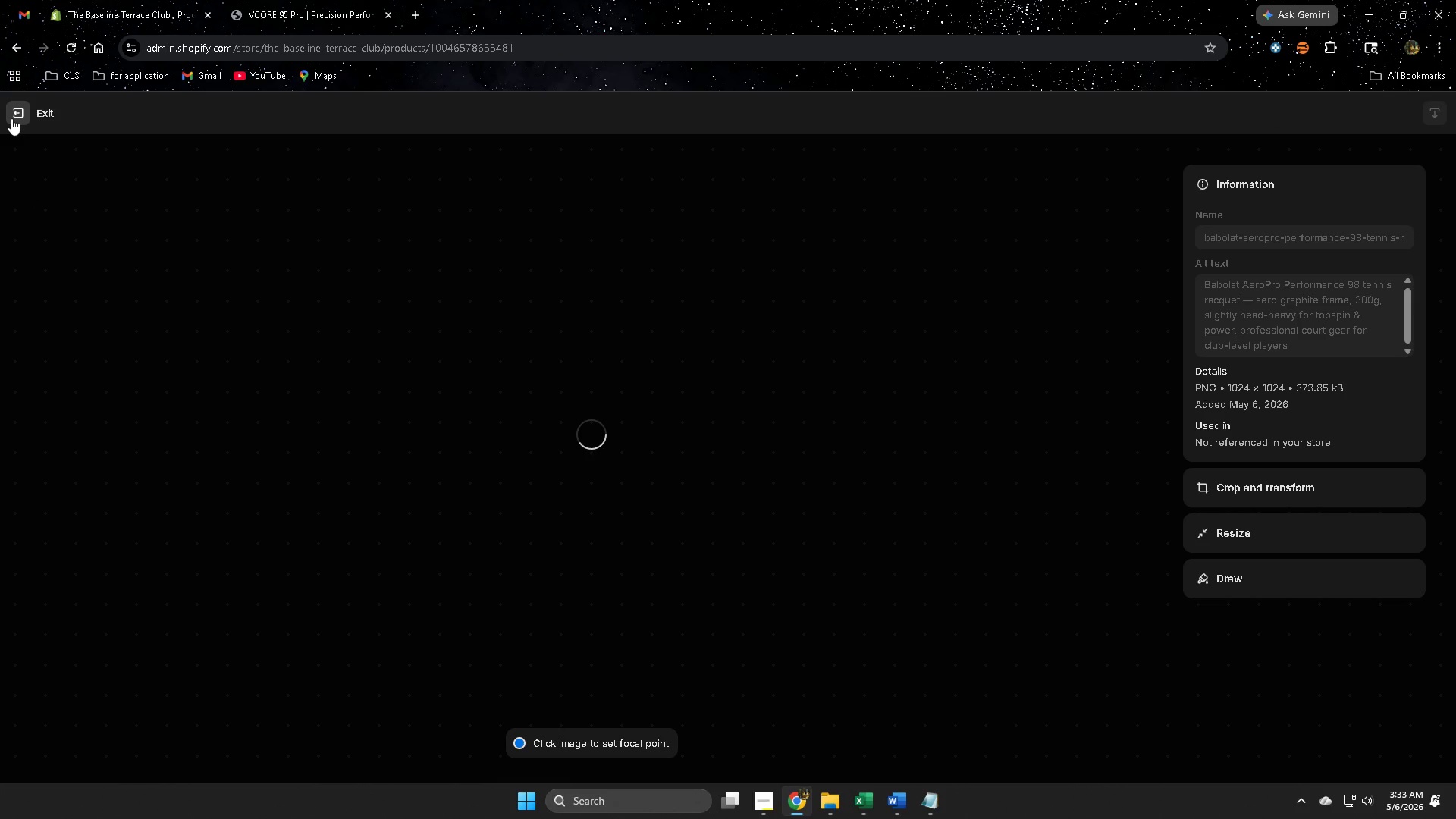 
left_click([11, 118])
 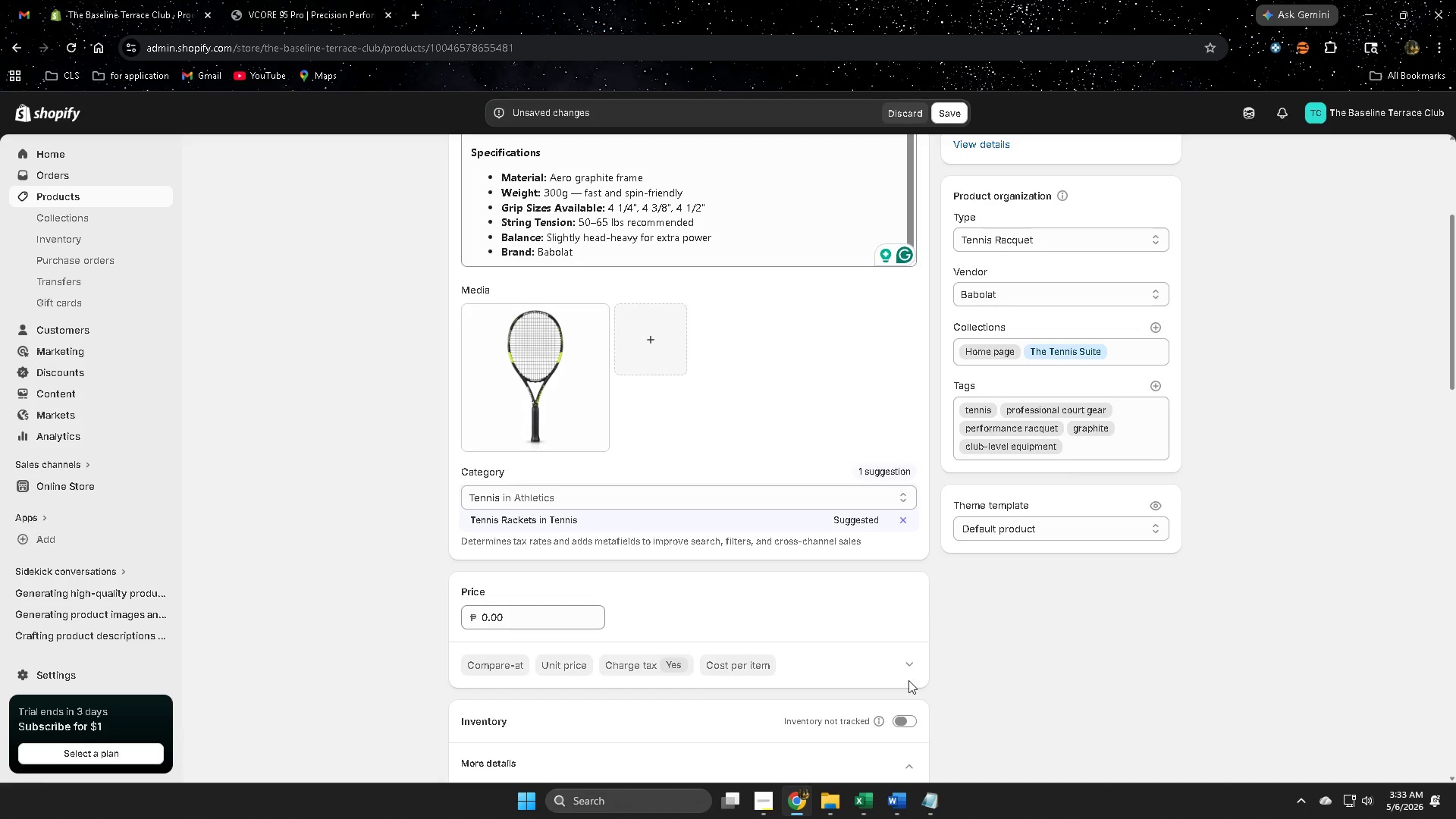 
scroll: coordinate [871, 643], scroll_direction: down, amount: 8.0
 